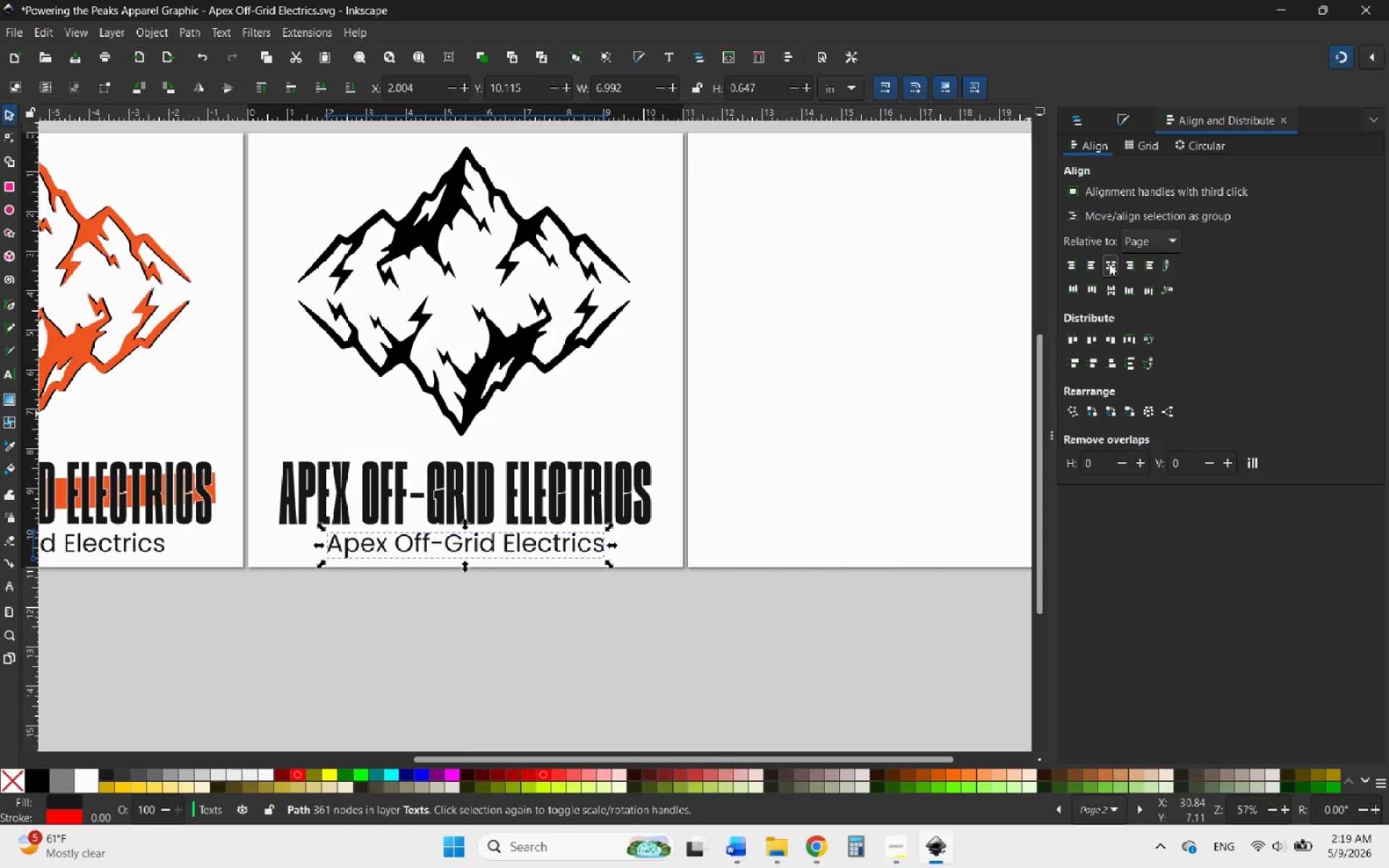 
wait(14.3)
 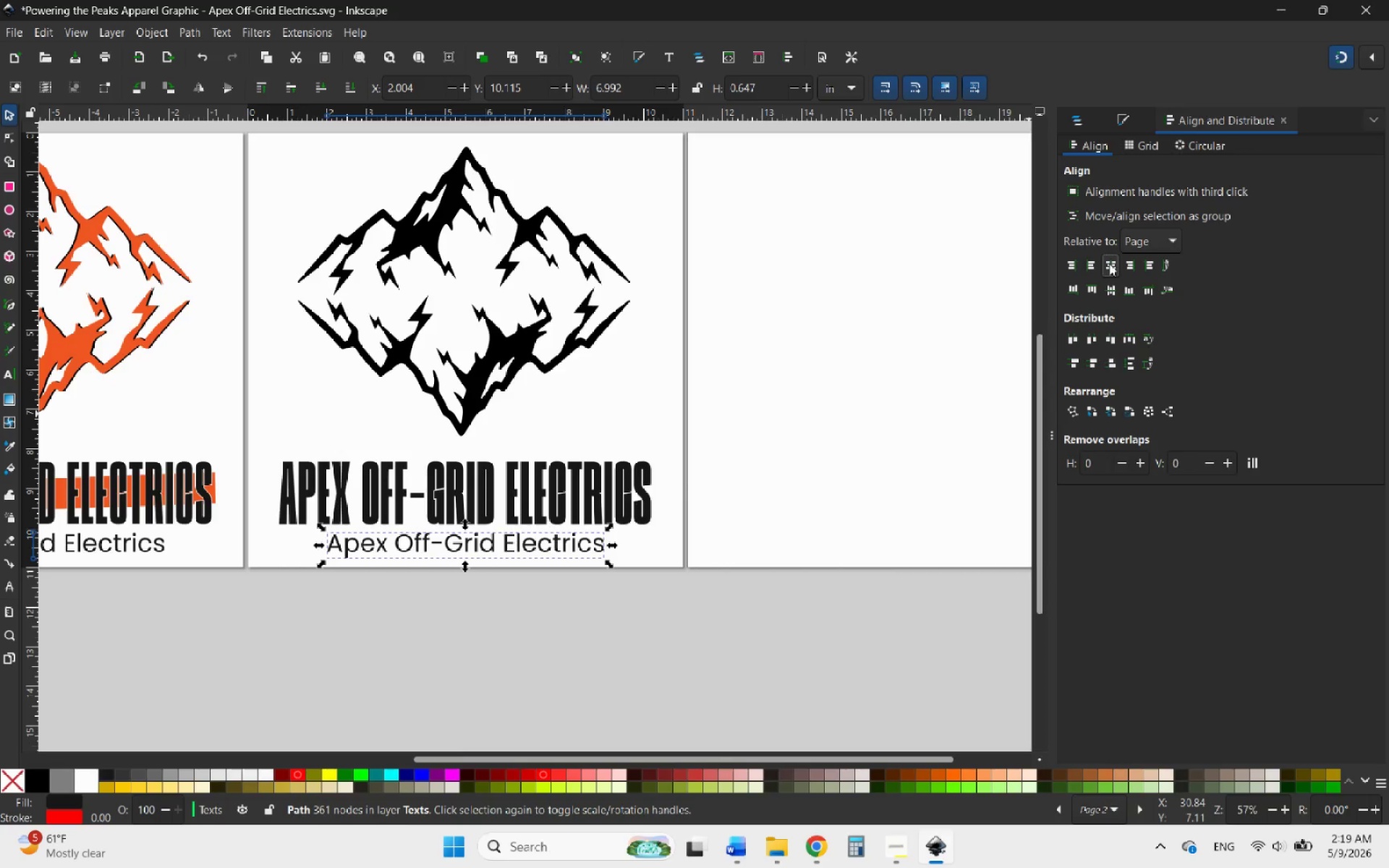 
left_click([1112, 264])
 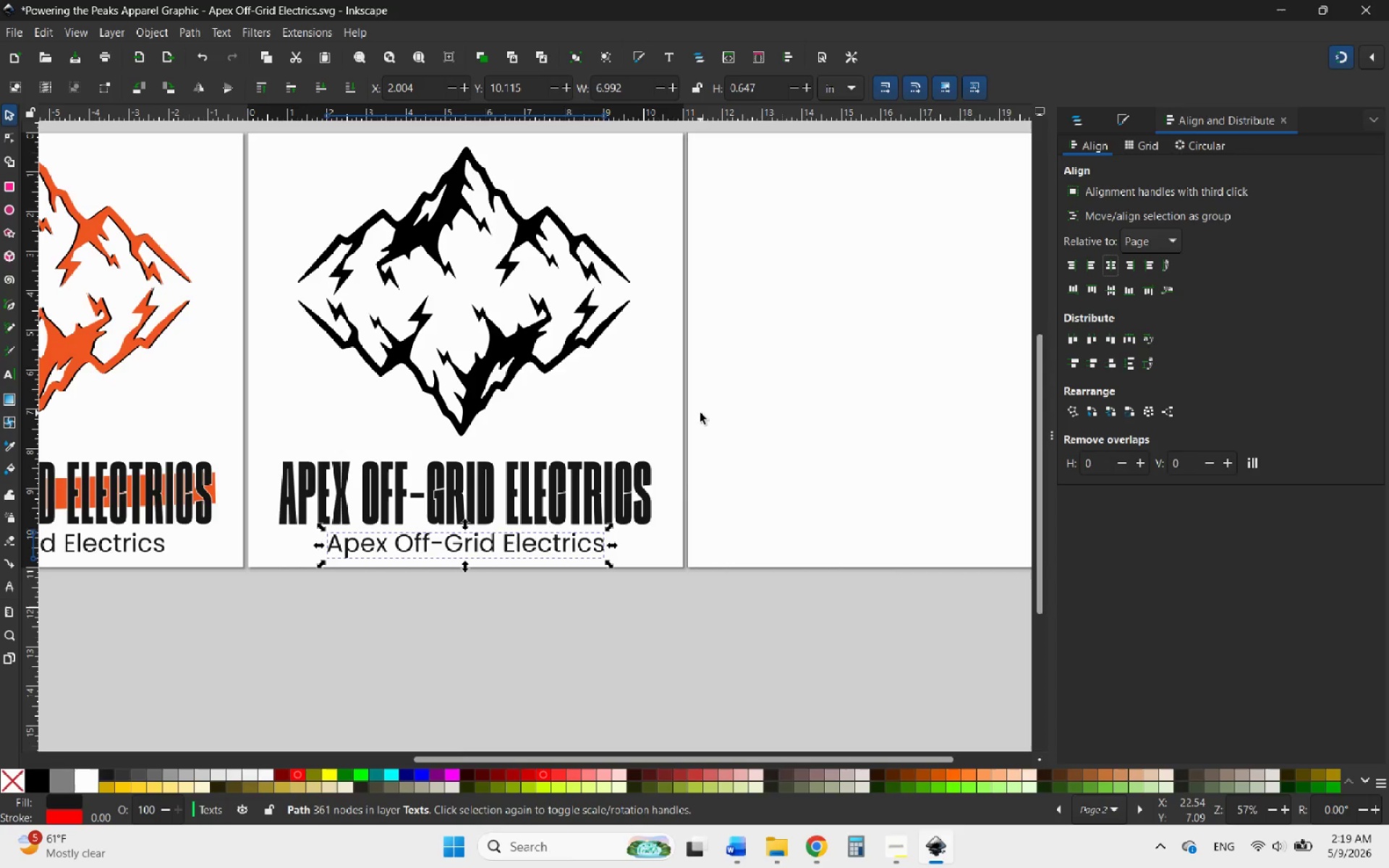 
wait(8.28)
 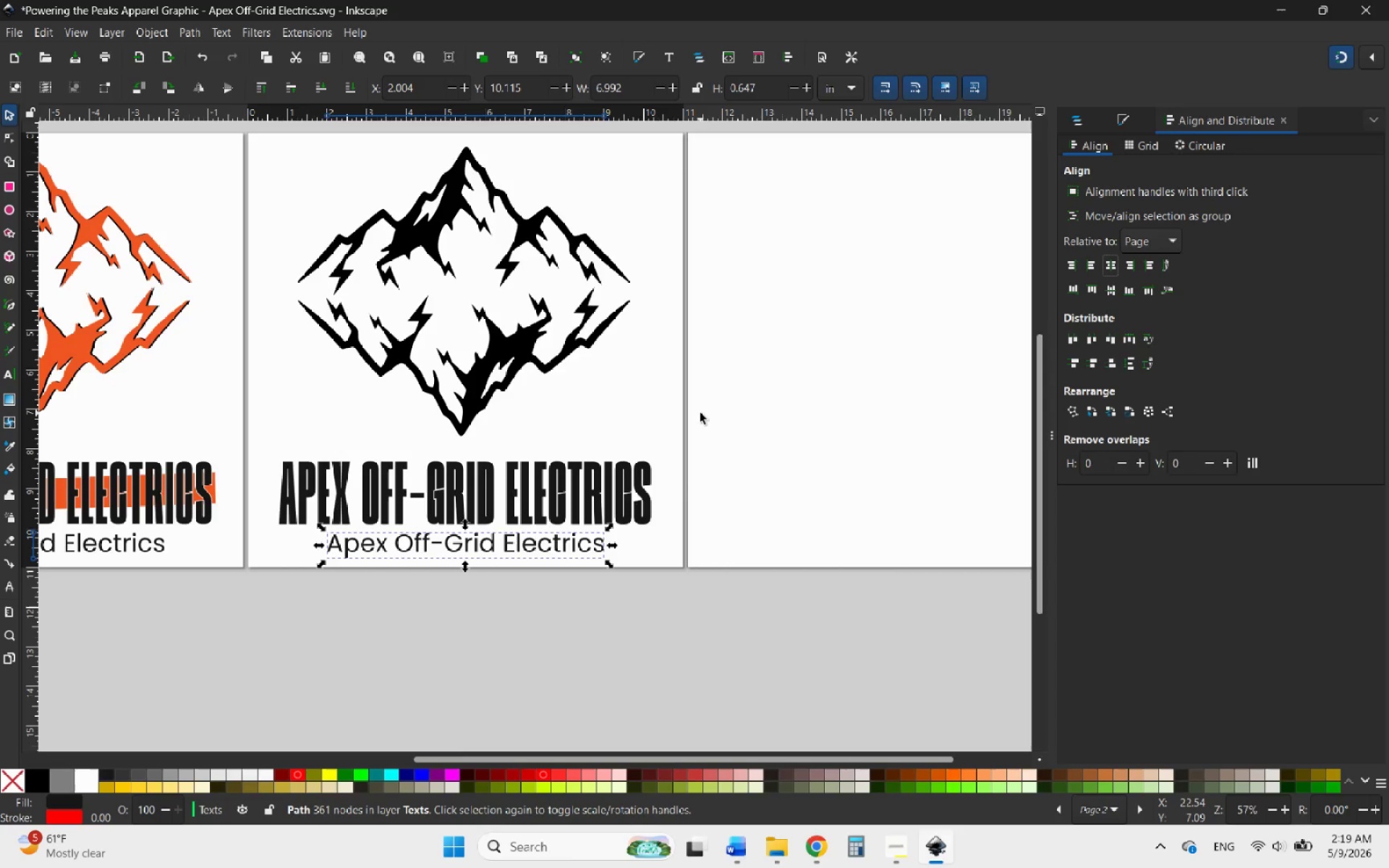 
left_click([556, 501])
 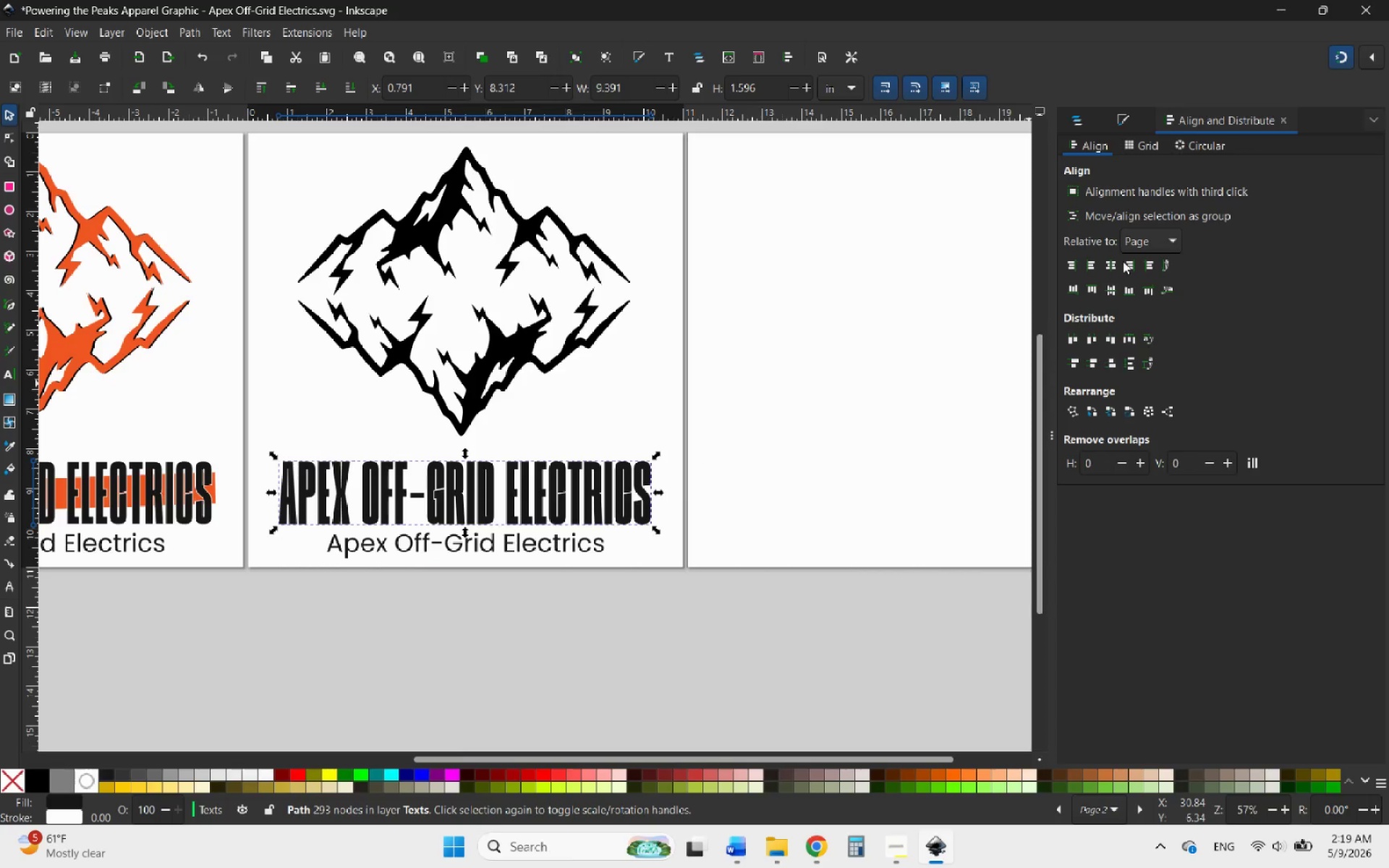 
left_click([1115, 261])
 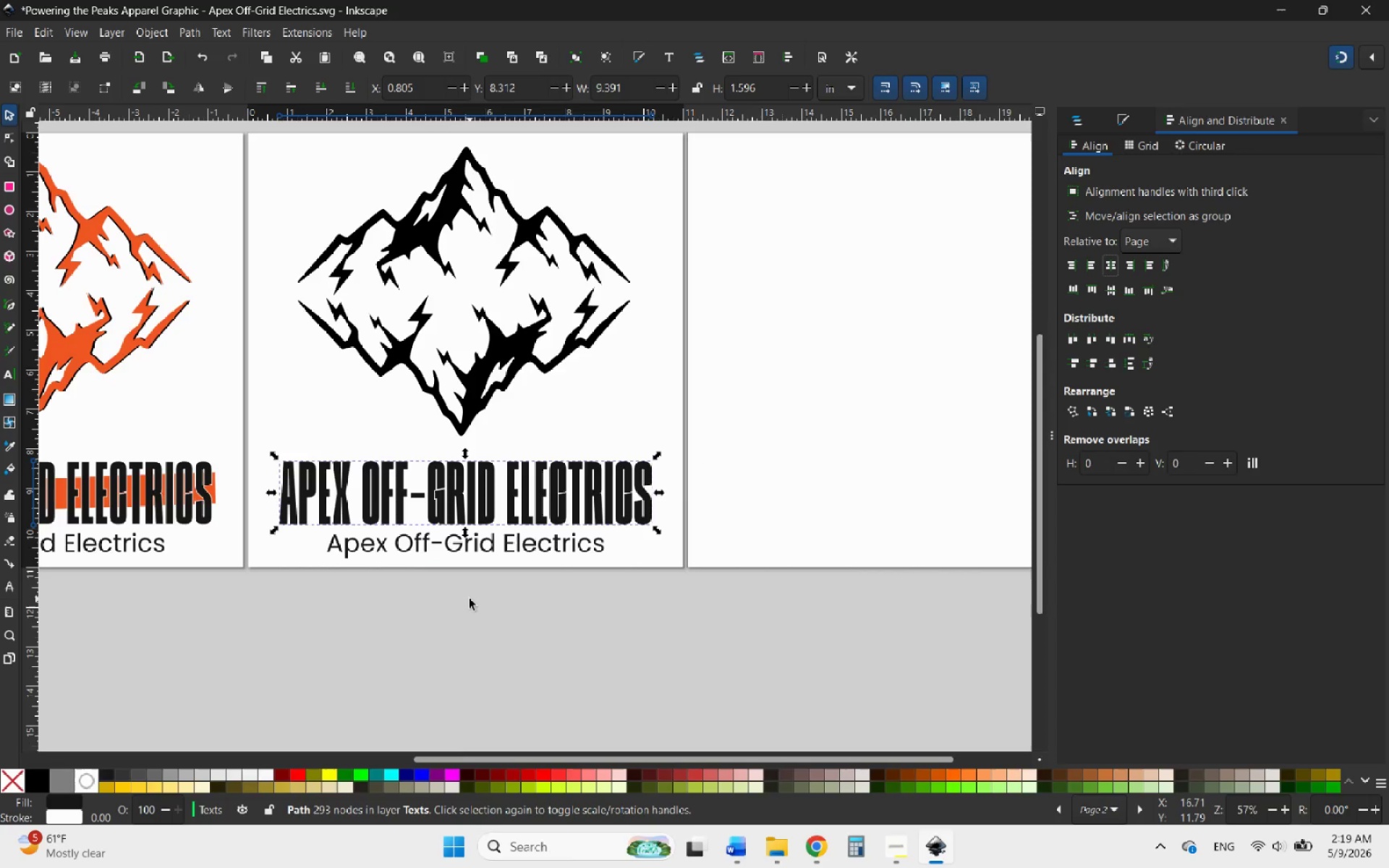 
left_click([500, 610])
 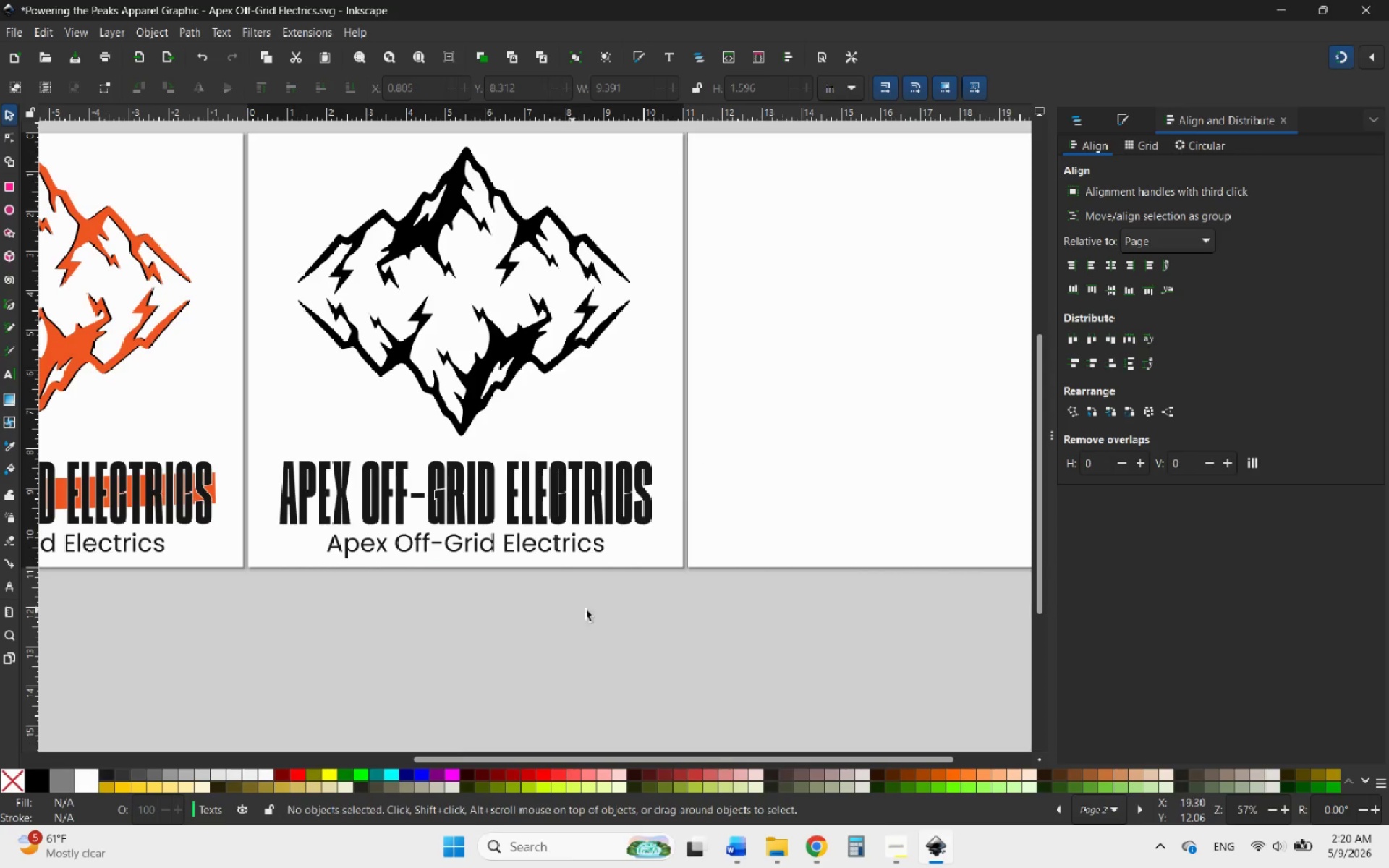 
hold_key(key=ControlLeft, duration=2.0)
scroll: coordinate [641, 613], scroll_direction: down, amount: 3.0
 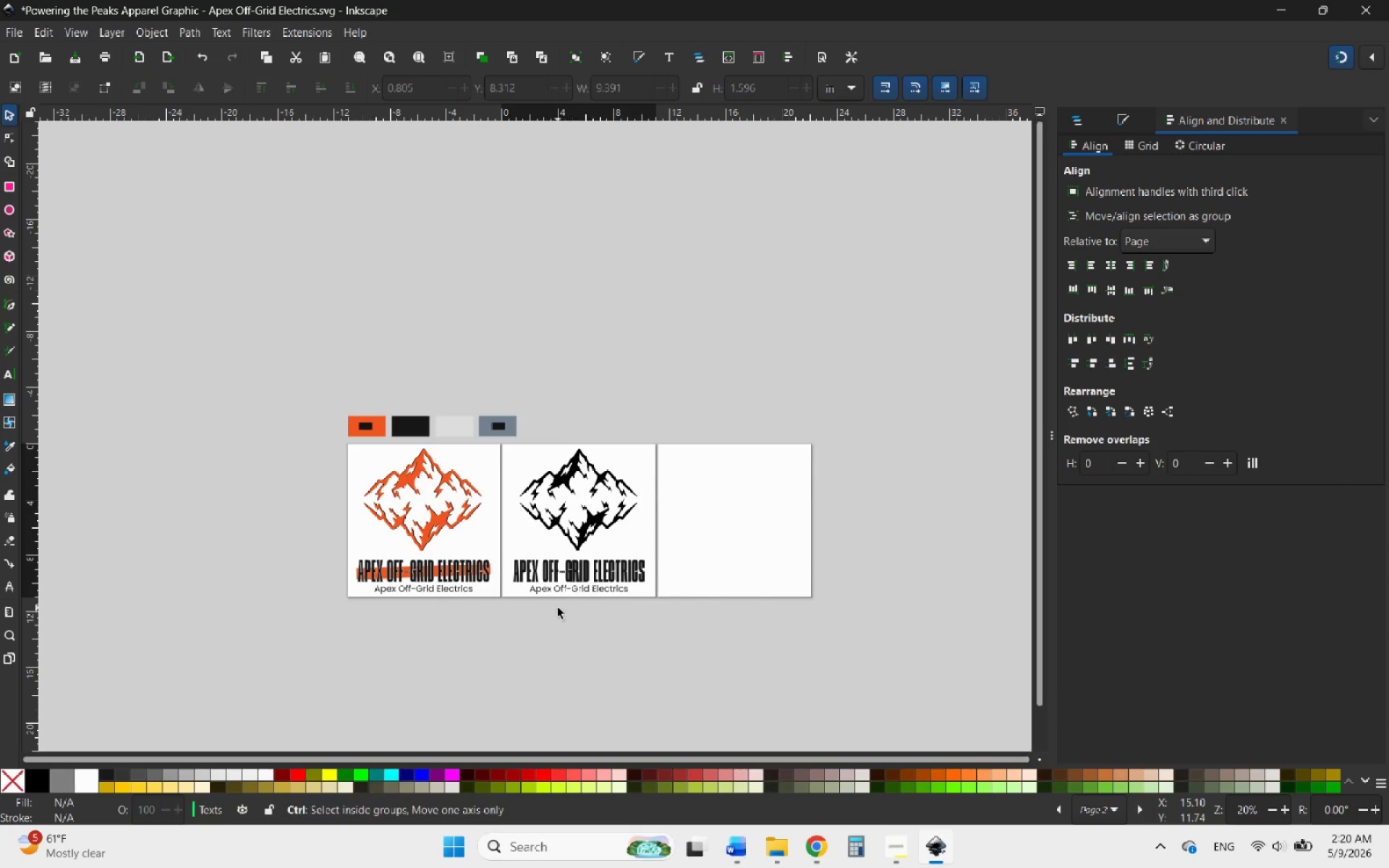 
scroll: coordinate [534, 603], scroll_direction: up, amount: 3.0
 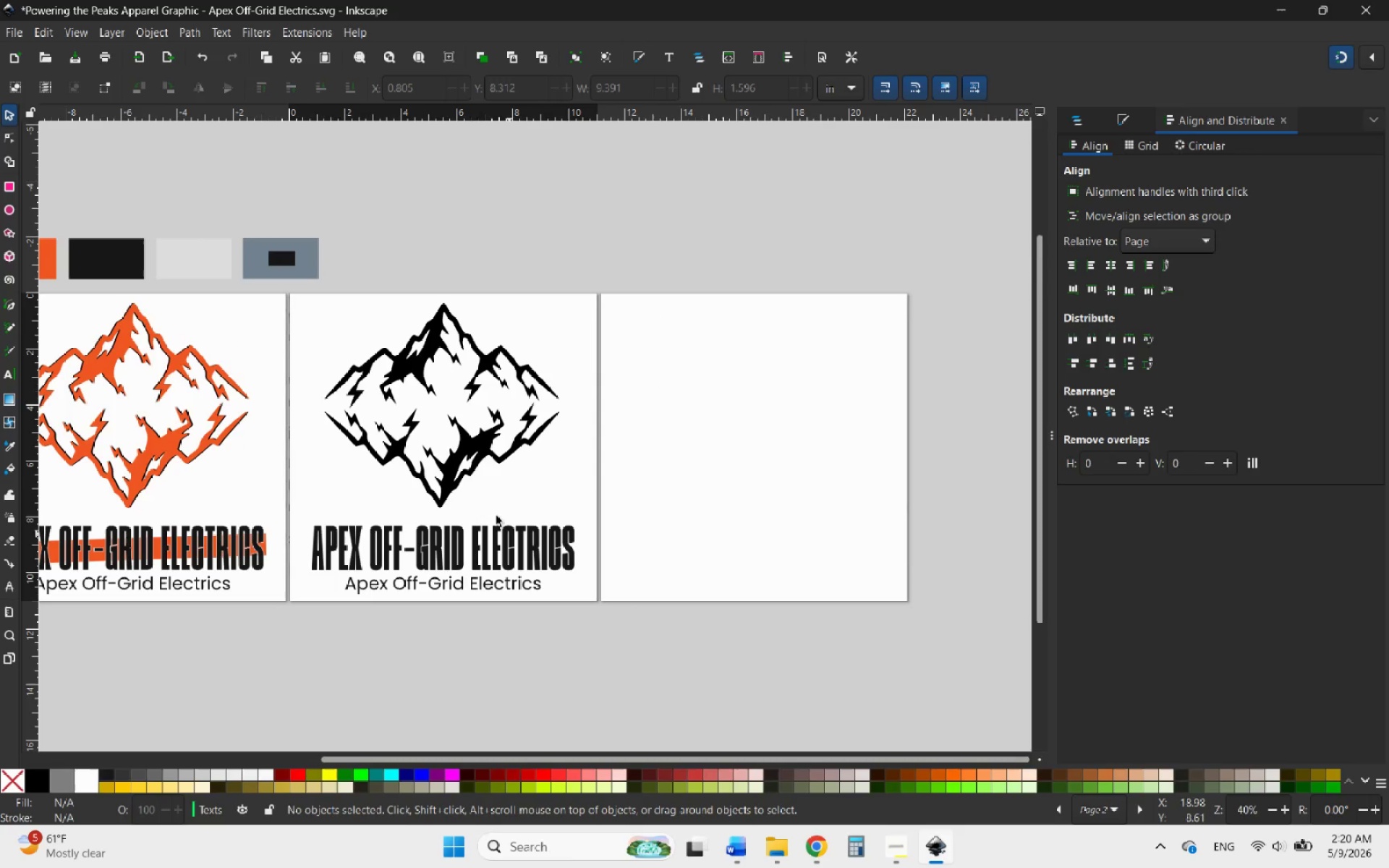 
left_click_drag(start_coordinate=[292, 294], to_coordinate=[592, 627])
 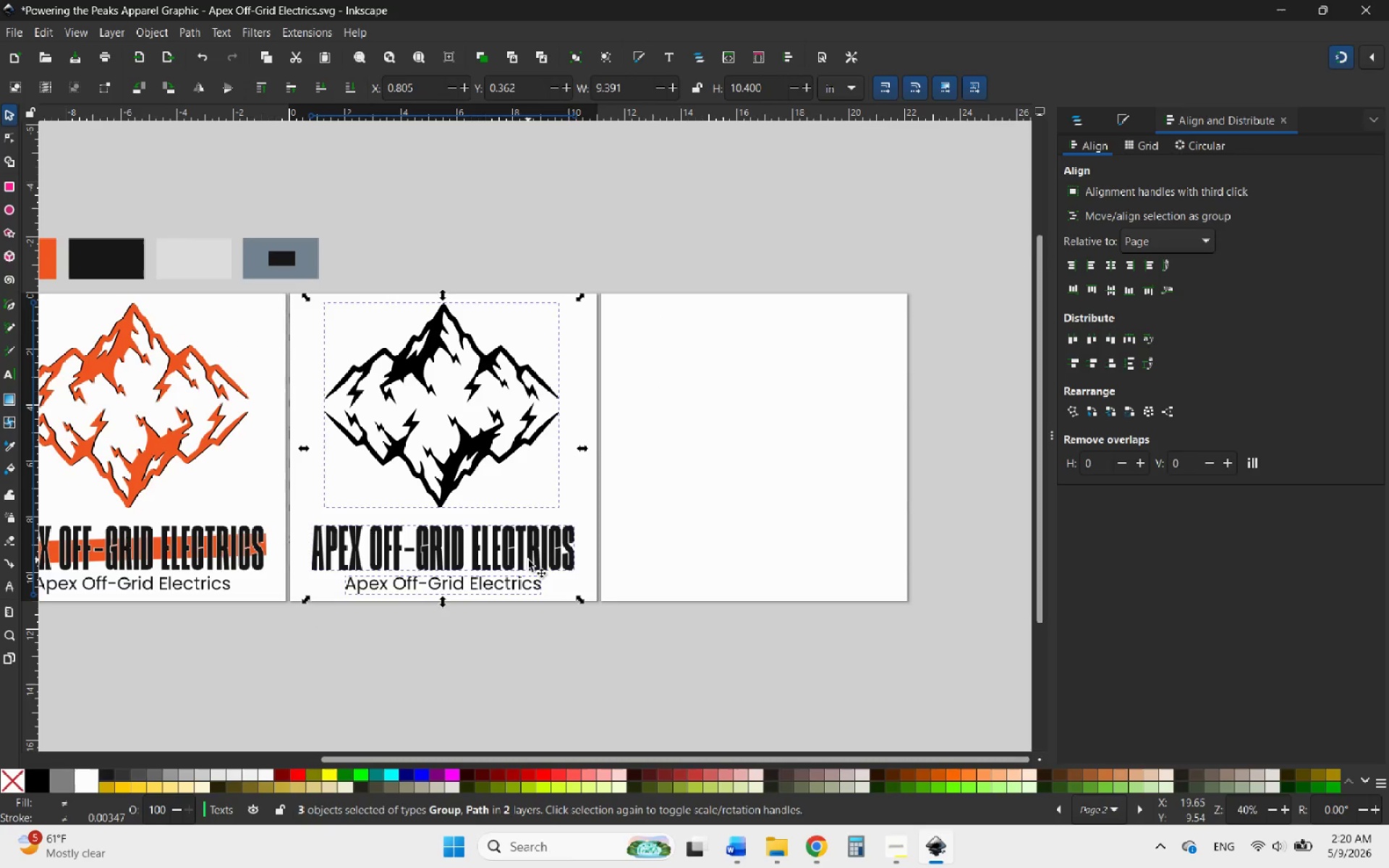 
right_click([528, 560])
 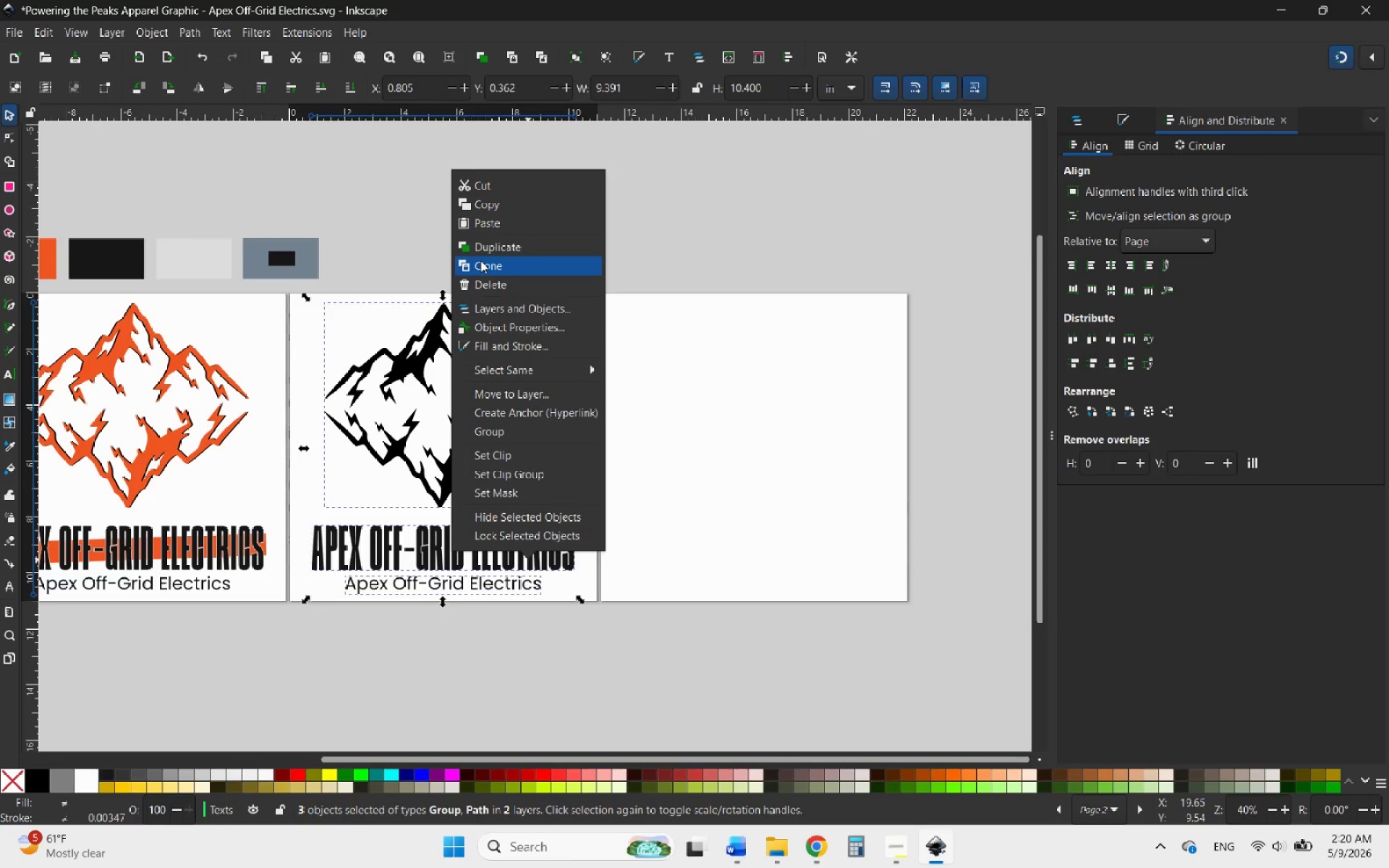 
left_click([491, 247])
 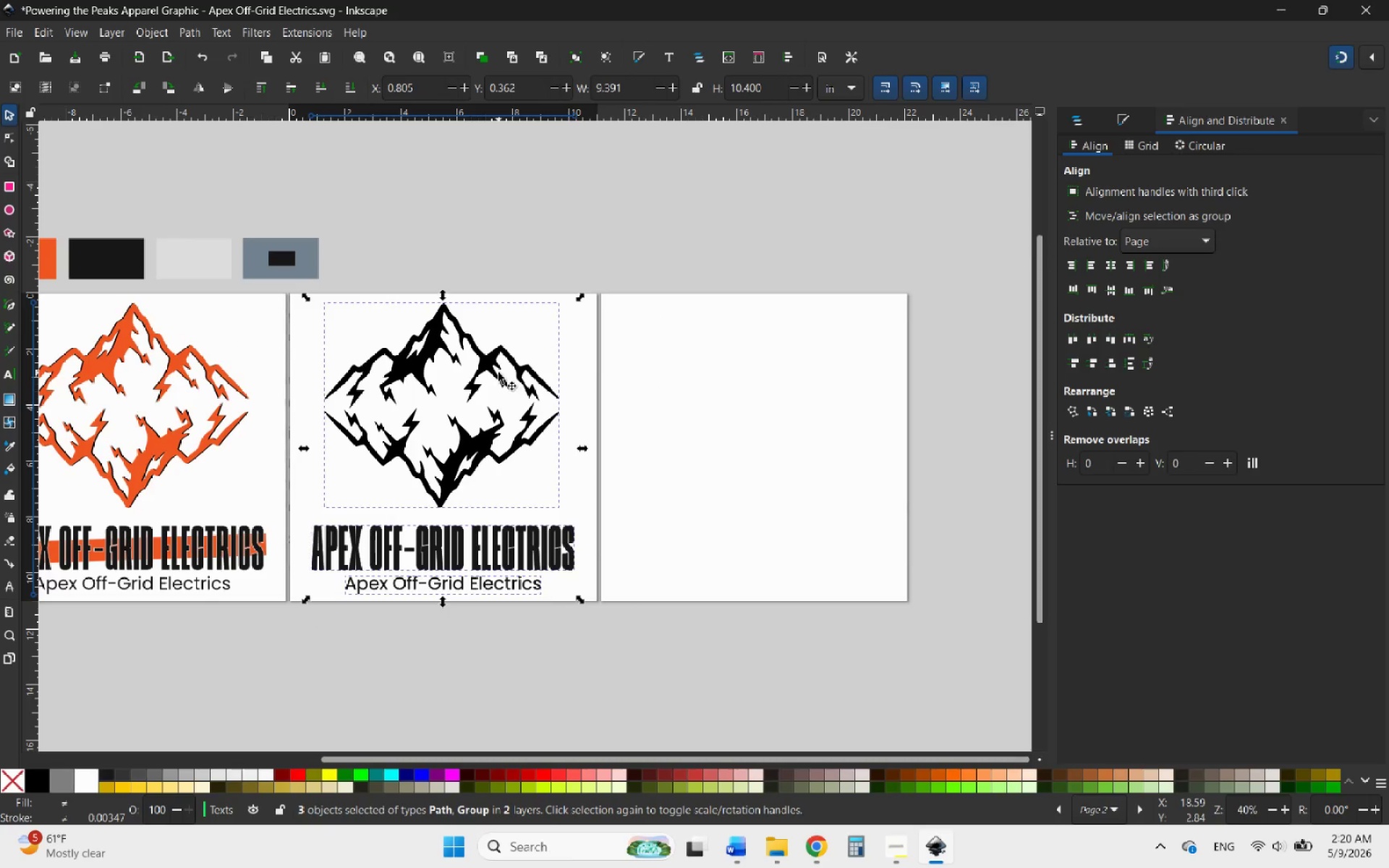 
left_click_drag(start_coordinate=[485, 367], to_coordinate=[799, 377])
 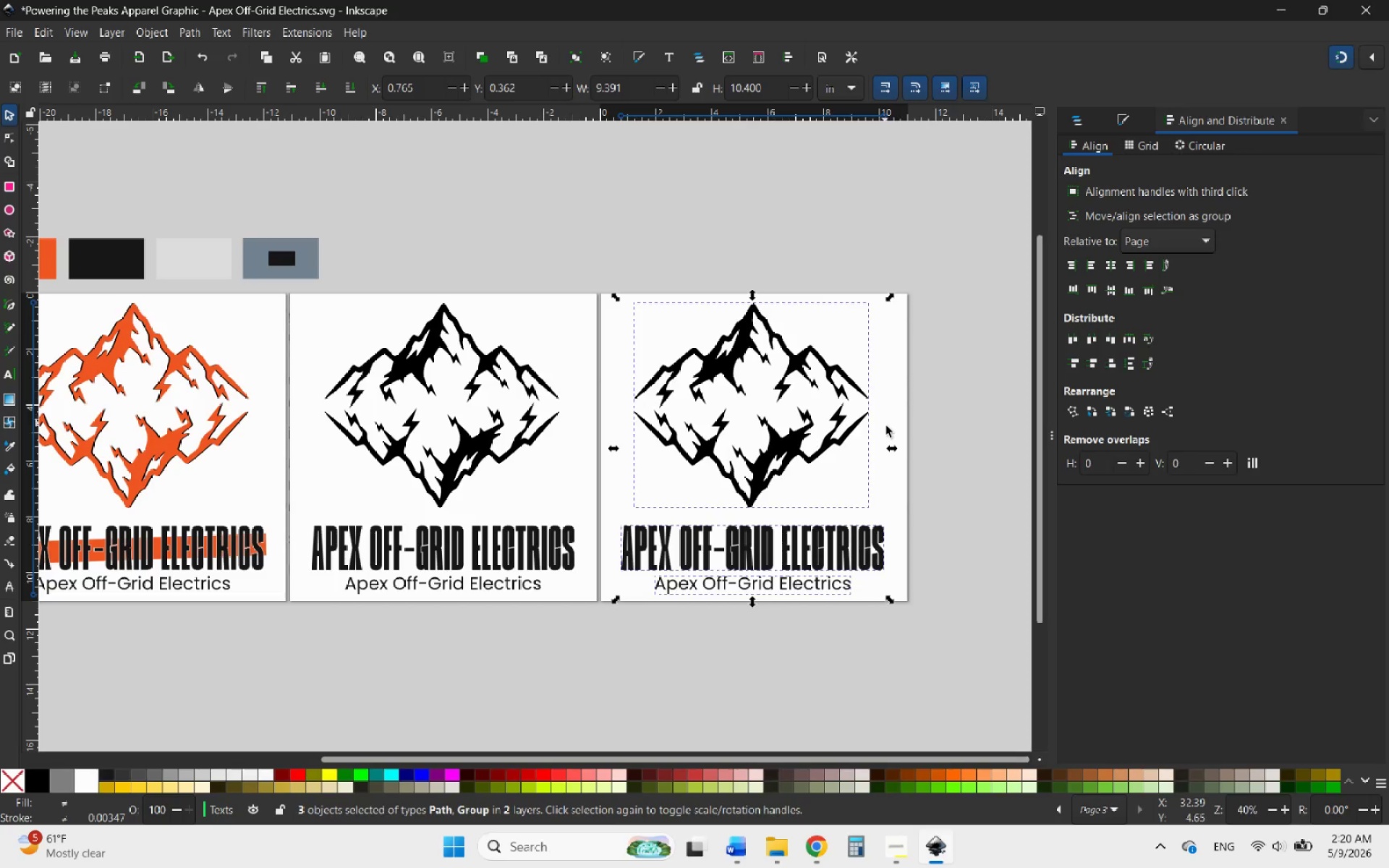 
hold_key(key=ControlLeft, duration=3.36)
 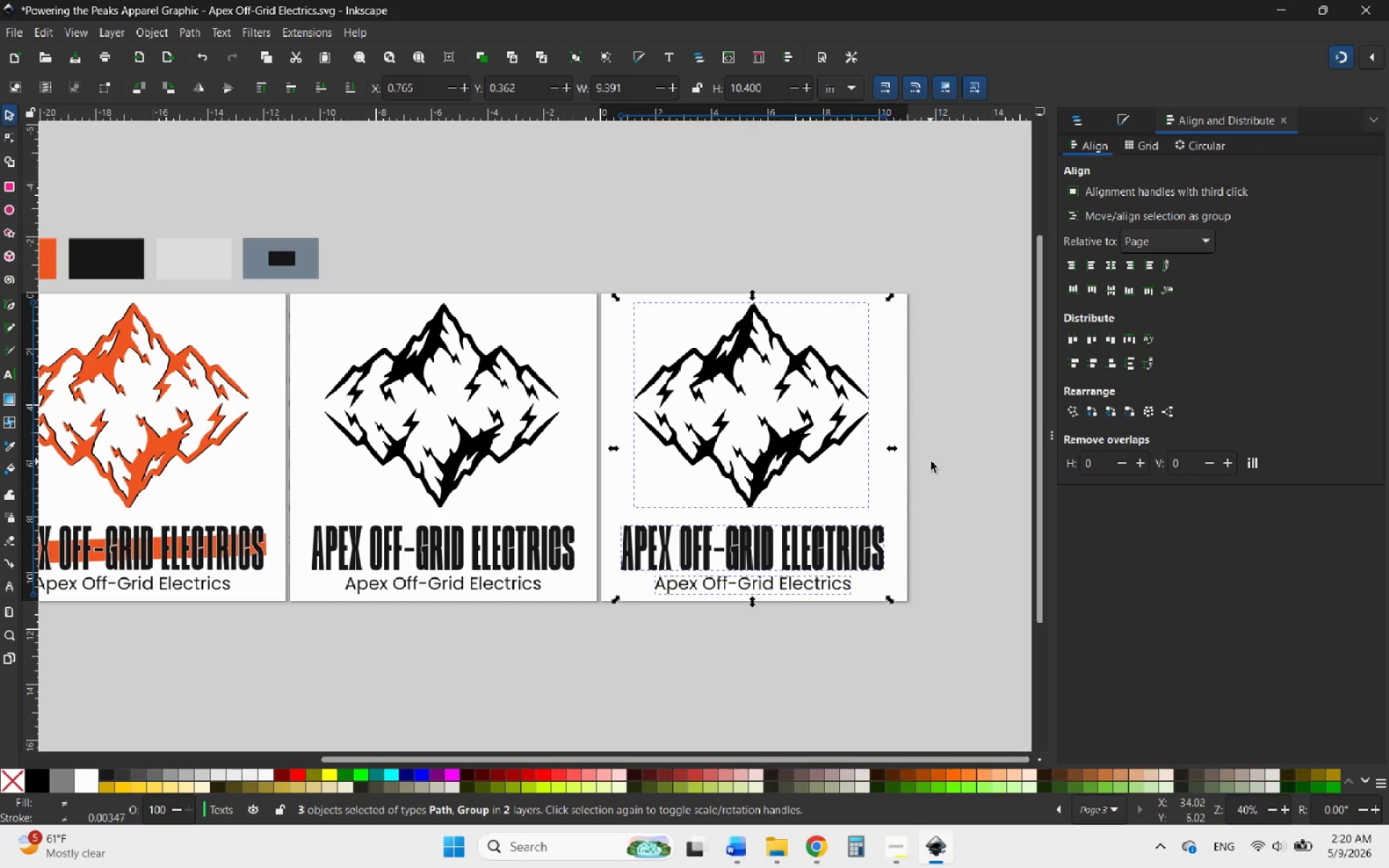 
left_click([943, 477])
 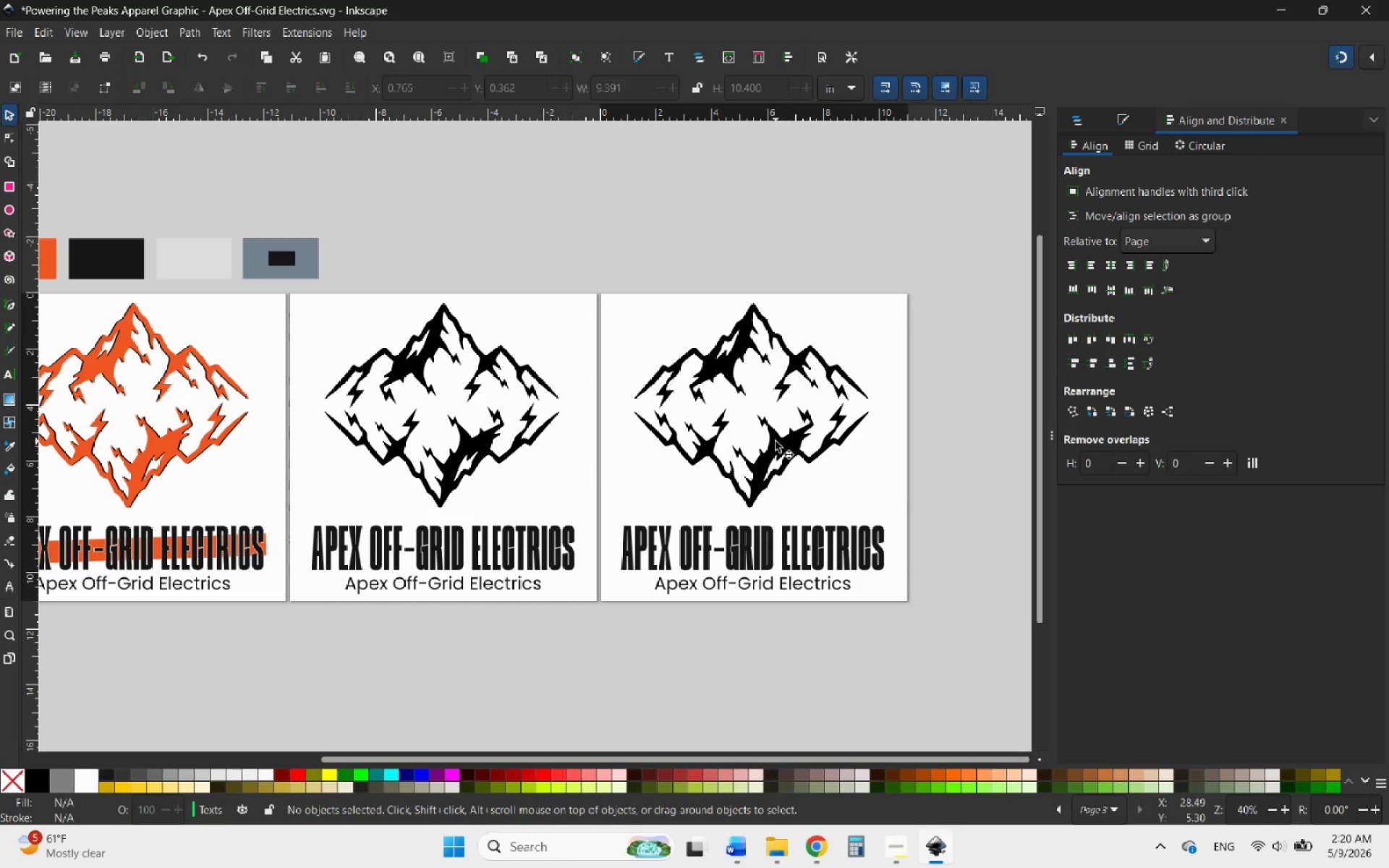 
left_click([776, 441])
 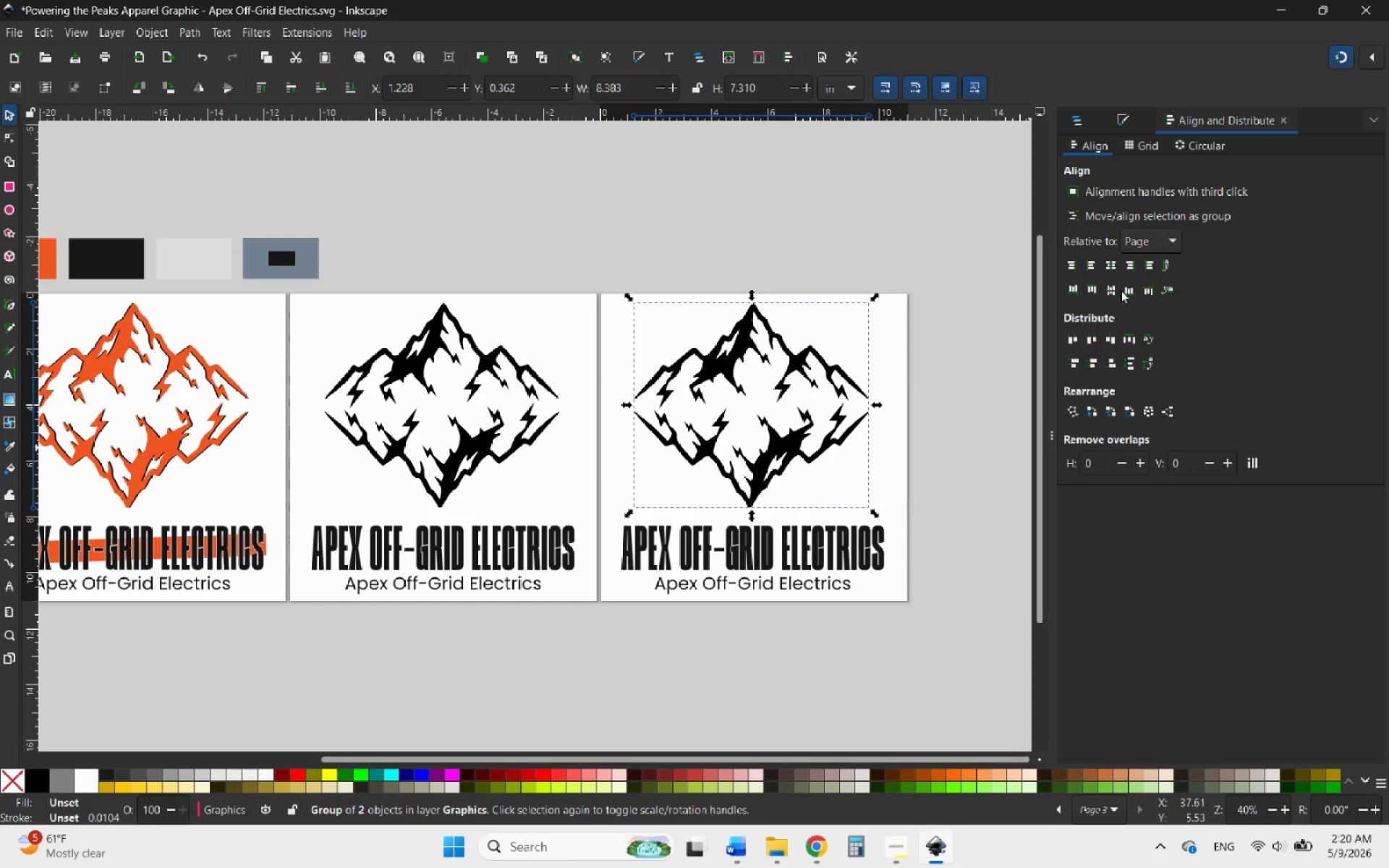 
left_click([1108, 265])
 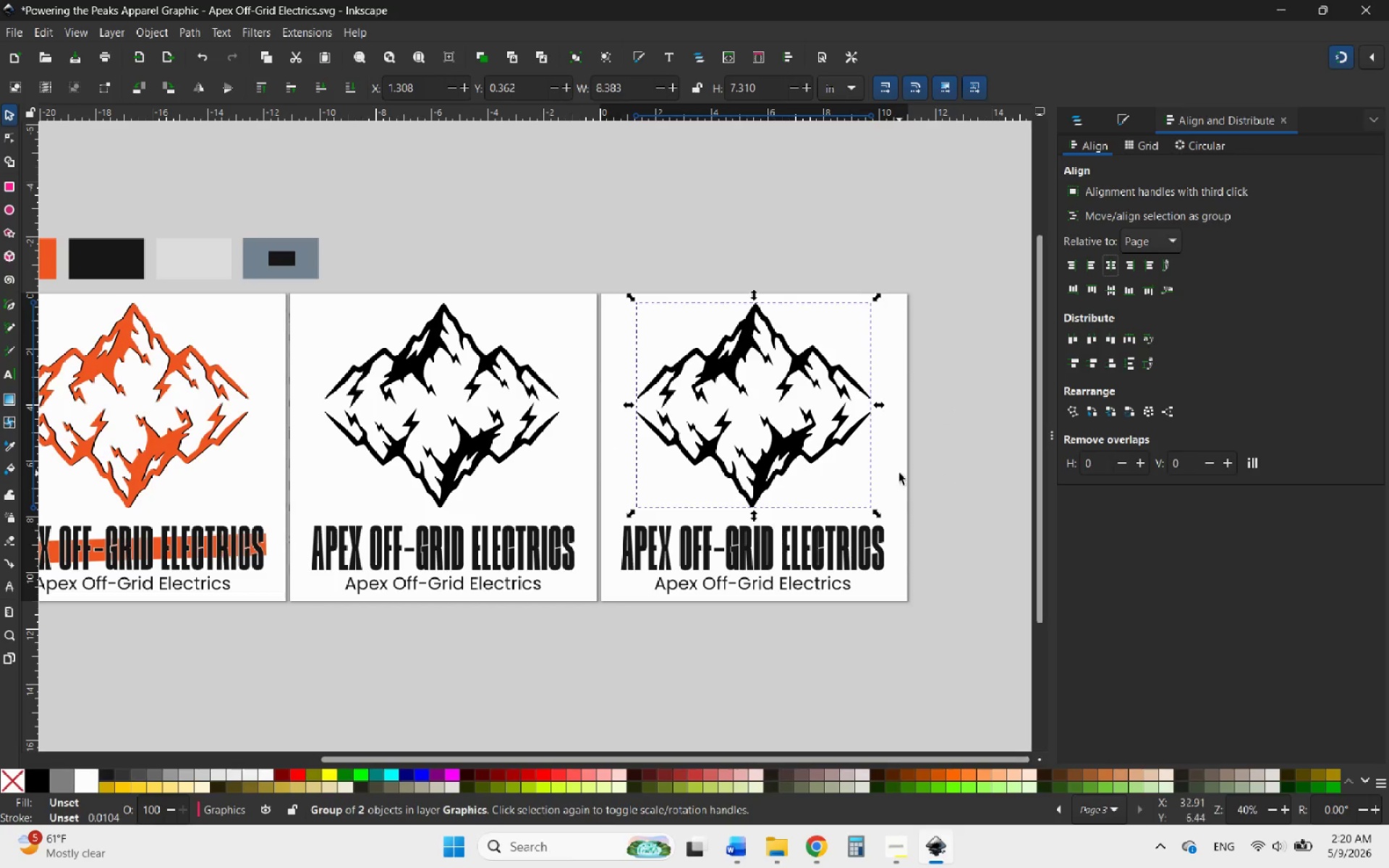 
left_click([815, 564])
 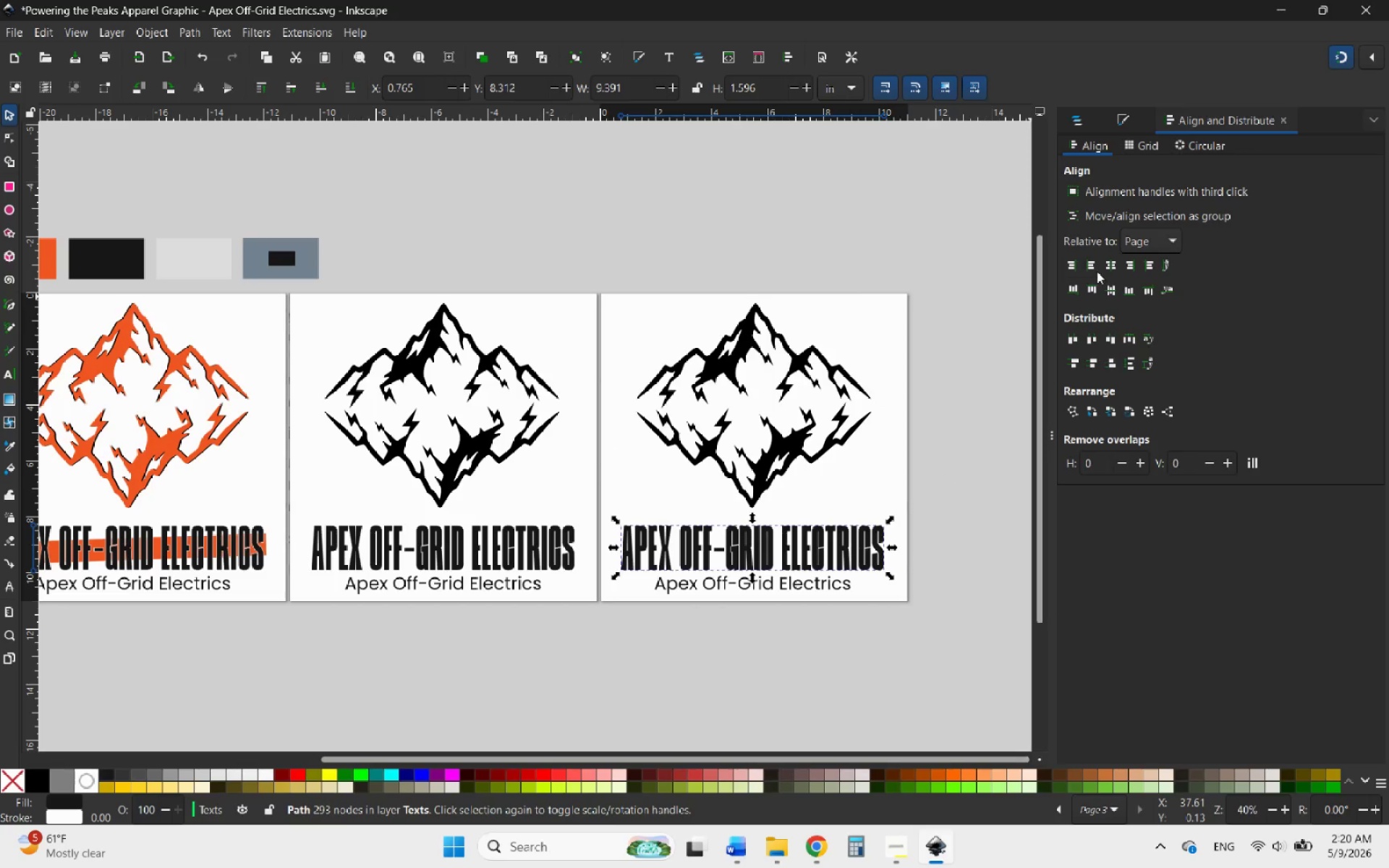 
left_click([1116, 271])
 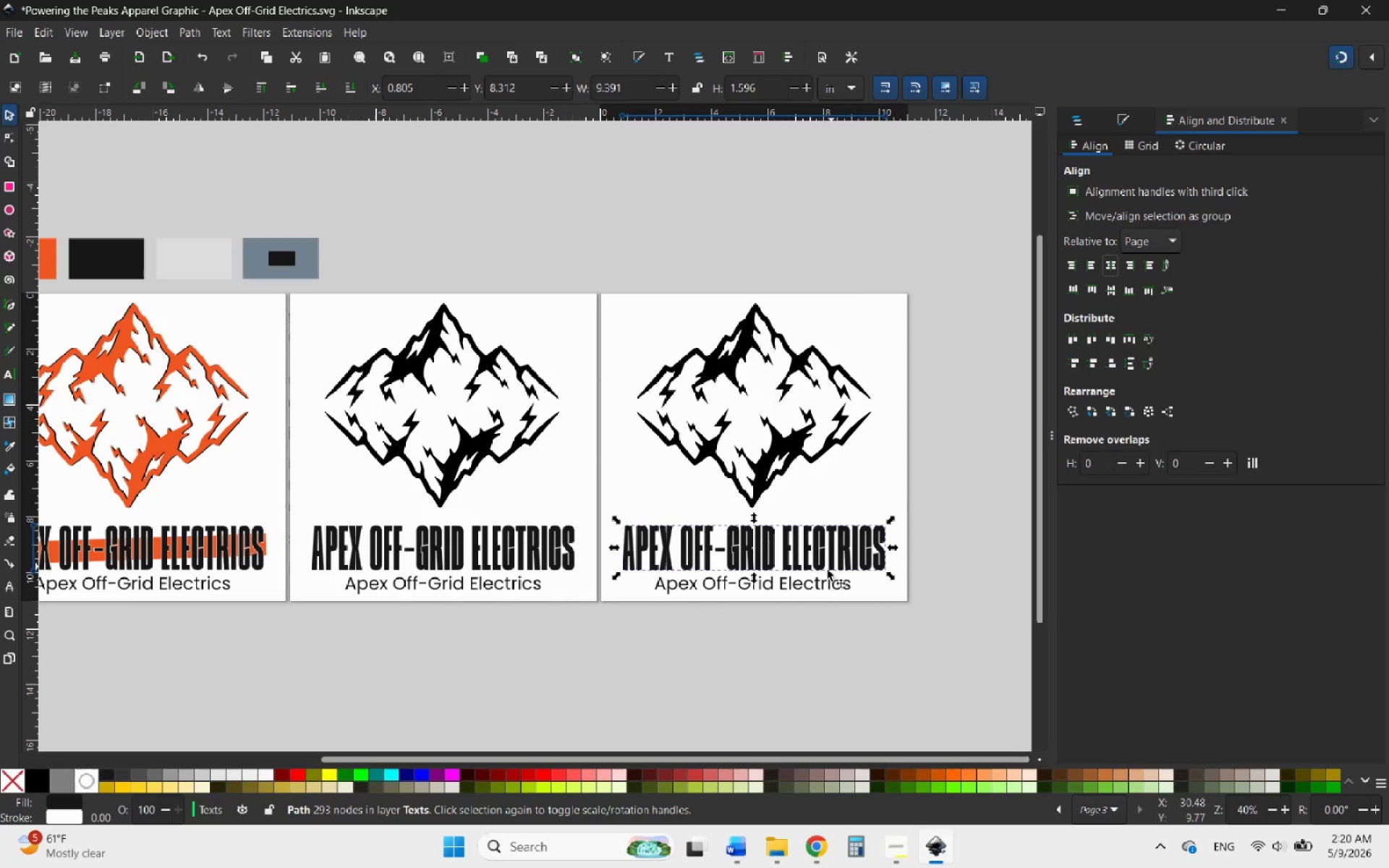 
left_click([811, 582])
 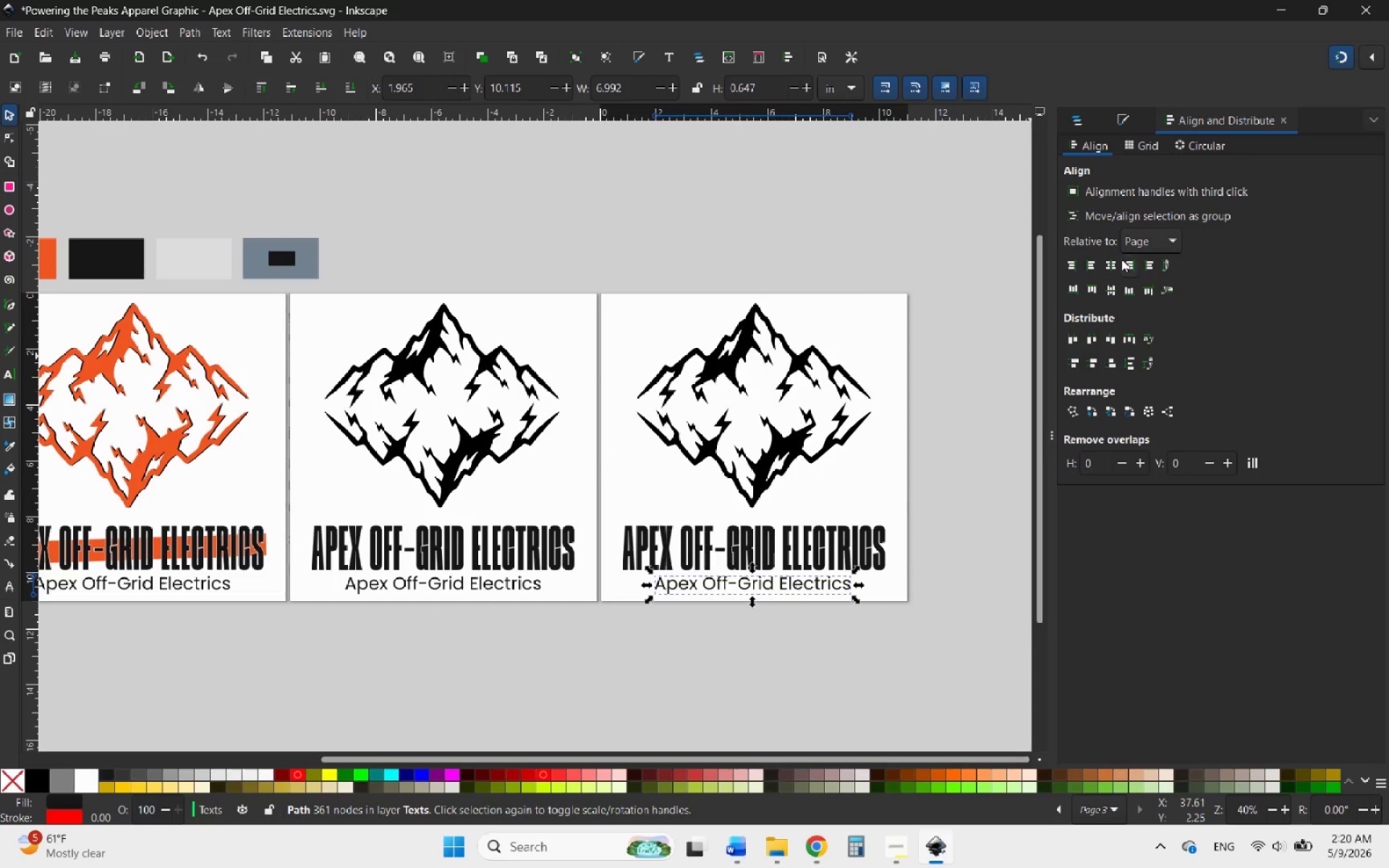 
left_click([1103, 270])
 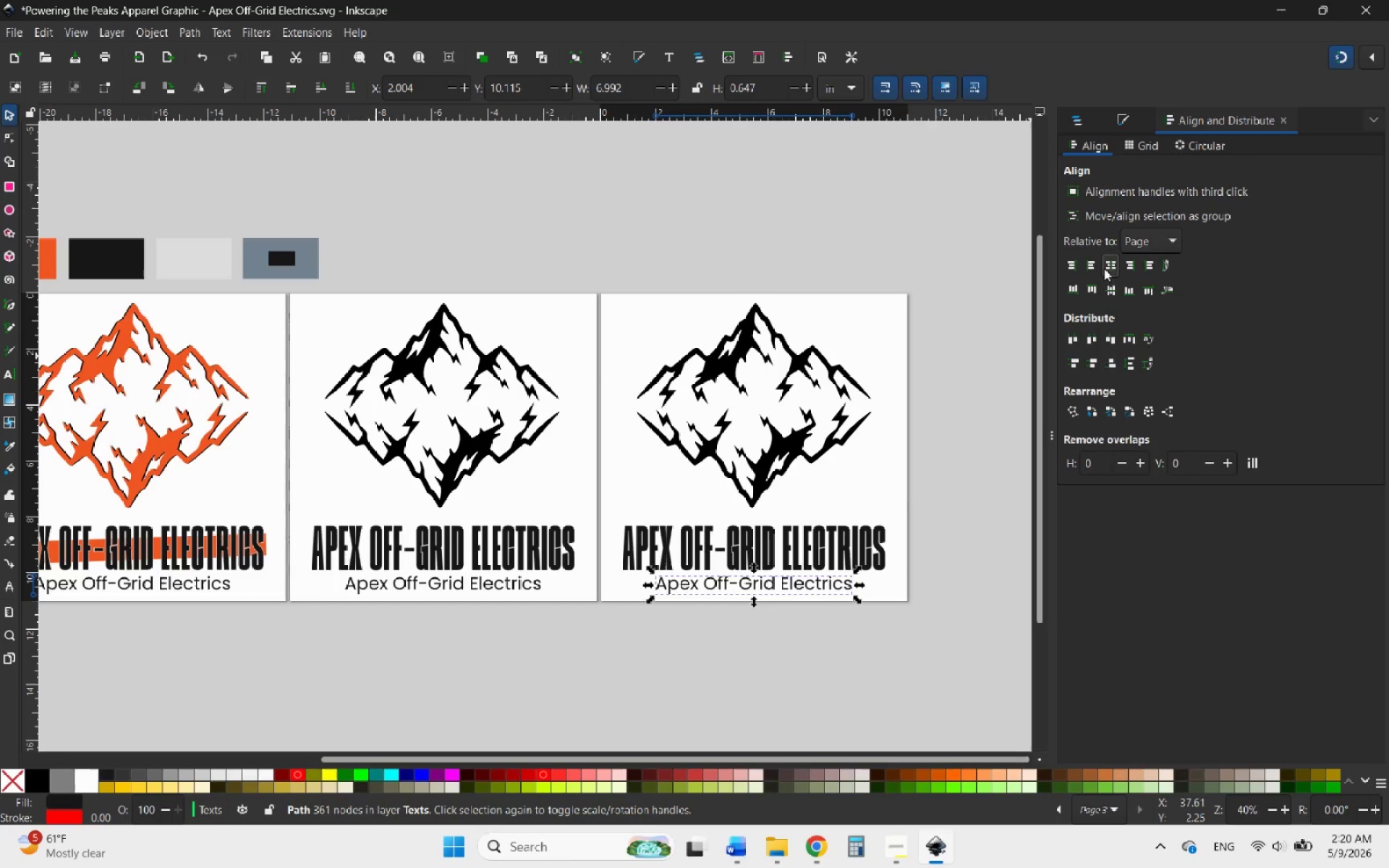 
left_click([1105, 267])
 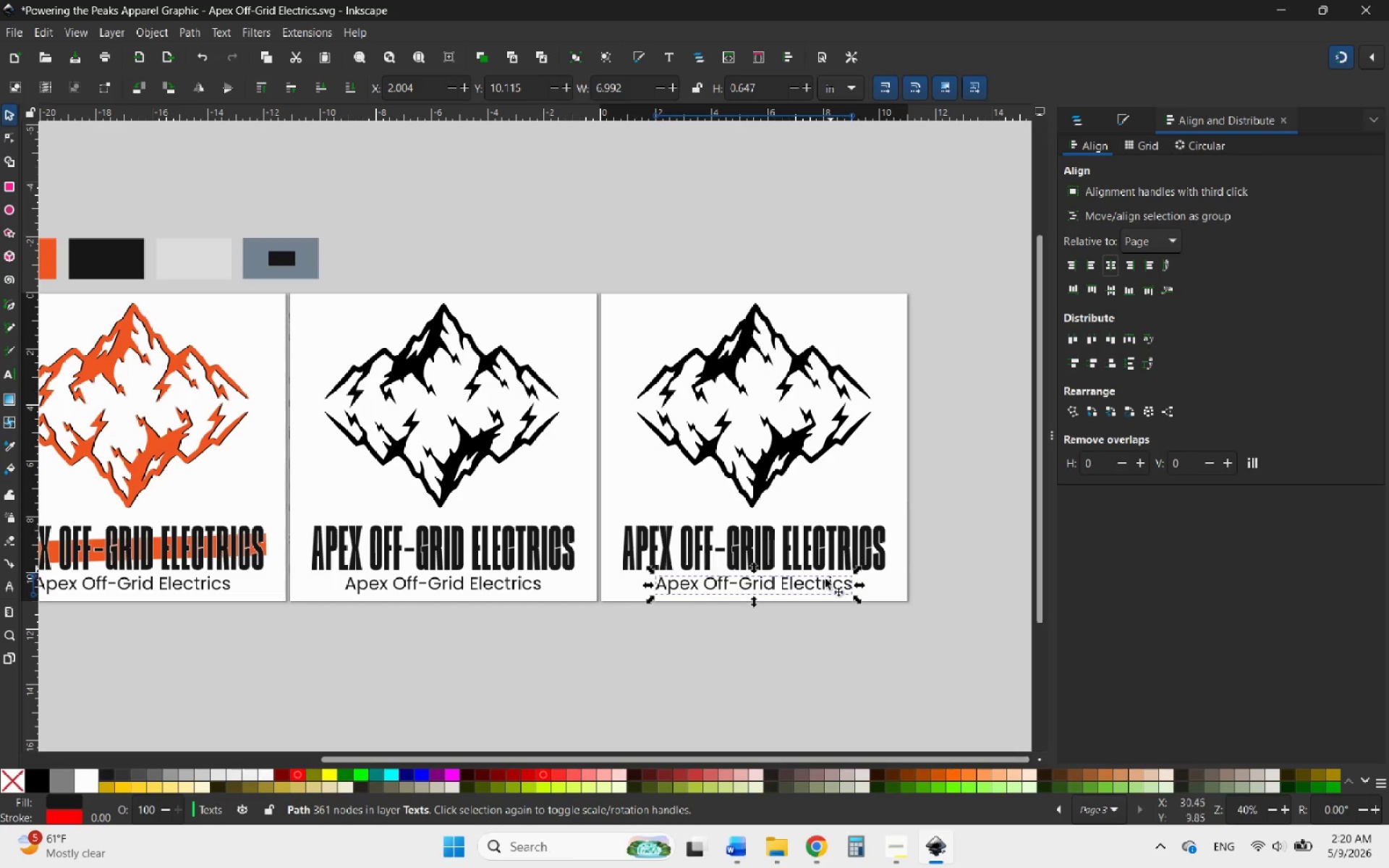 
left_click([802, 637])
 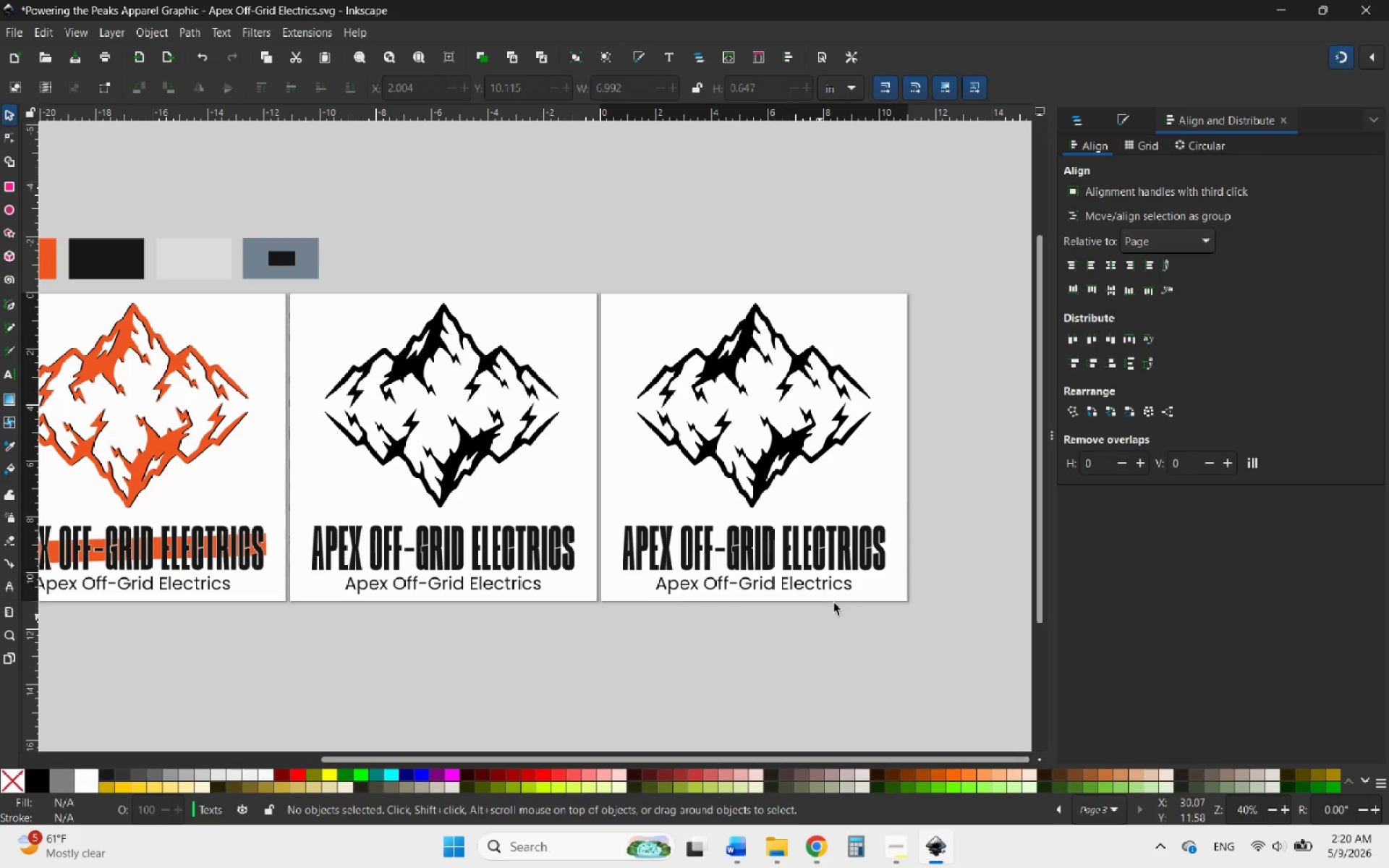 
hold_key(key=ControlLeft, duration=0.92)
scroll: coordinate [883, 521], scroll_direction: down, amount: 1.0
 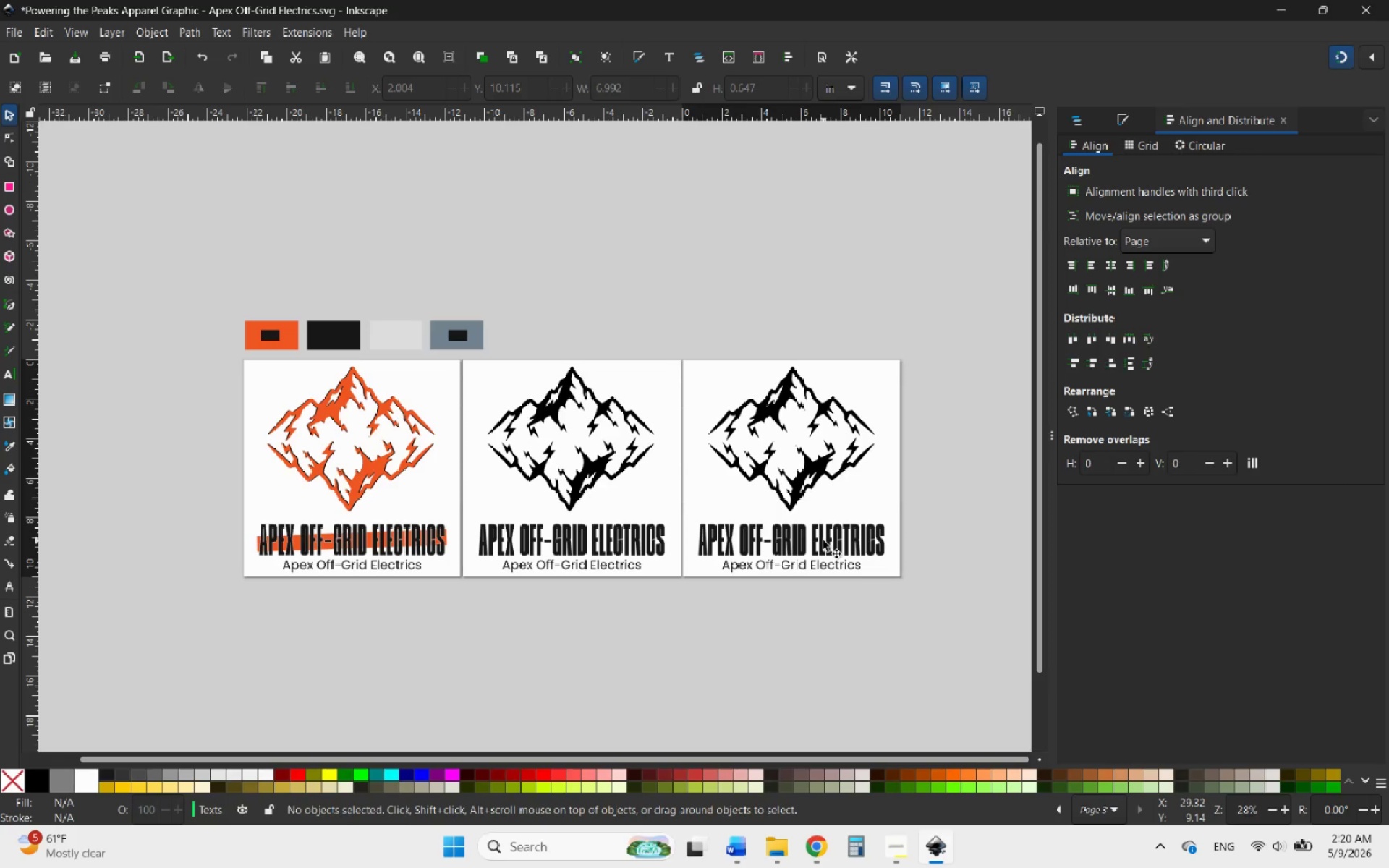 
hold_key(key=ControlLeft, duration=1.22)
scroll: coordinate [830, 473], scroll_direction: up, amount: 1.0
 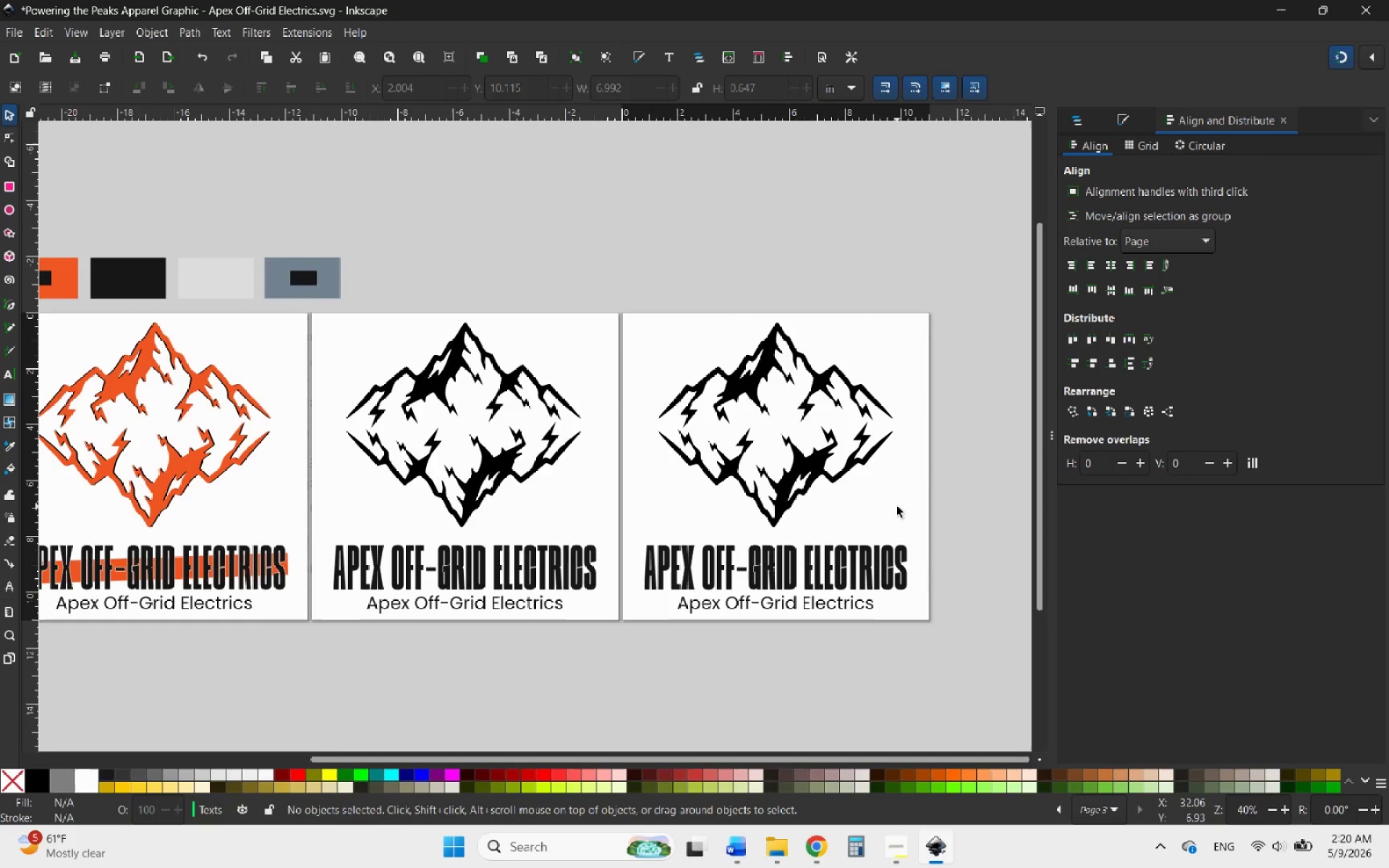 
left_click([897, 506])
 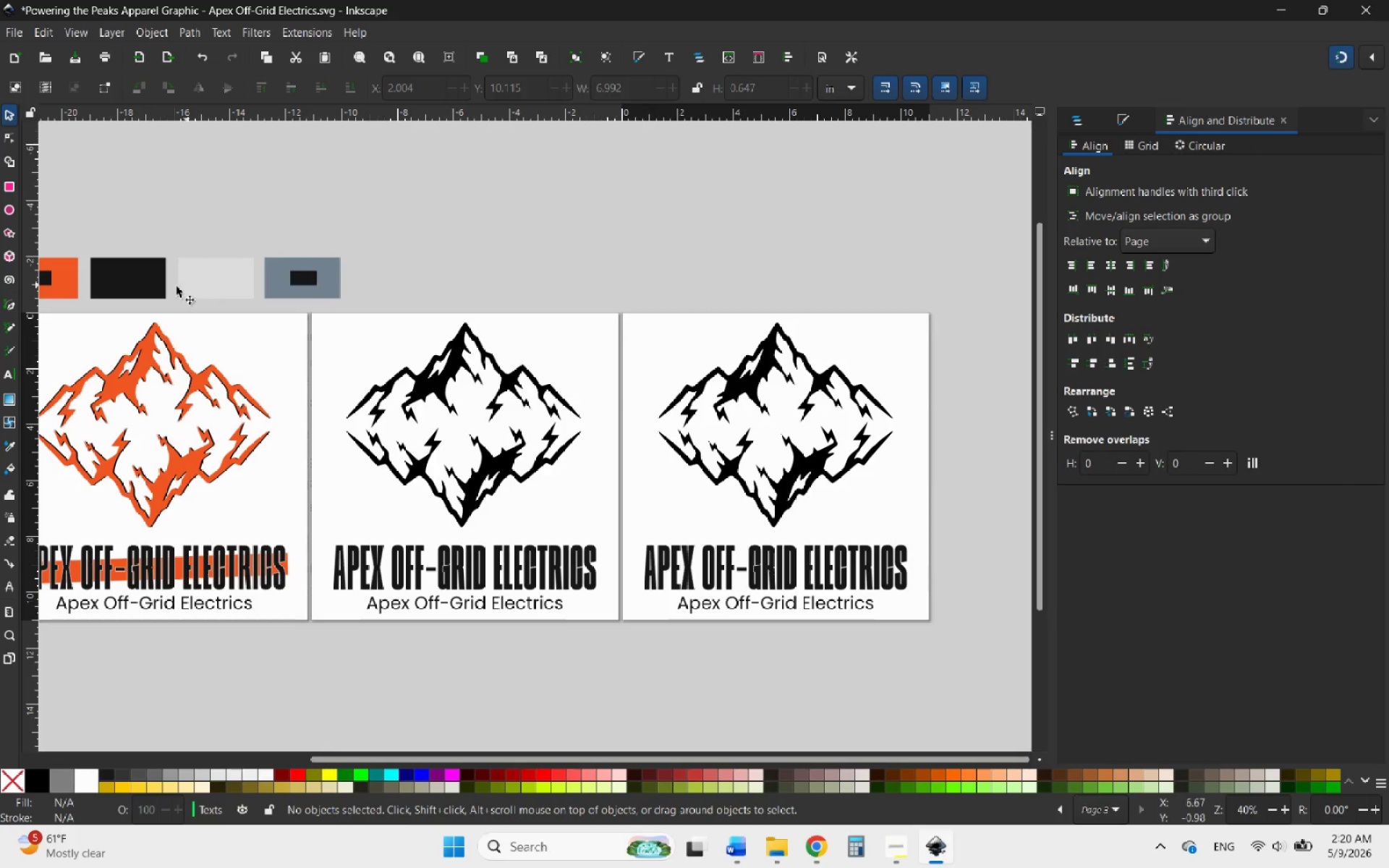 
left_click([143, 282])
 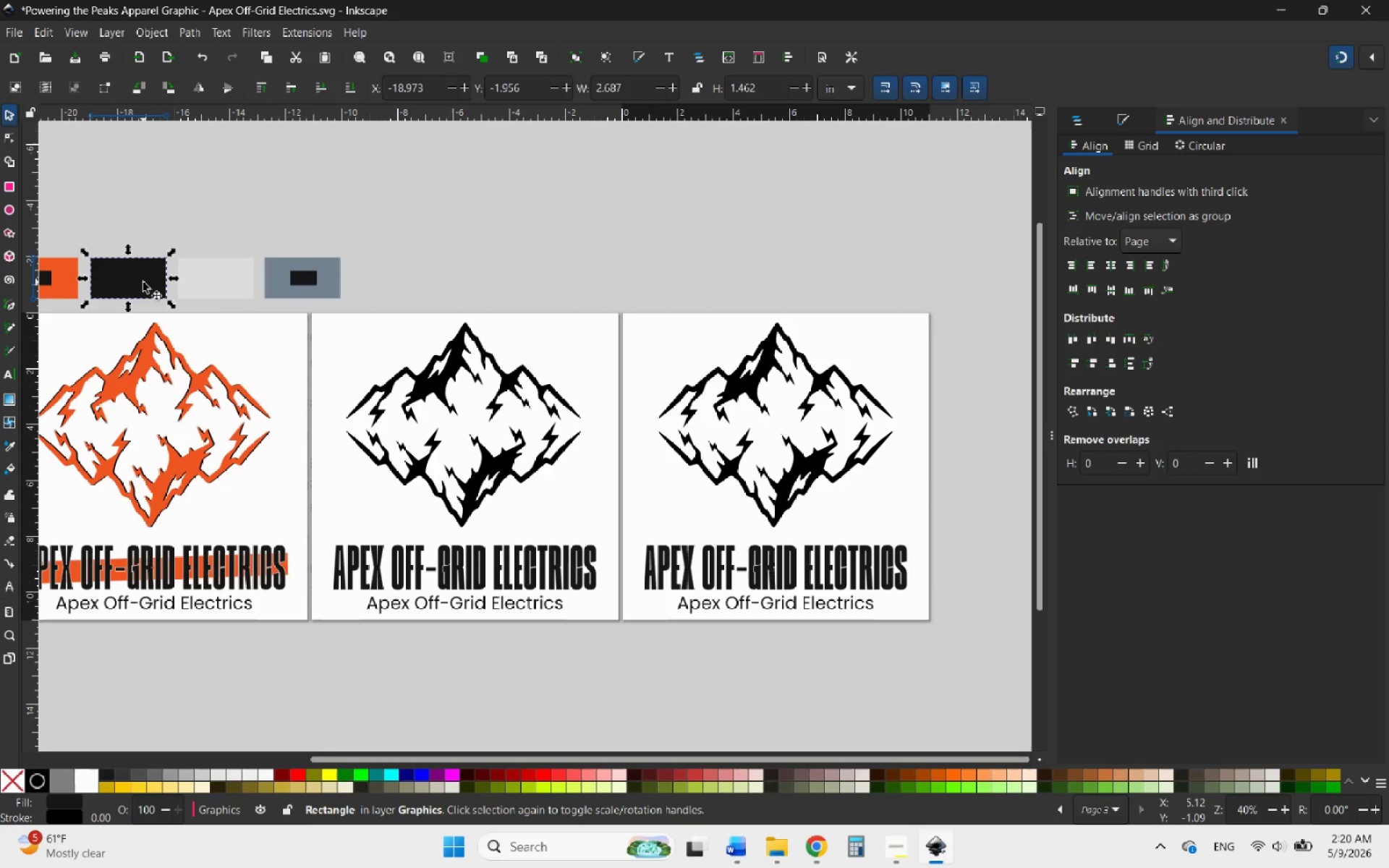 
right_click([143, 282])
 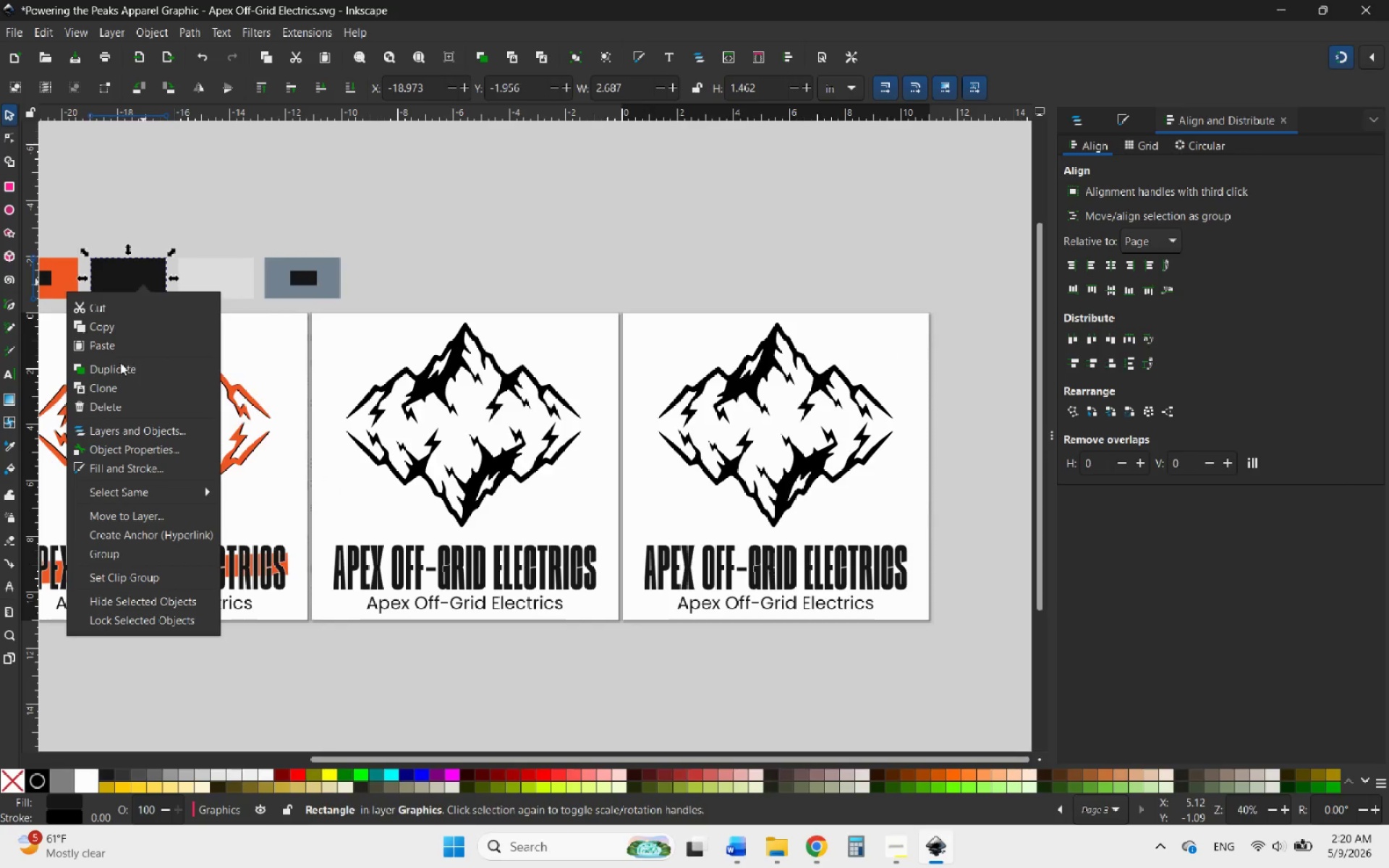 
left_click([111, 365])
 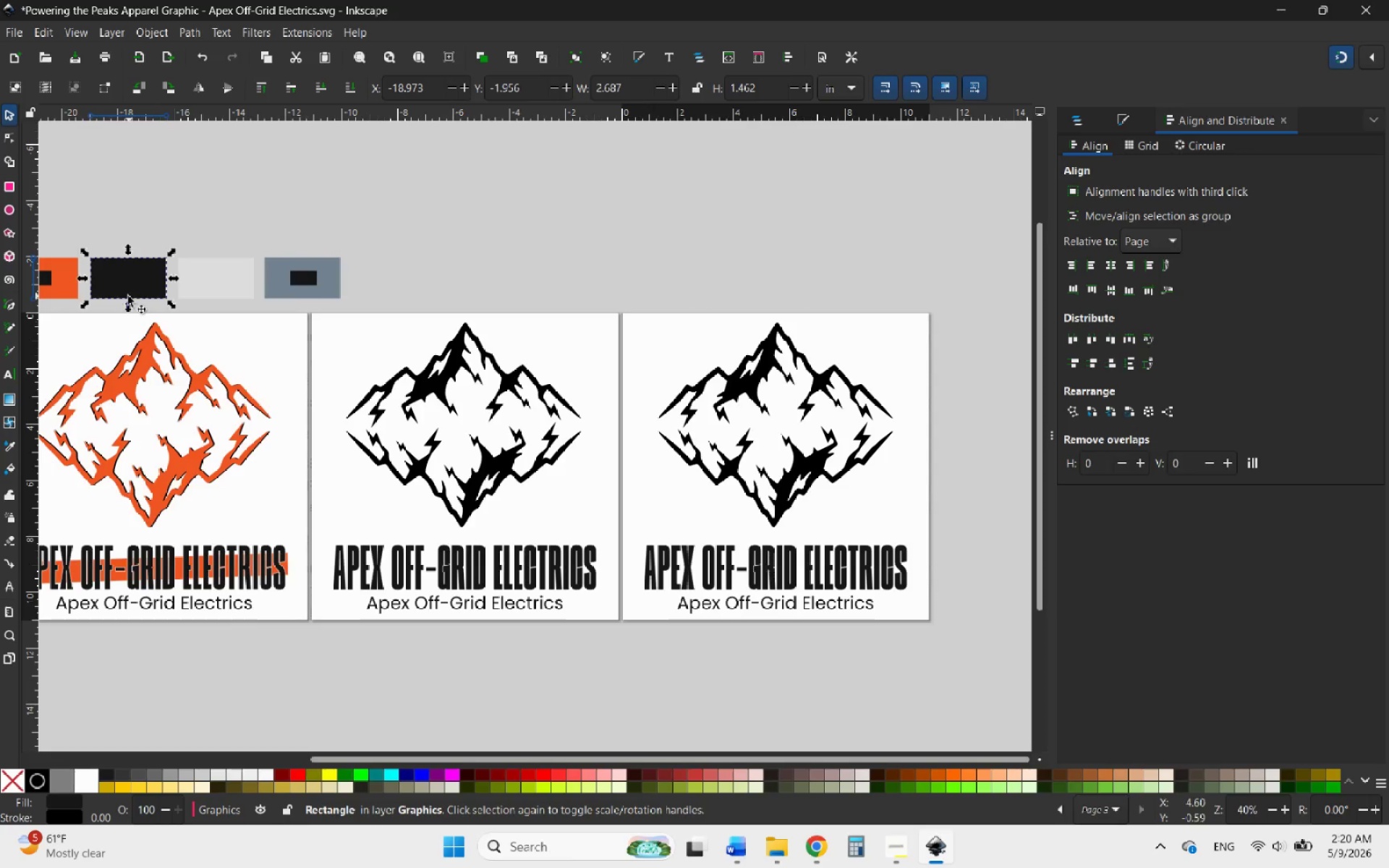 
left_click_drag(start_coordinate=[127, 282], to_coordinate=[657, 335])
 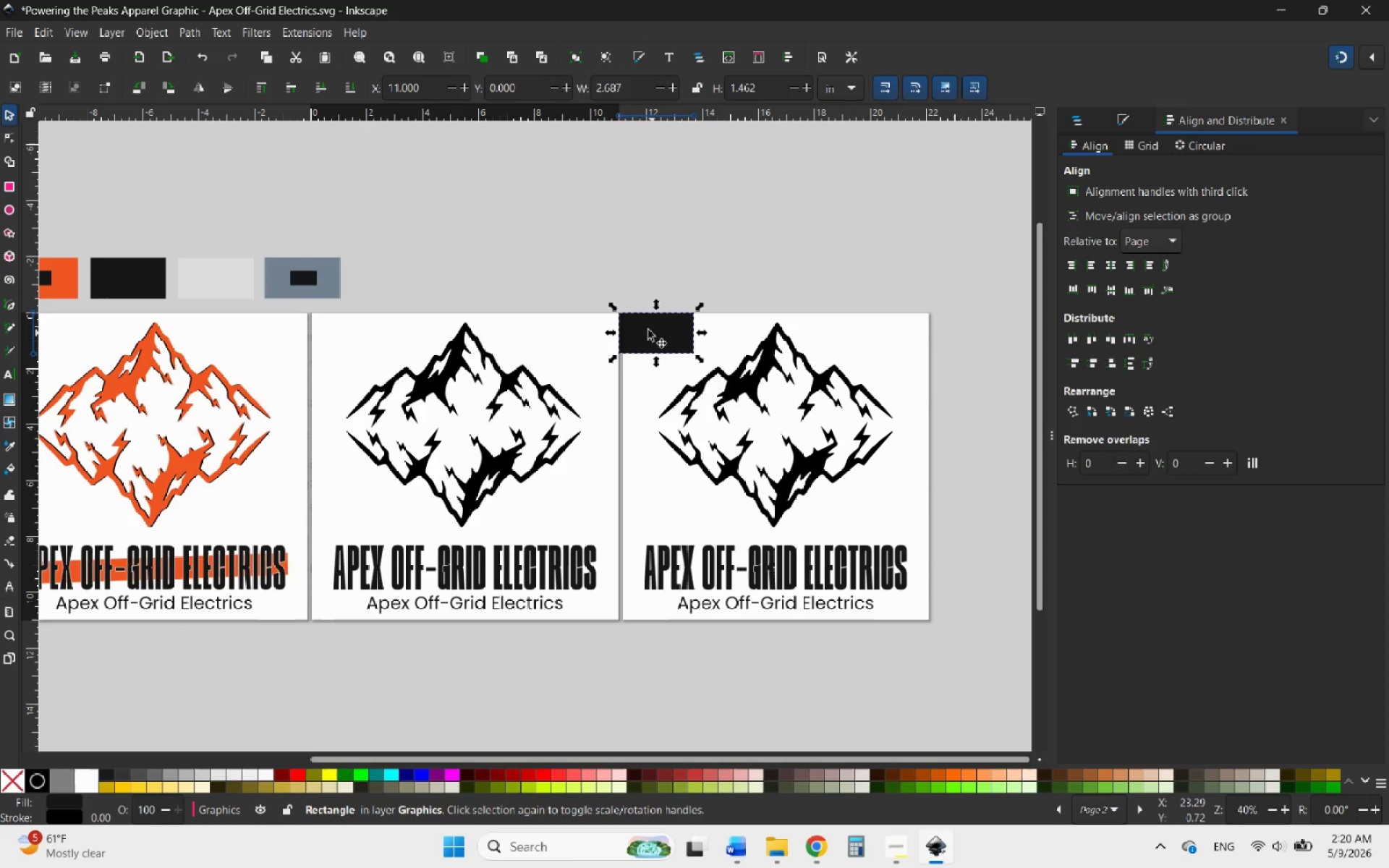 
hold_key(key=ControlLeft, duration=0.72)
scroll: coordinate [629, 309], scroll_direction: up, amount: 4.0
 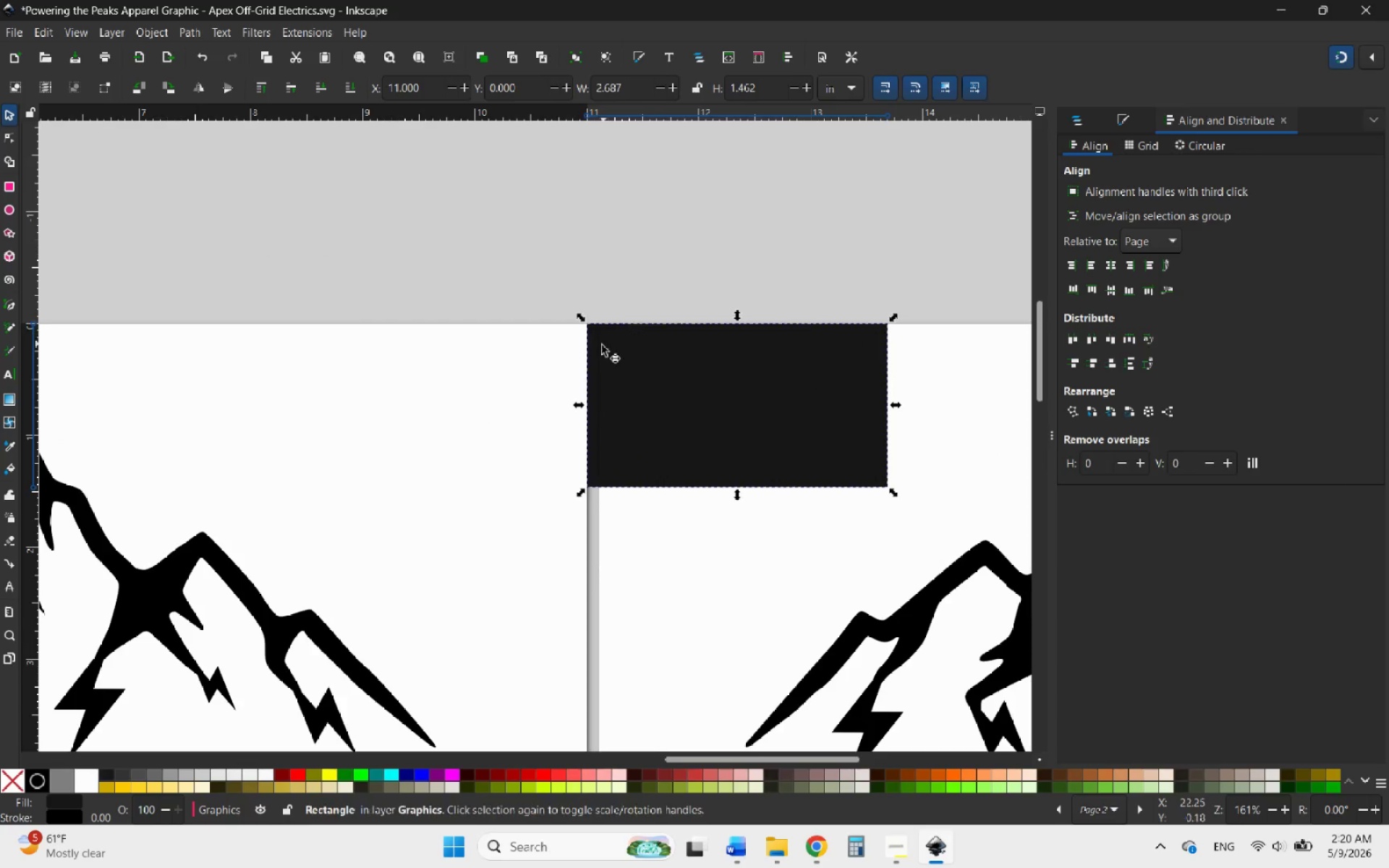 
left_click_drag(start_coordinate=[600, 349], to_coordinate=[626, 349])
 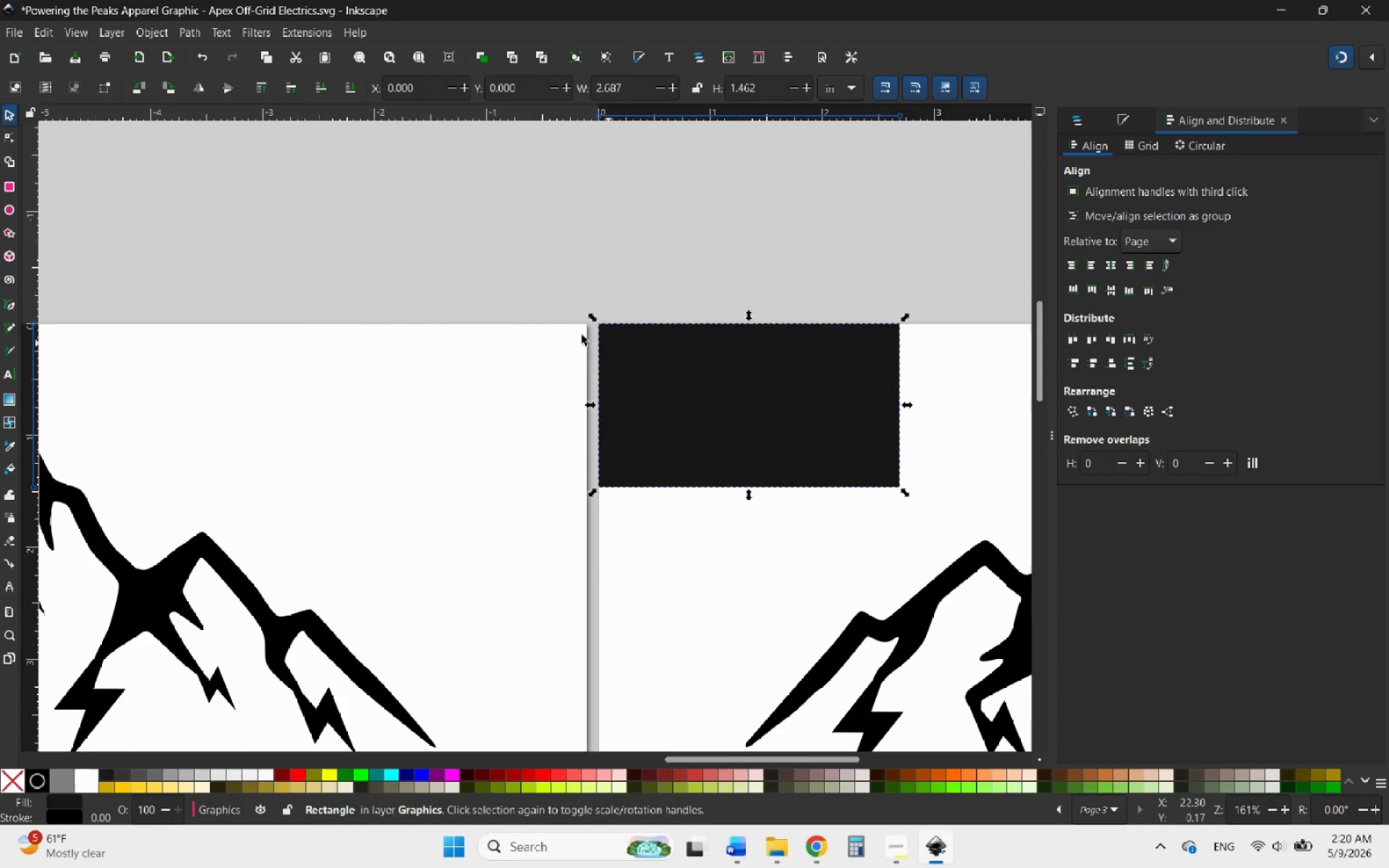 
hold_key(key=ControlLeft, duration=0.67)
 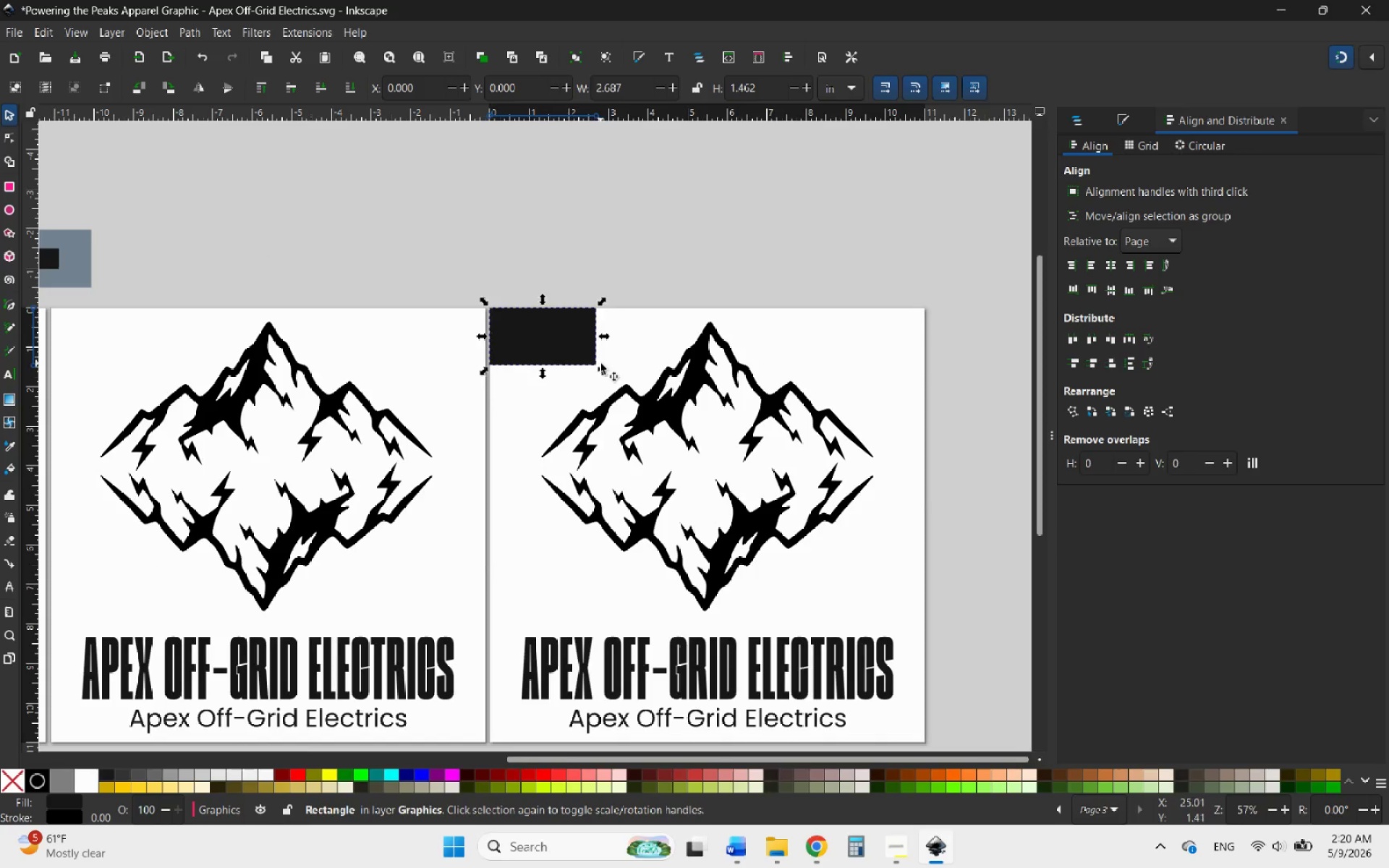 
key(Control+ControlLeft)
 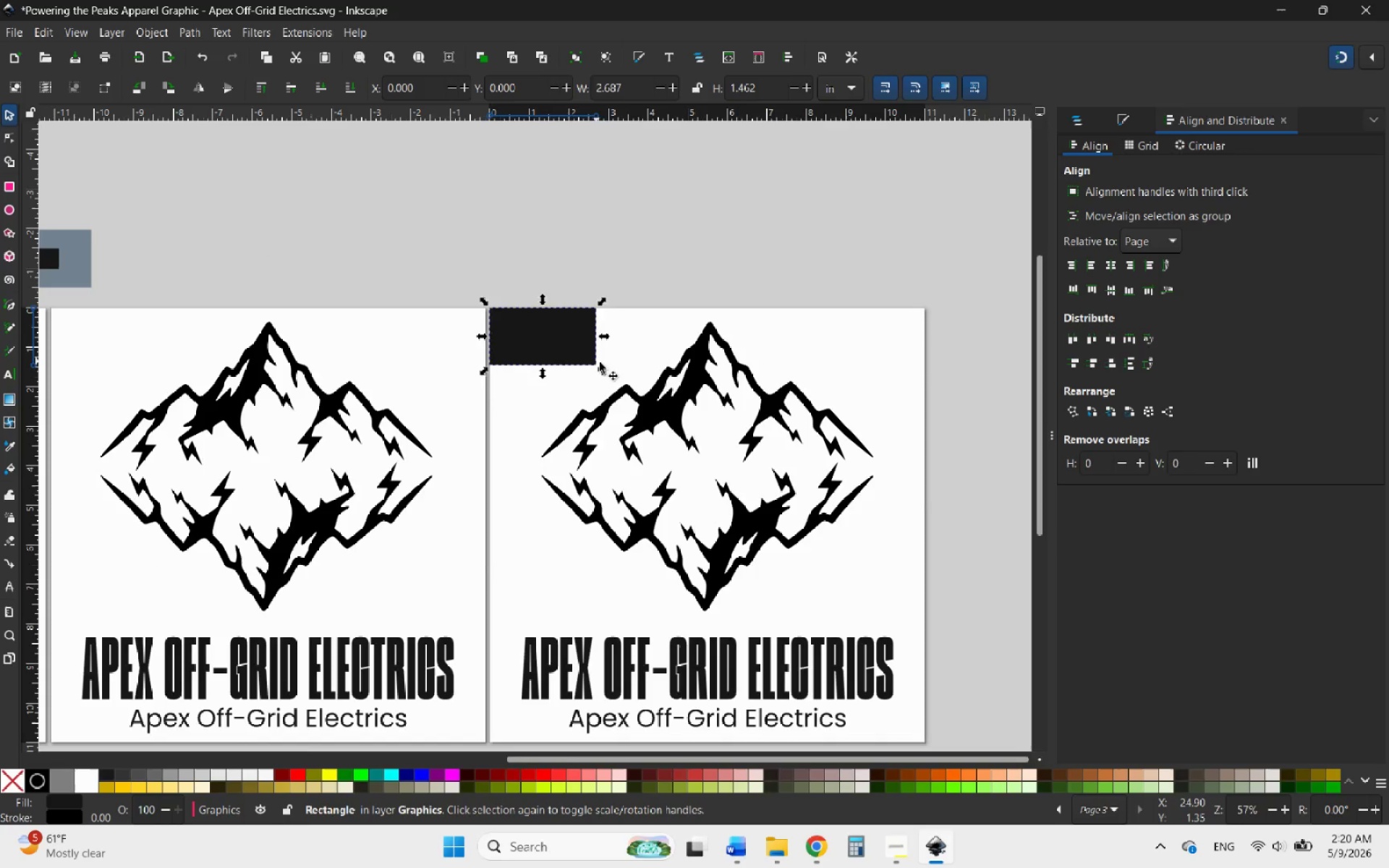 
scroll: coordinate [600, 363], scroll_direction: down, amount: 6.0
 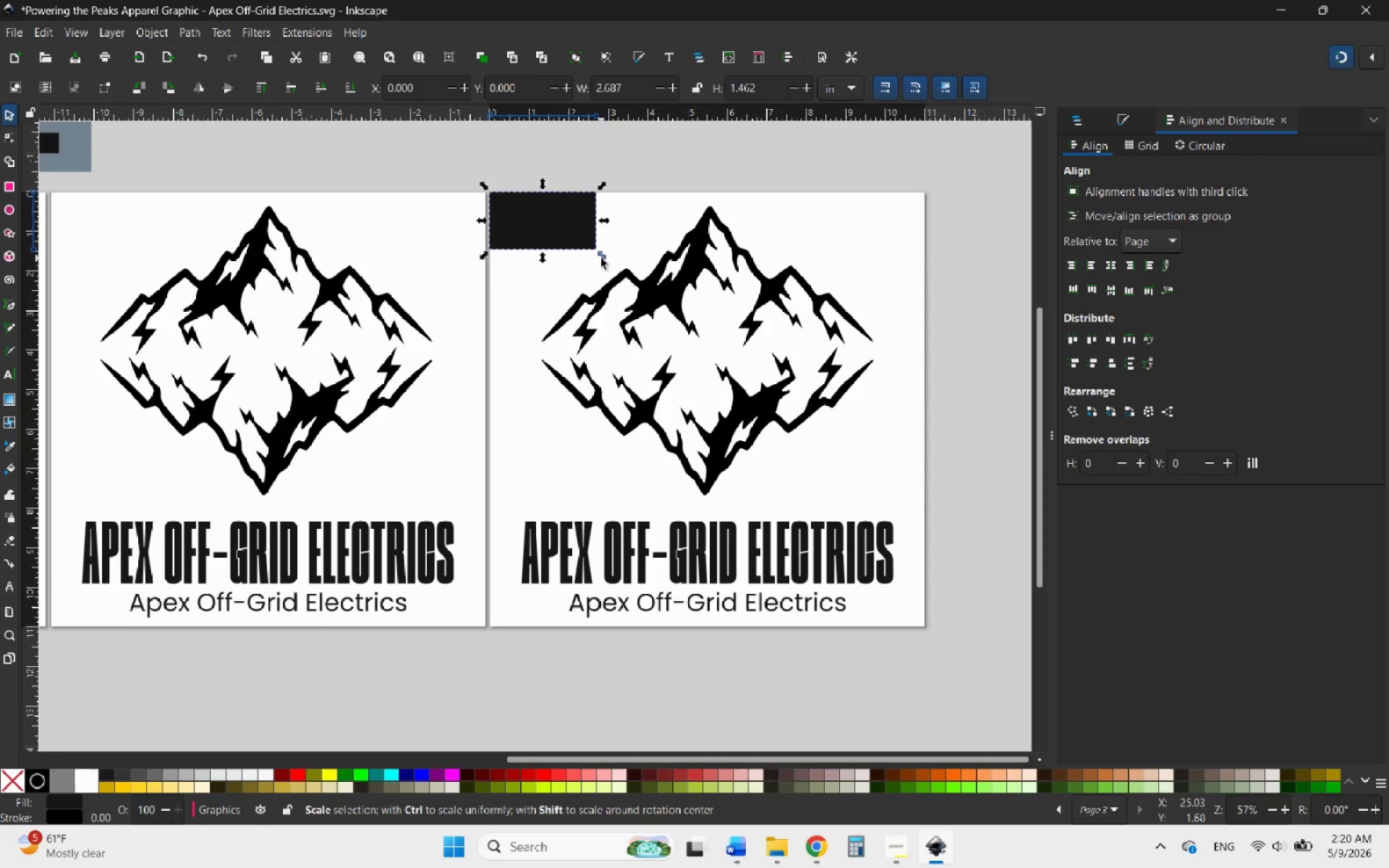 
left_click_drag(start_coordinate=[601, 258], to_coordinate=[928, 626])
 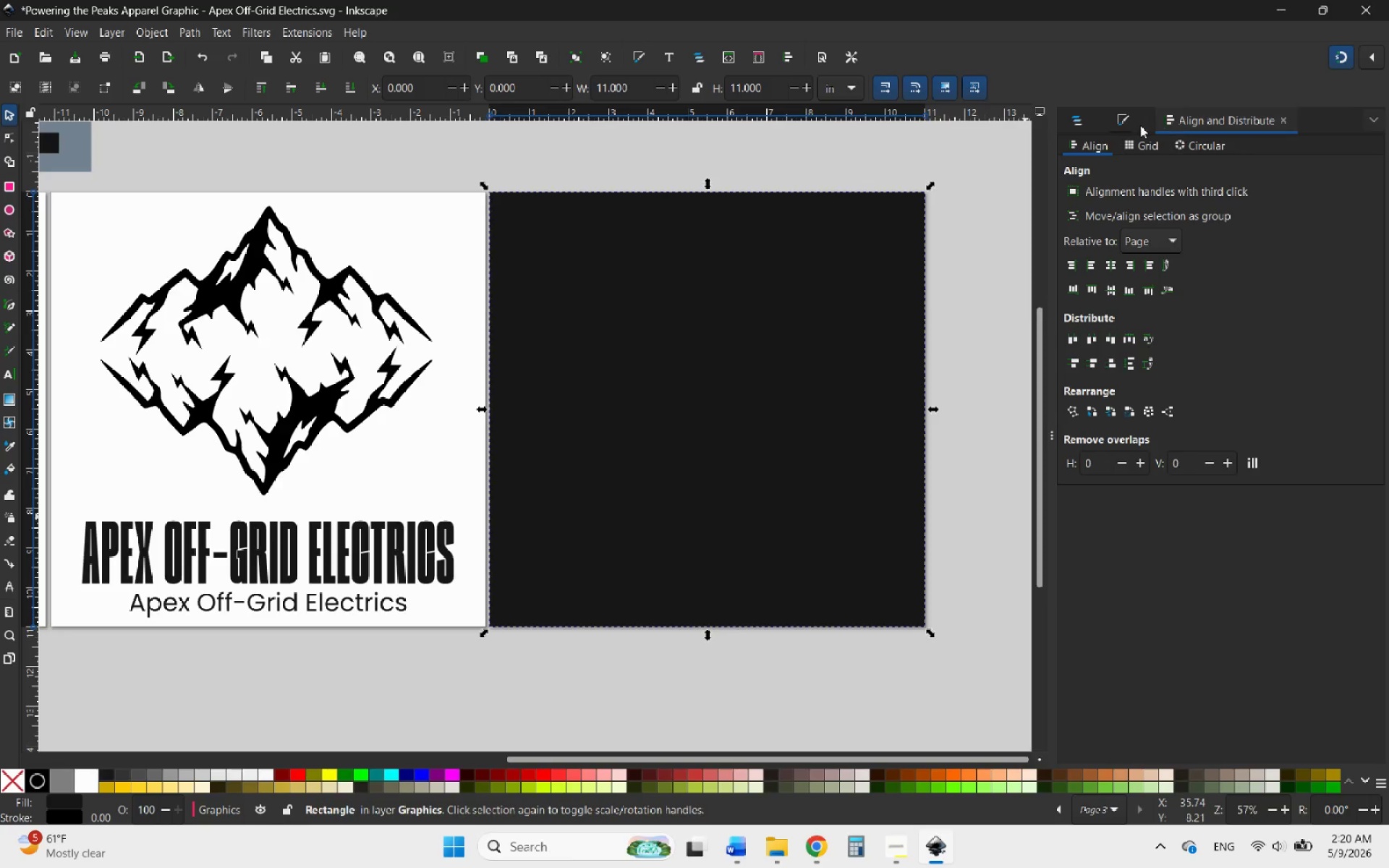 
left_click([1082, 119])
 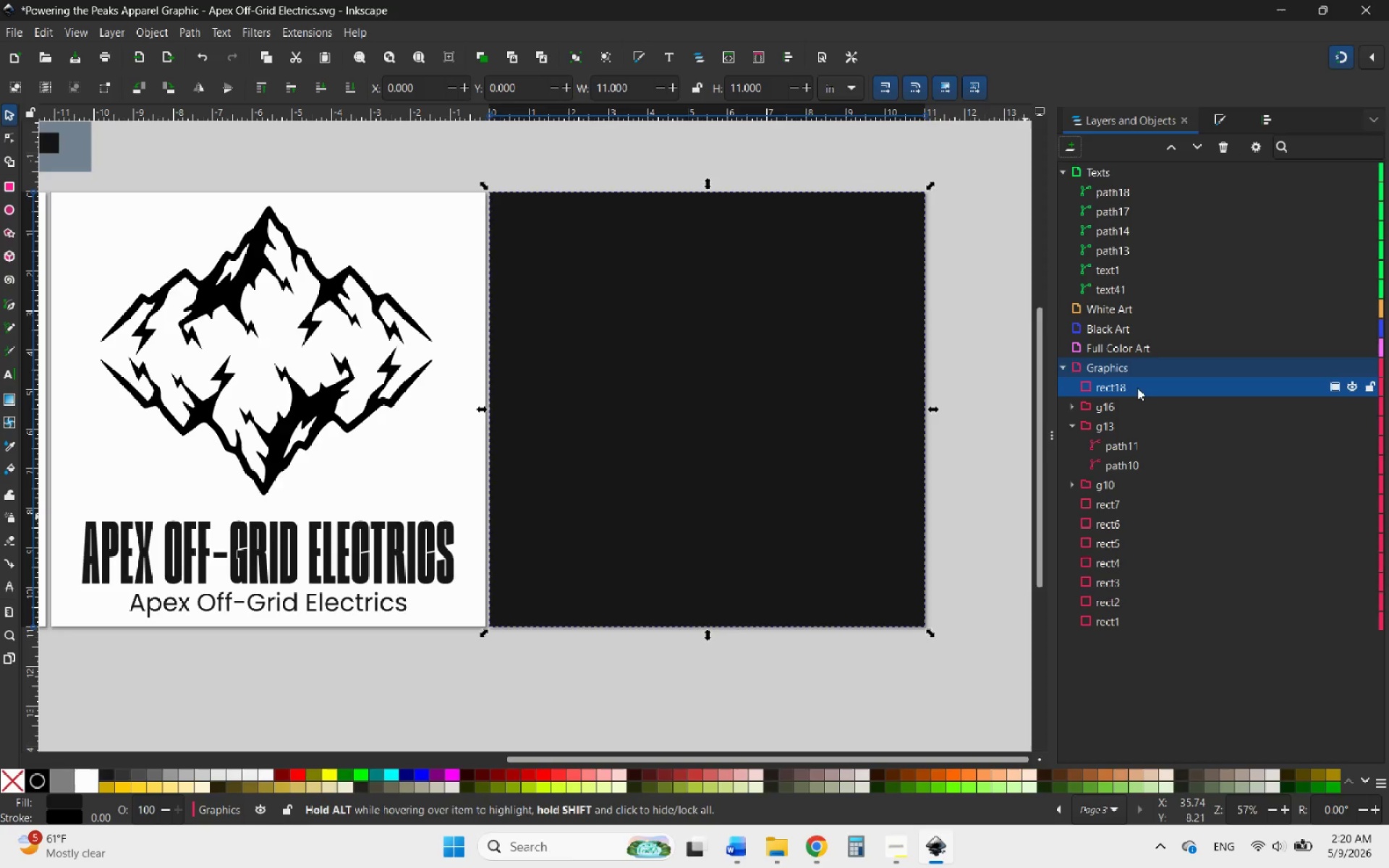 
left_click_drag(start_coordinate=[1137, 388], to_coordinate=[1150, 627])
 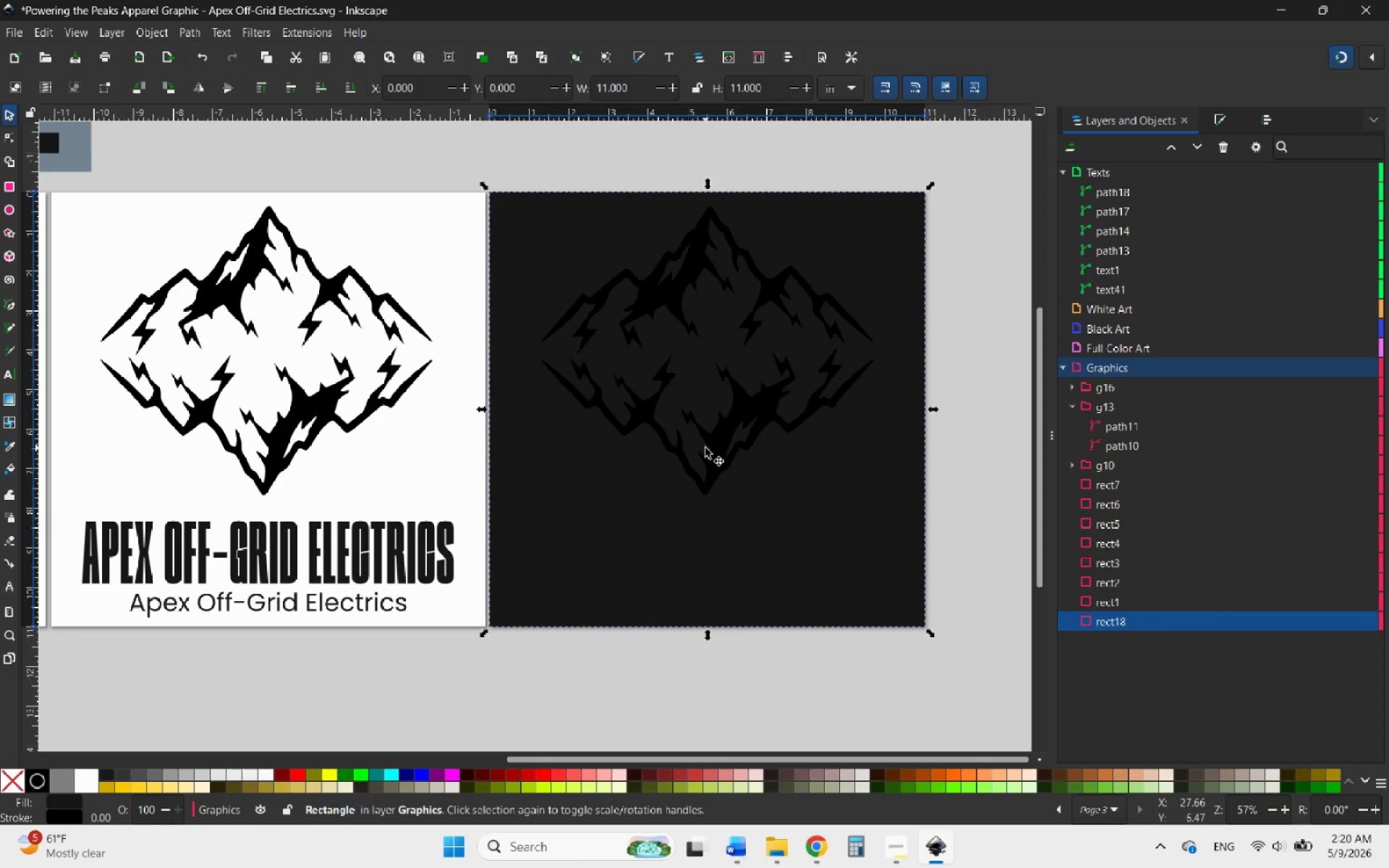 
left_click([711, 552])
 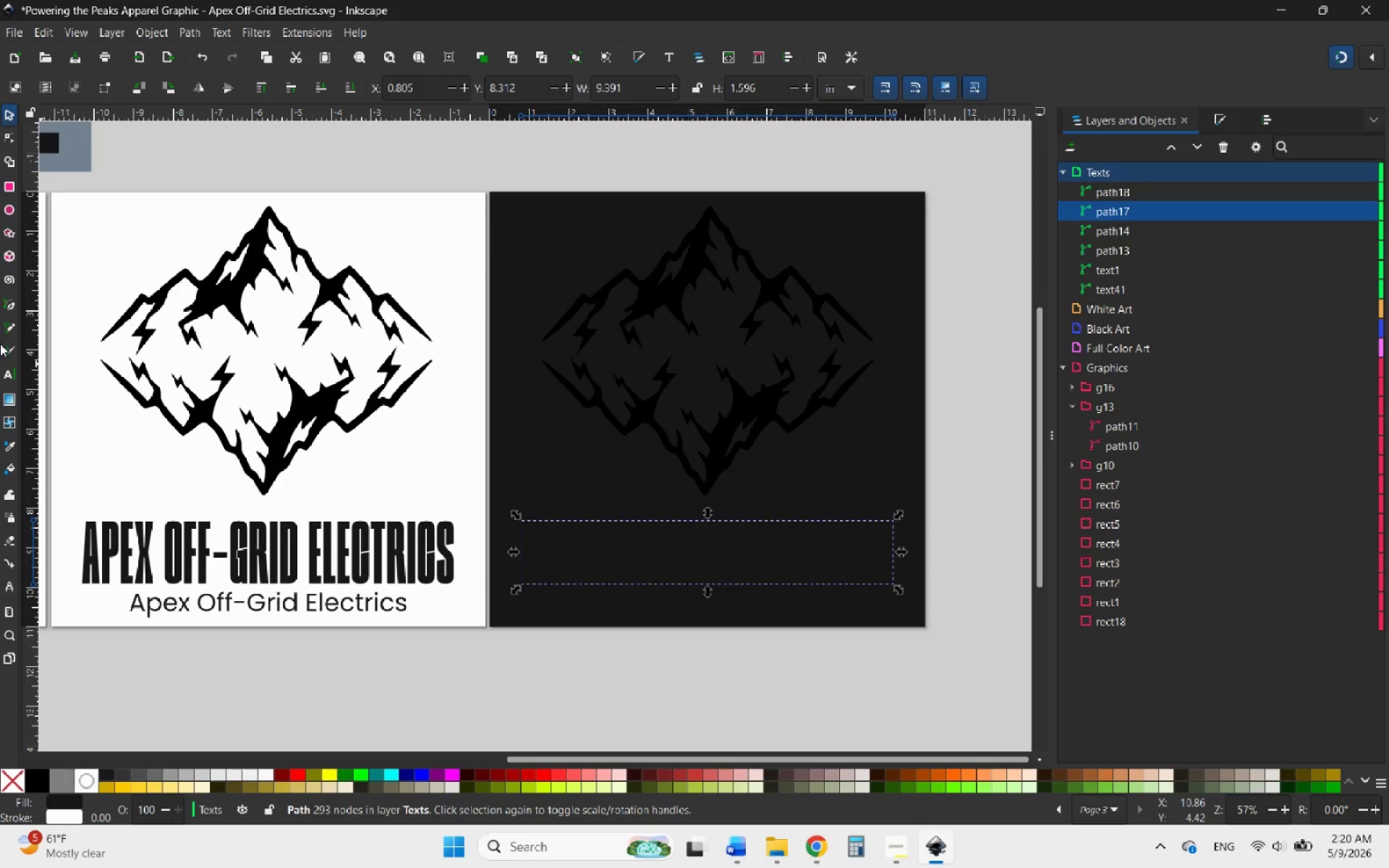 
wait(5.84)
 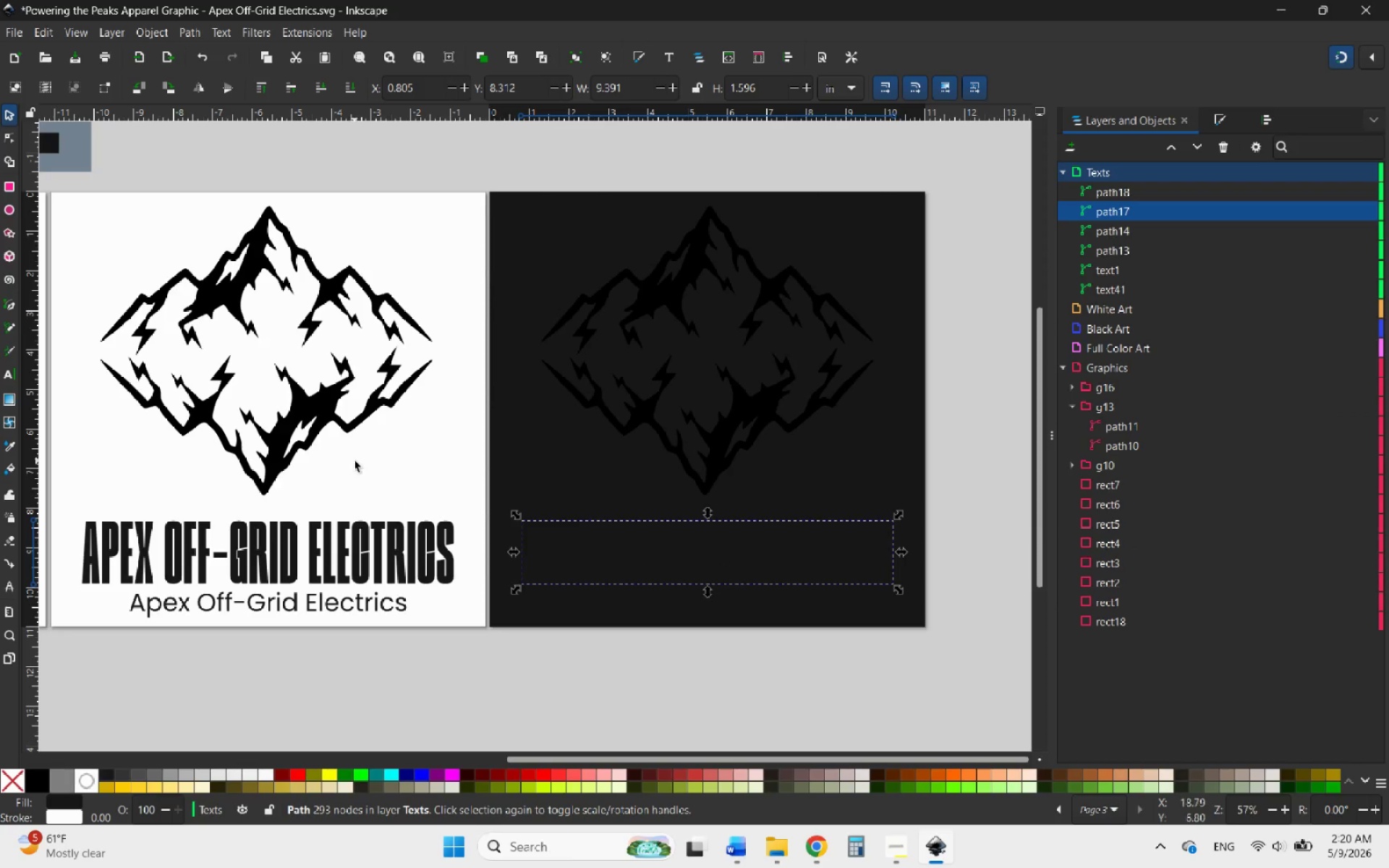 
left_click([9, 448])
 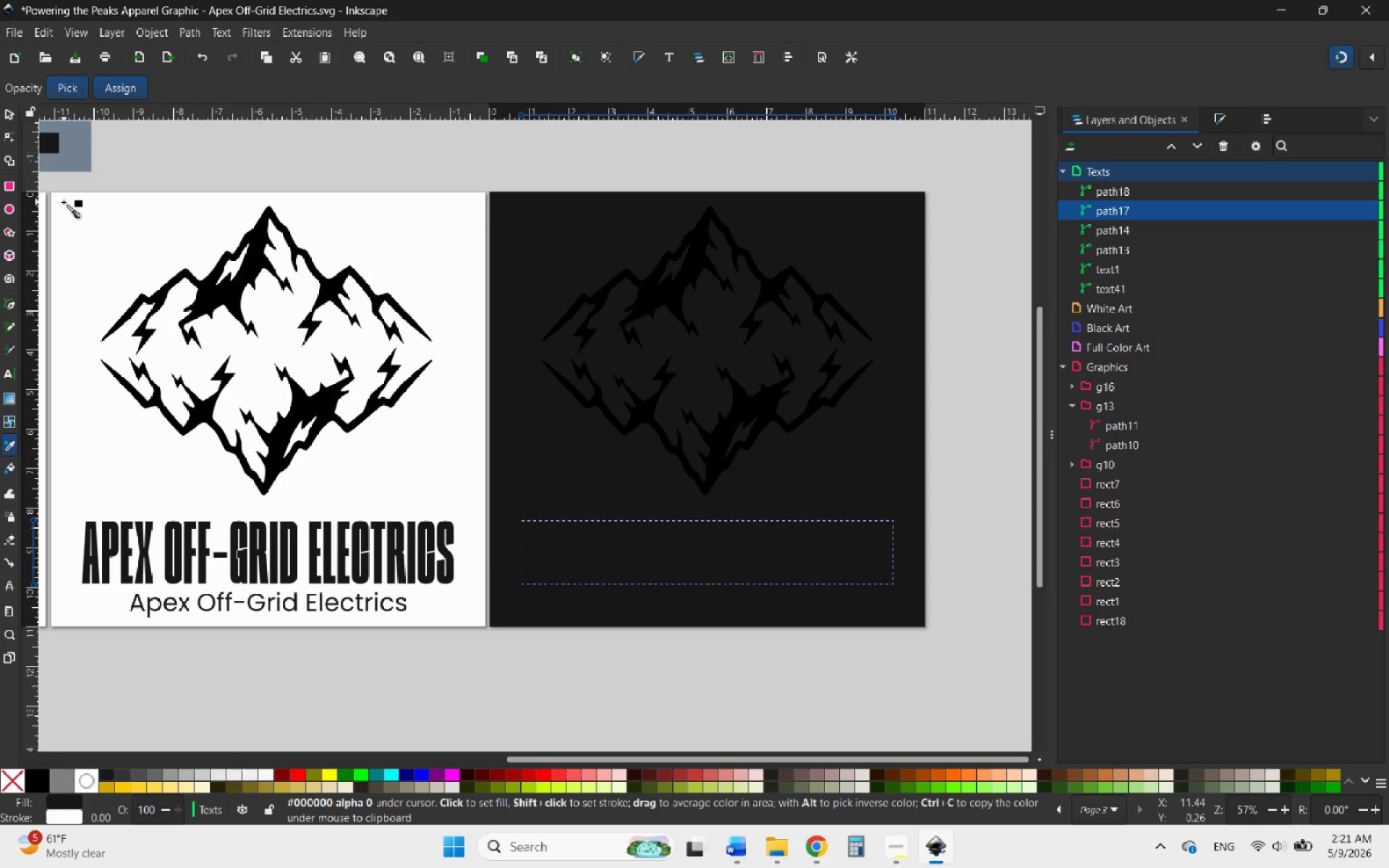 
left_click([64, 202])
 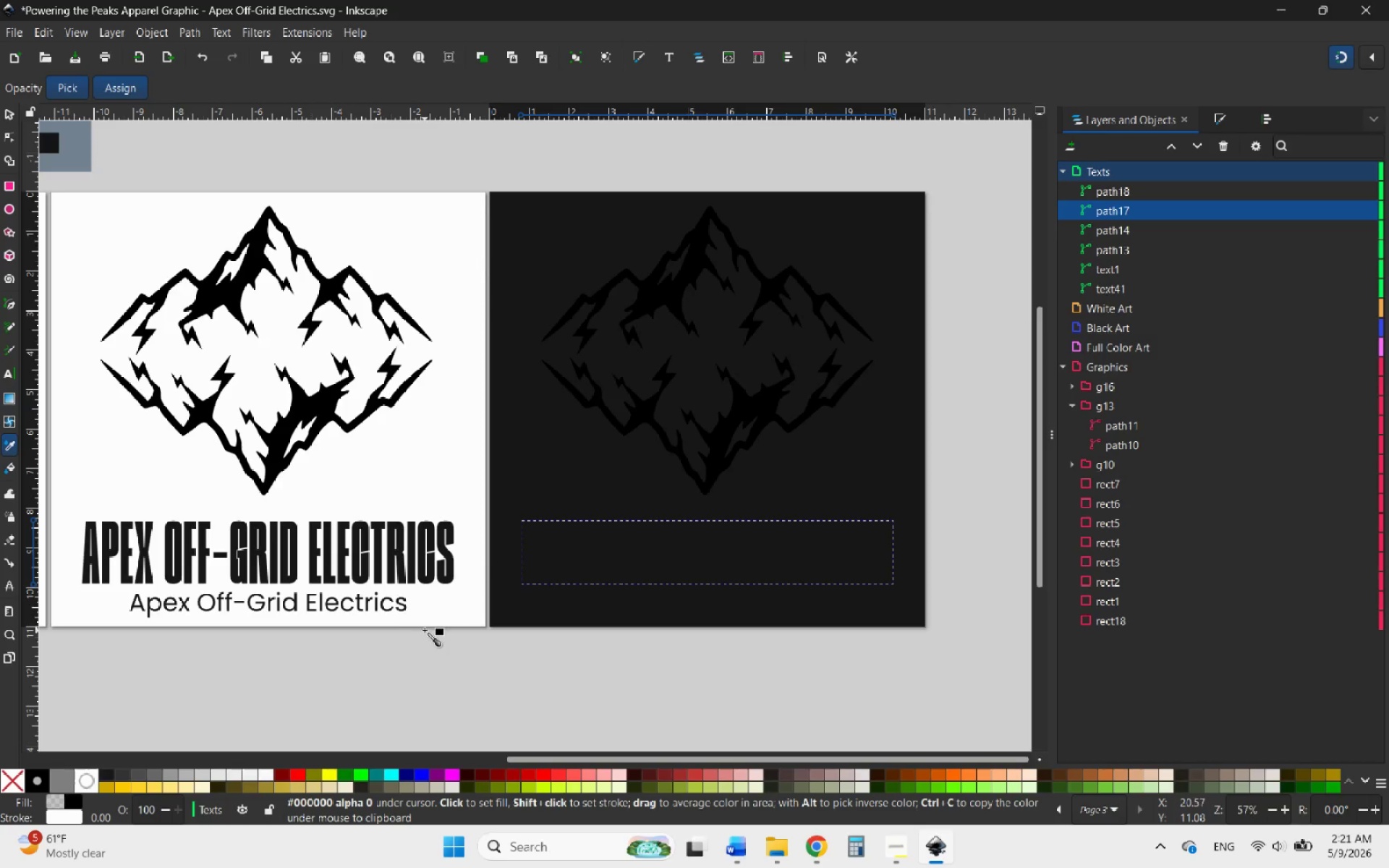 
left_click([435, 647])
 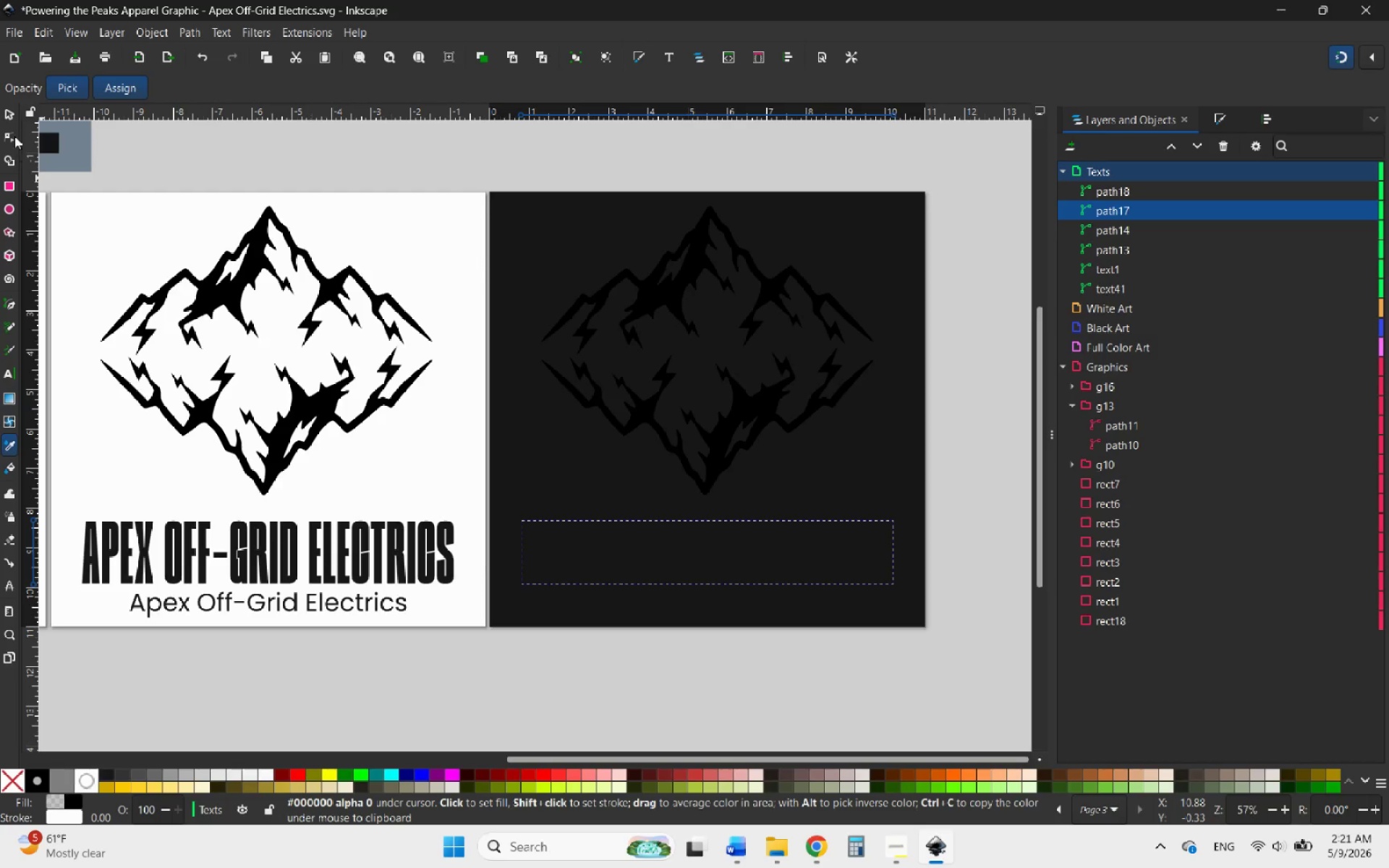 
left_click([5, 114])
 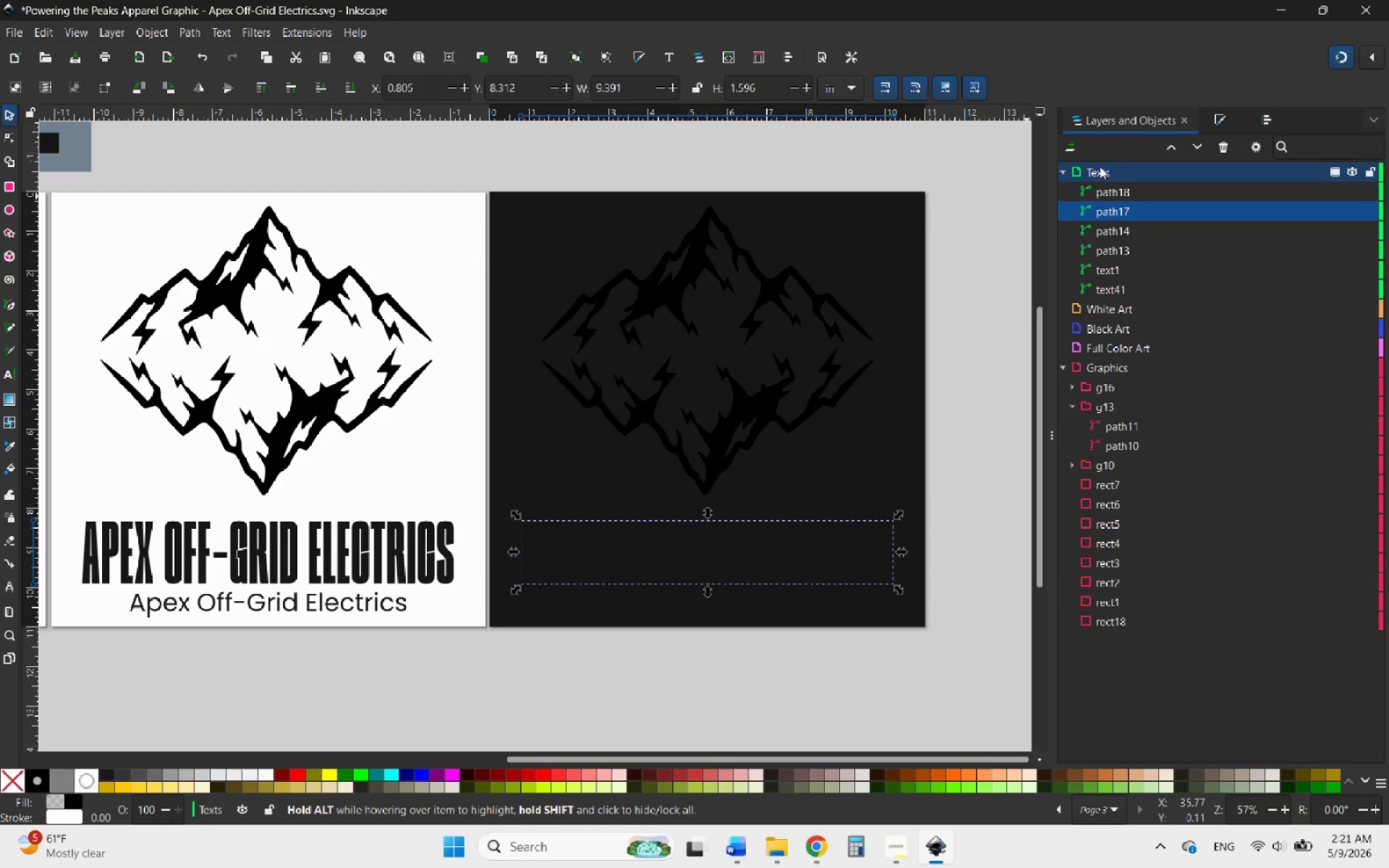 
hold_key(key=ControlLeft, duration=1.44)
scroll: coordinate [752, 448], scroll_direction: down, amount: 5.0
 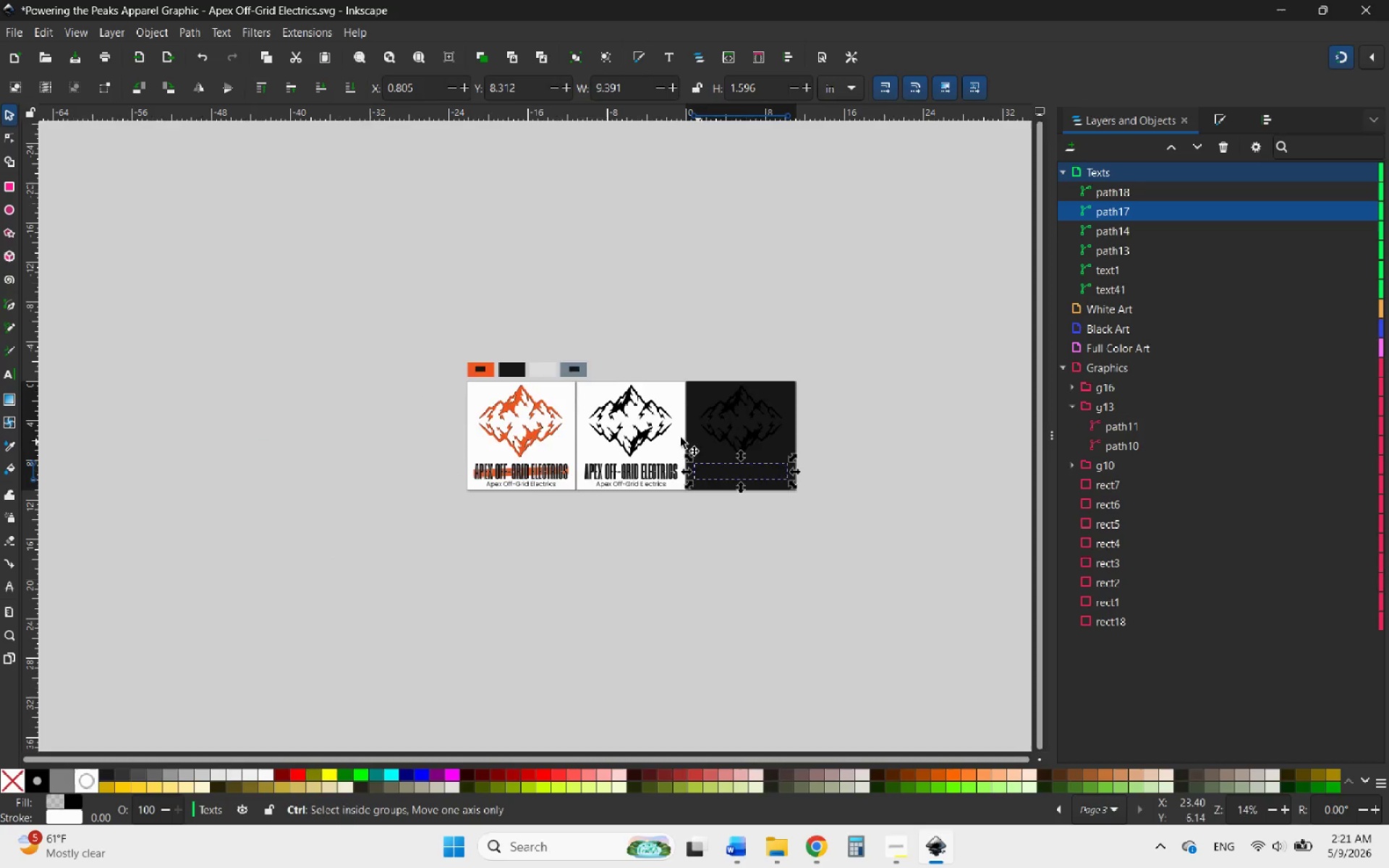 
scroll: coordinate [649, 427], scroll_direction: up, amount: 4.0
 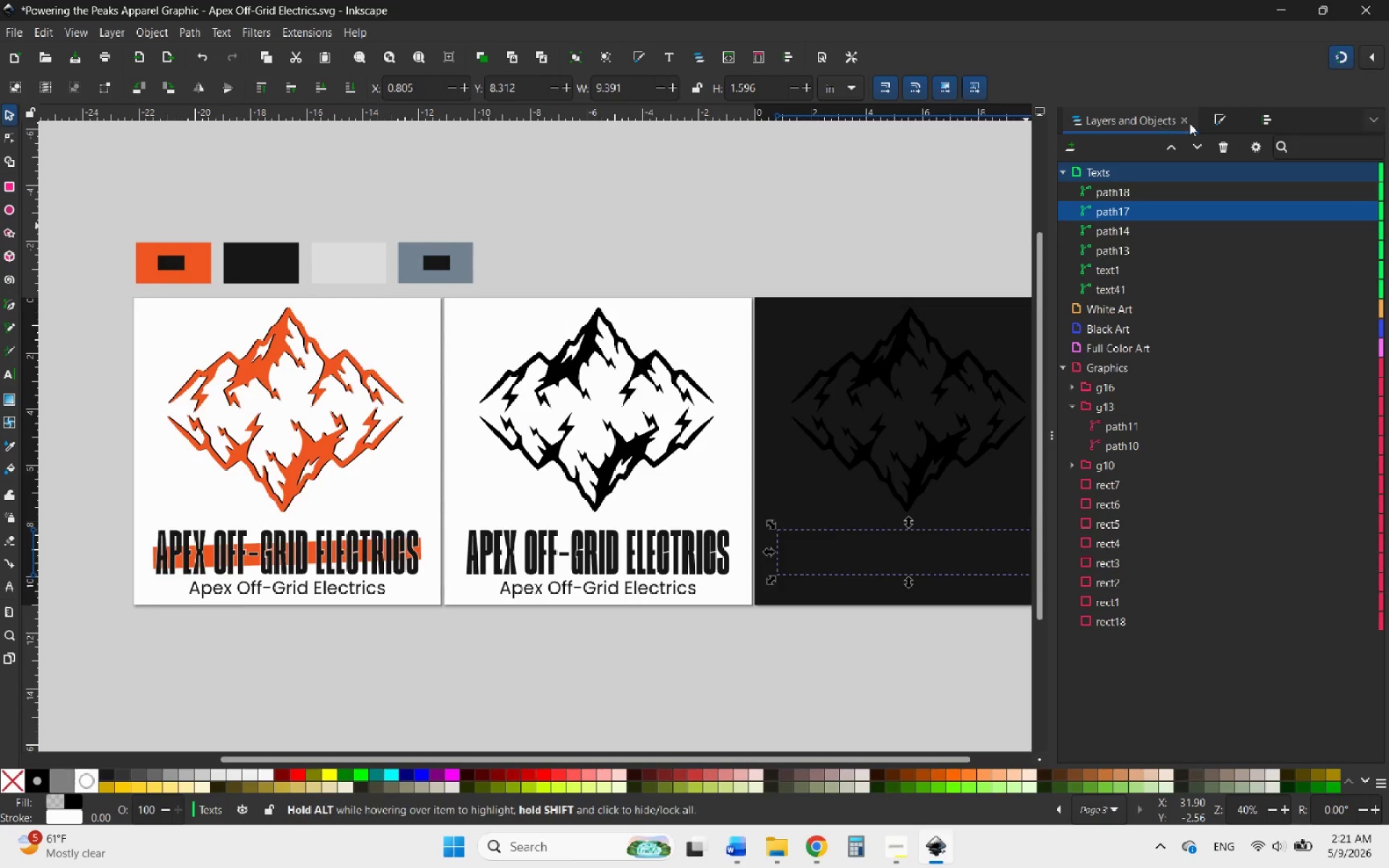 
left_click([1220, 118])
 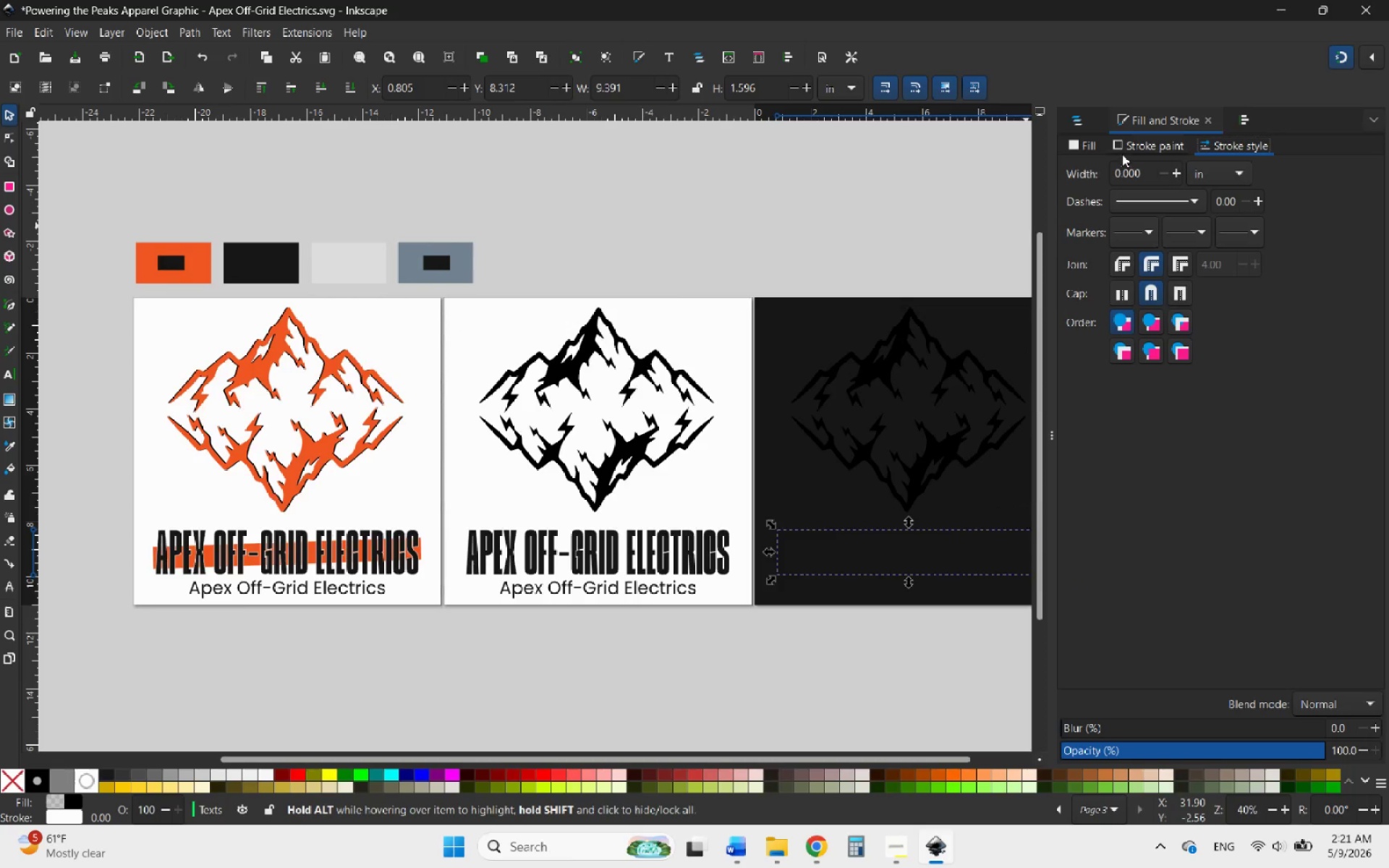 
left_click([1087, 142])
 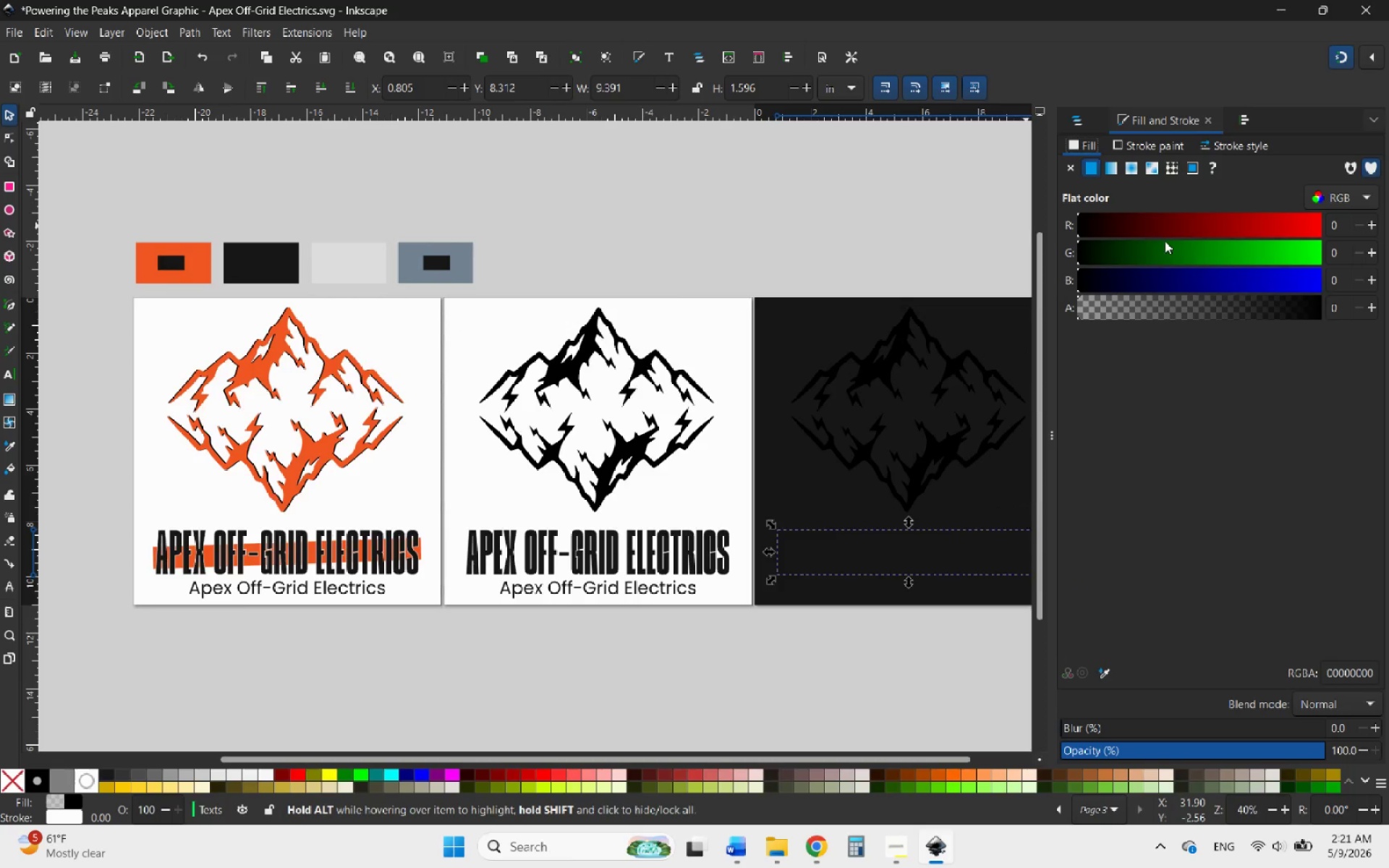 
left_click_drag(start_coordinate=[1163, 231], to_coordinate=[1362, 229])
 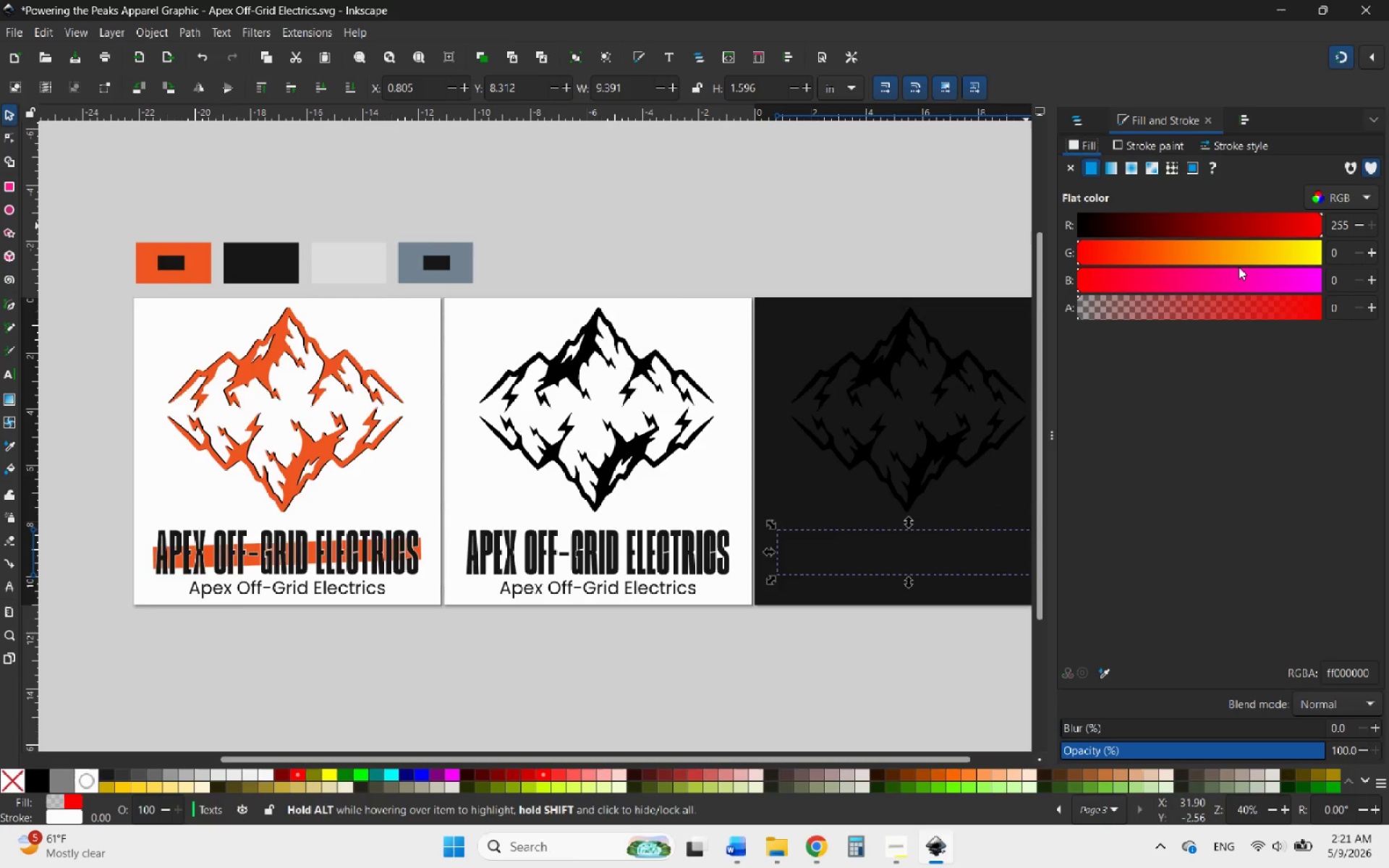 
left_click_drag(start_coordinate=[1239, 267], to_coordinate=[1246, 267])
 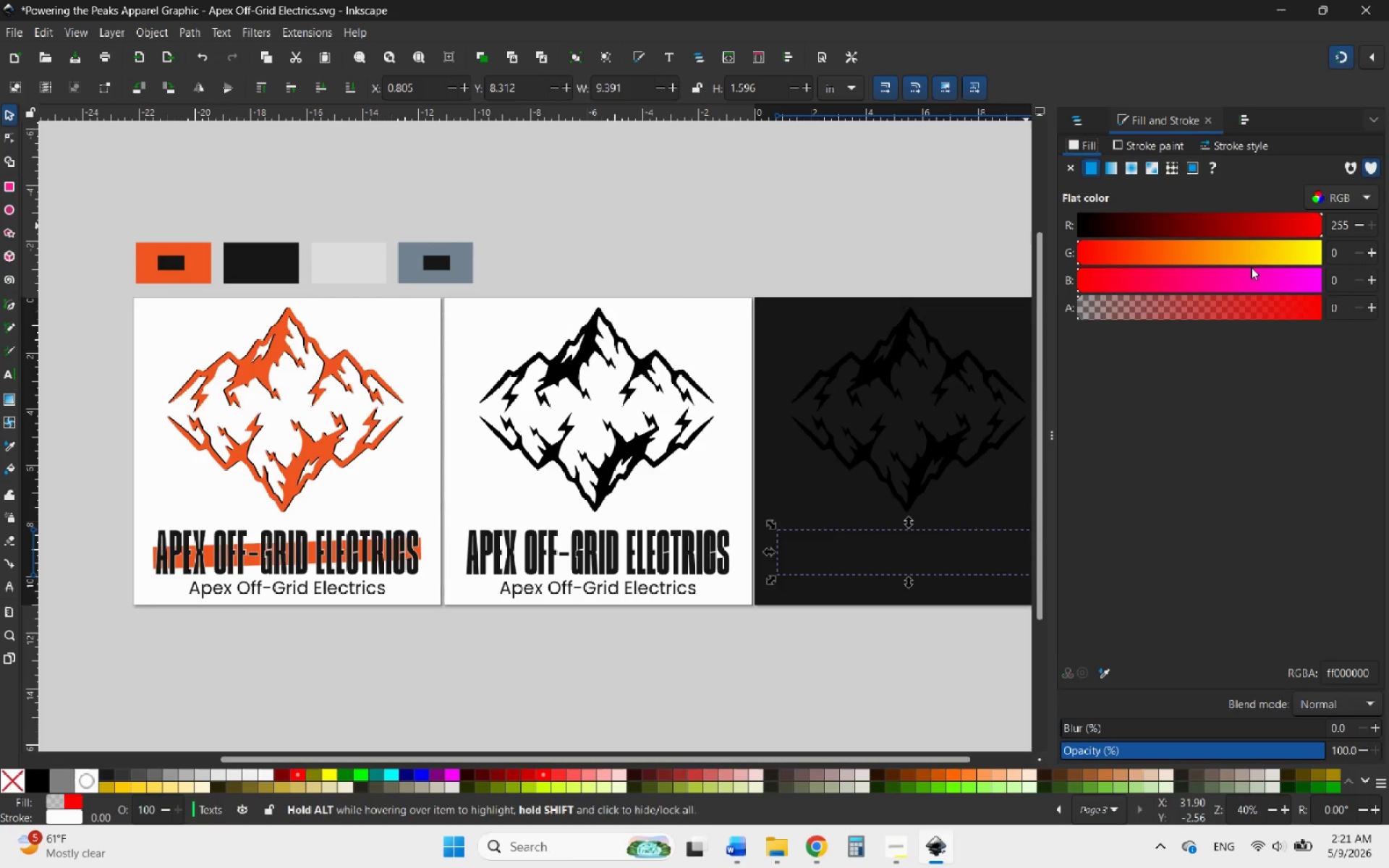 
left_click_drag(start_coordinate=[1251, 267], to_coordinate=[1310, 259])
 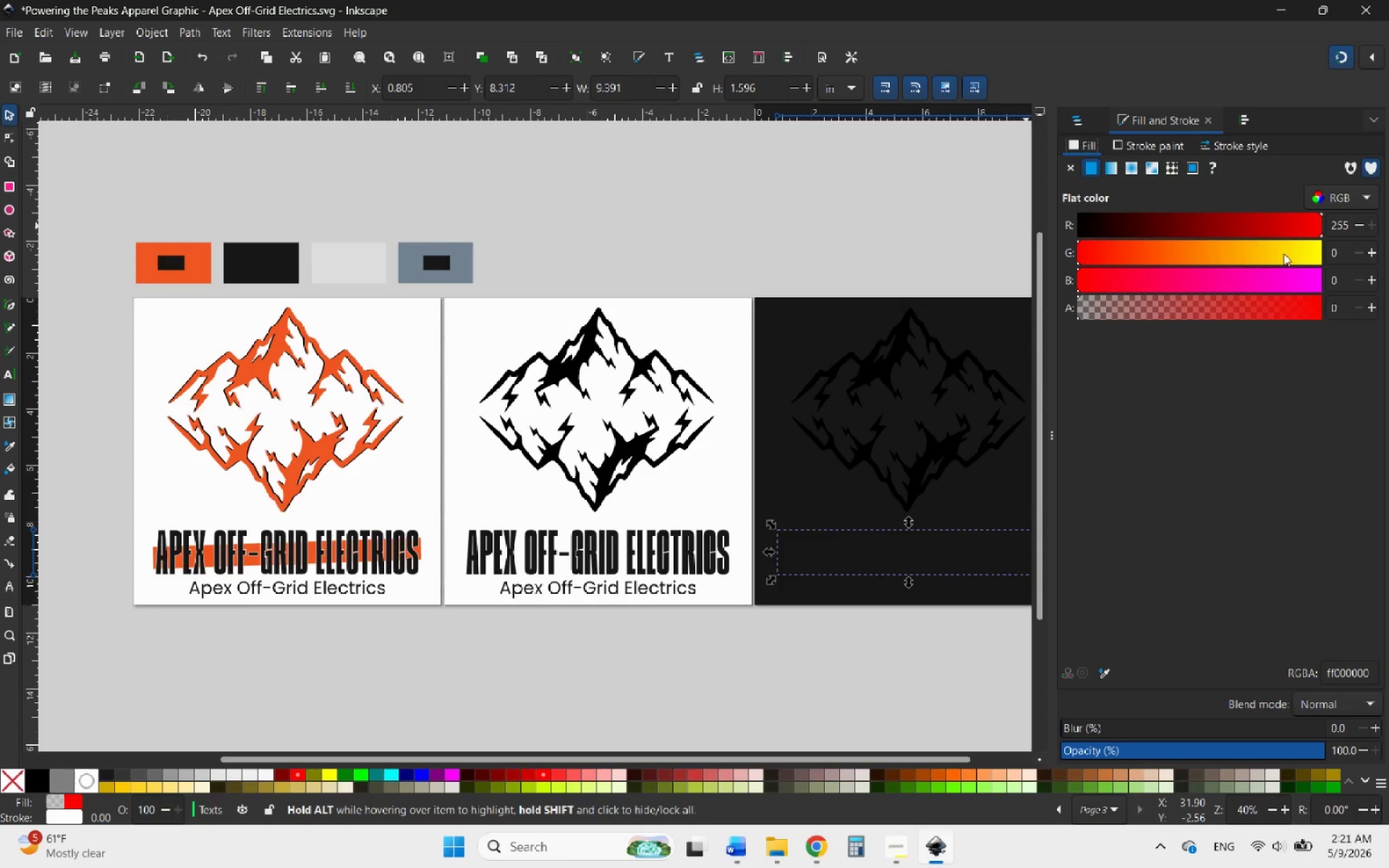 
left_click_drag(start_coordinate=[1283, 253], to_coordinate=[1338, 252])
 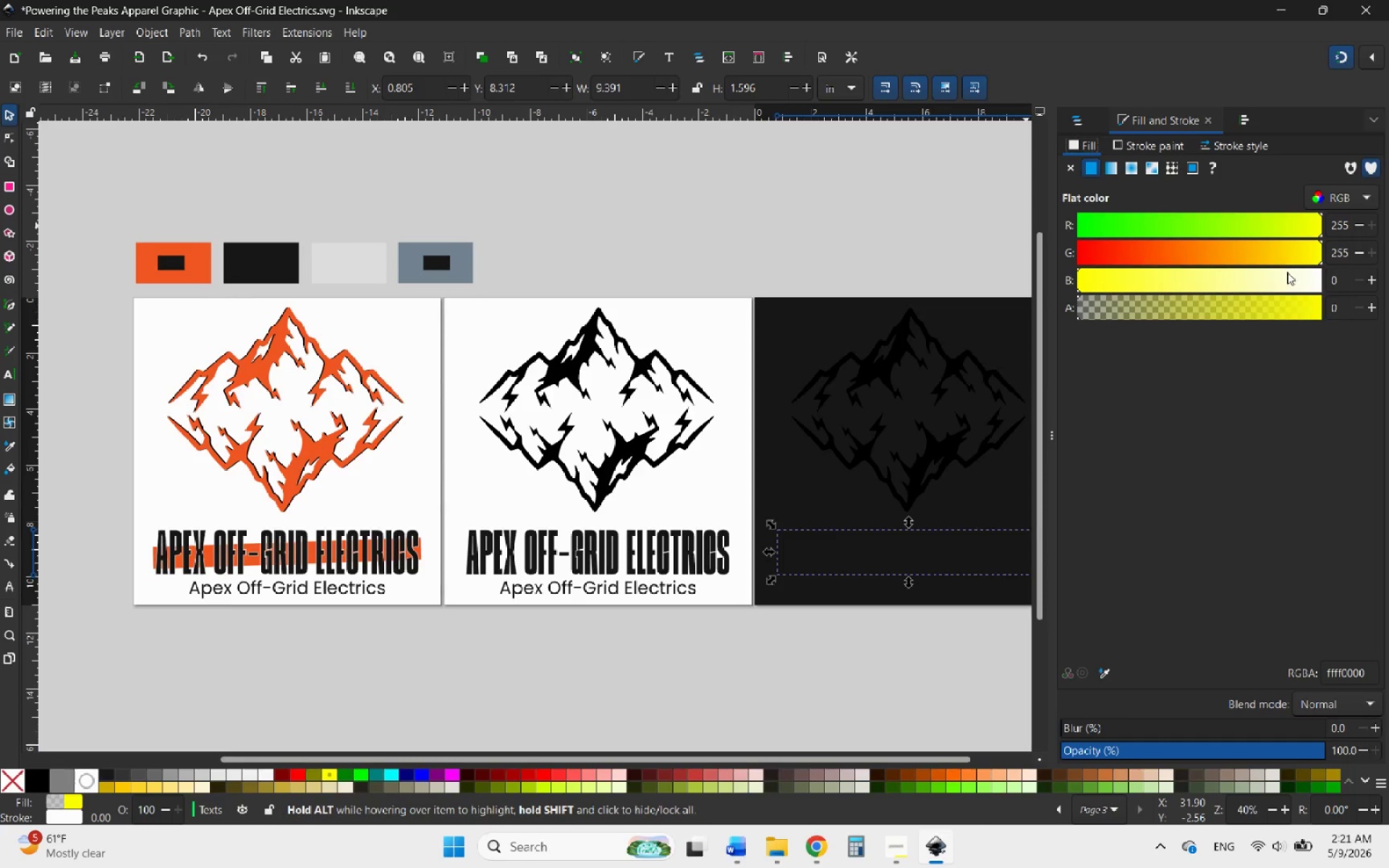 
left_click_drag(start_coordinate=[1288, 272], to_coordinate=[1354, 278])
 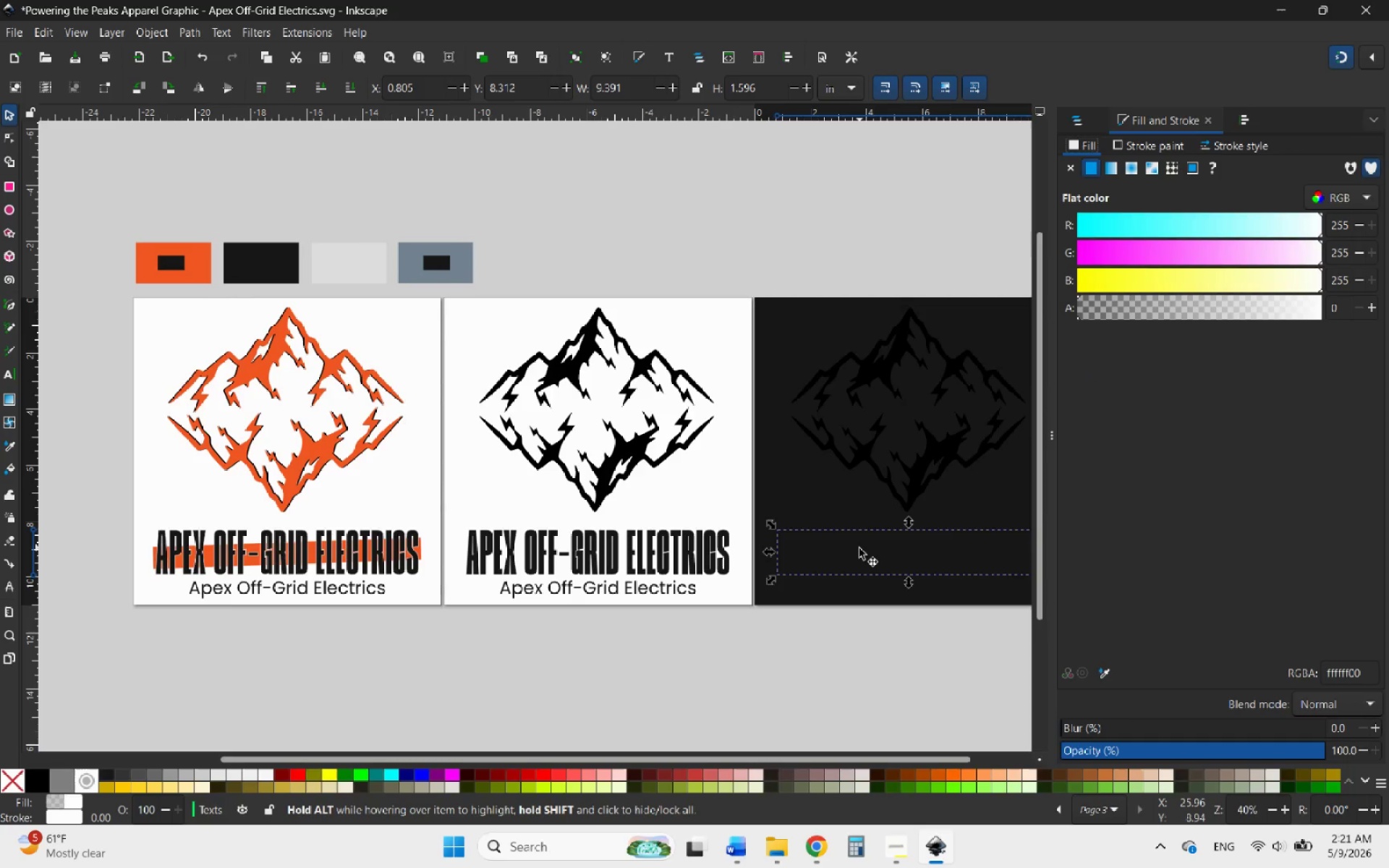 
hold_key(key=ControlLeft, duration=0.61)
scroll: coordinate [613, 544], scroll_direction: down, amount: 4.0
 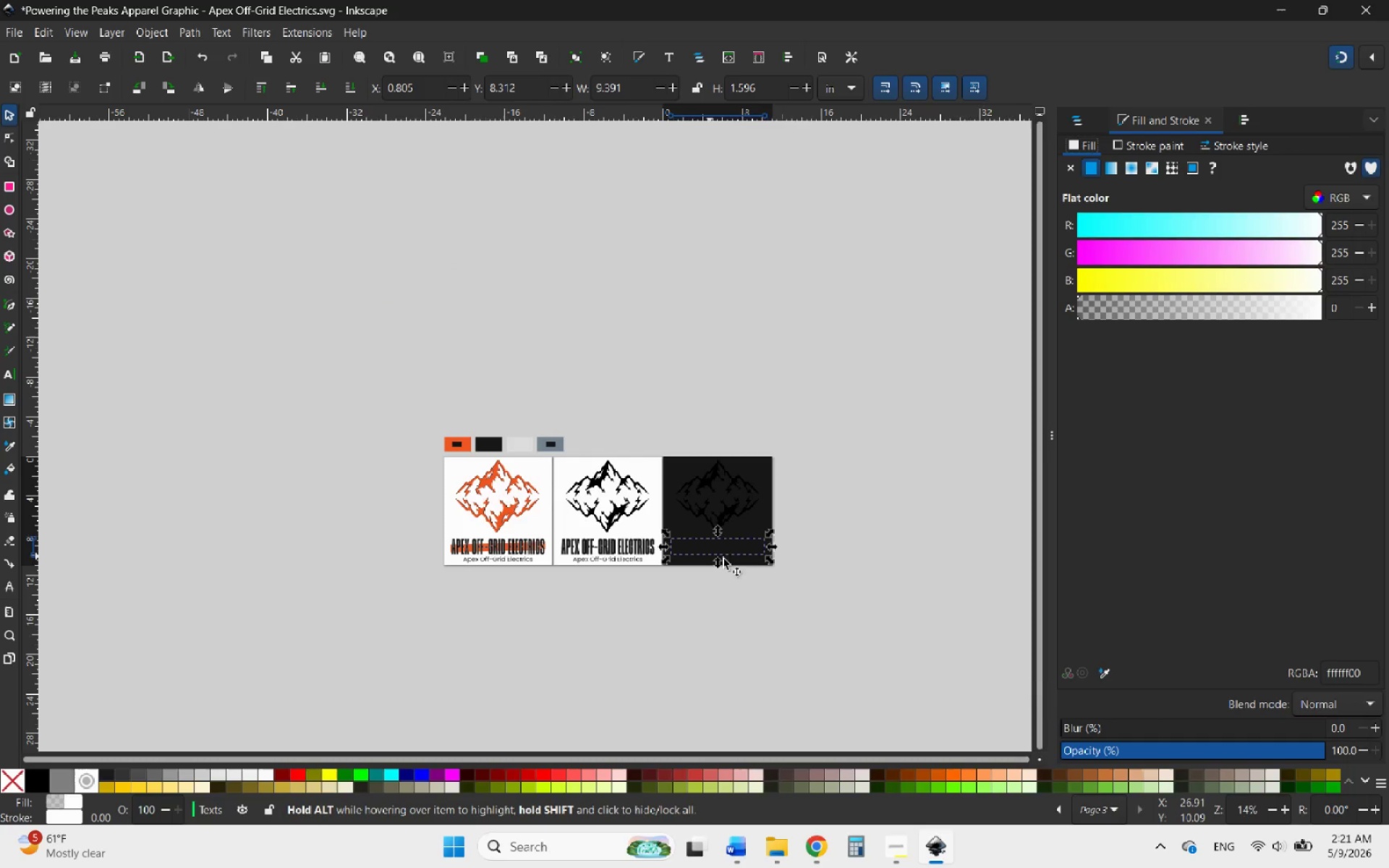 
hold_key(key=ControlLeft, duration=0.5)
scroll: coordinate [738, 561], scroll_direction: up, amount: 3.0
 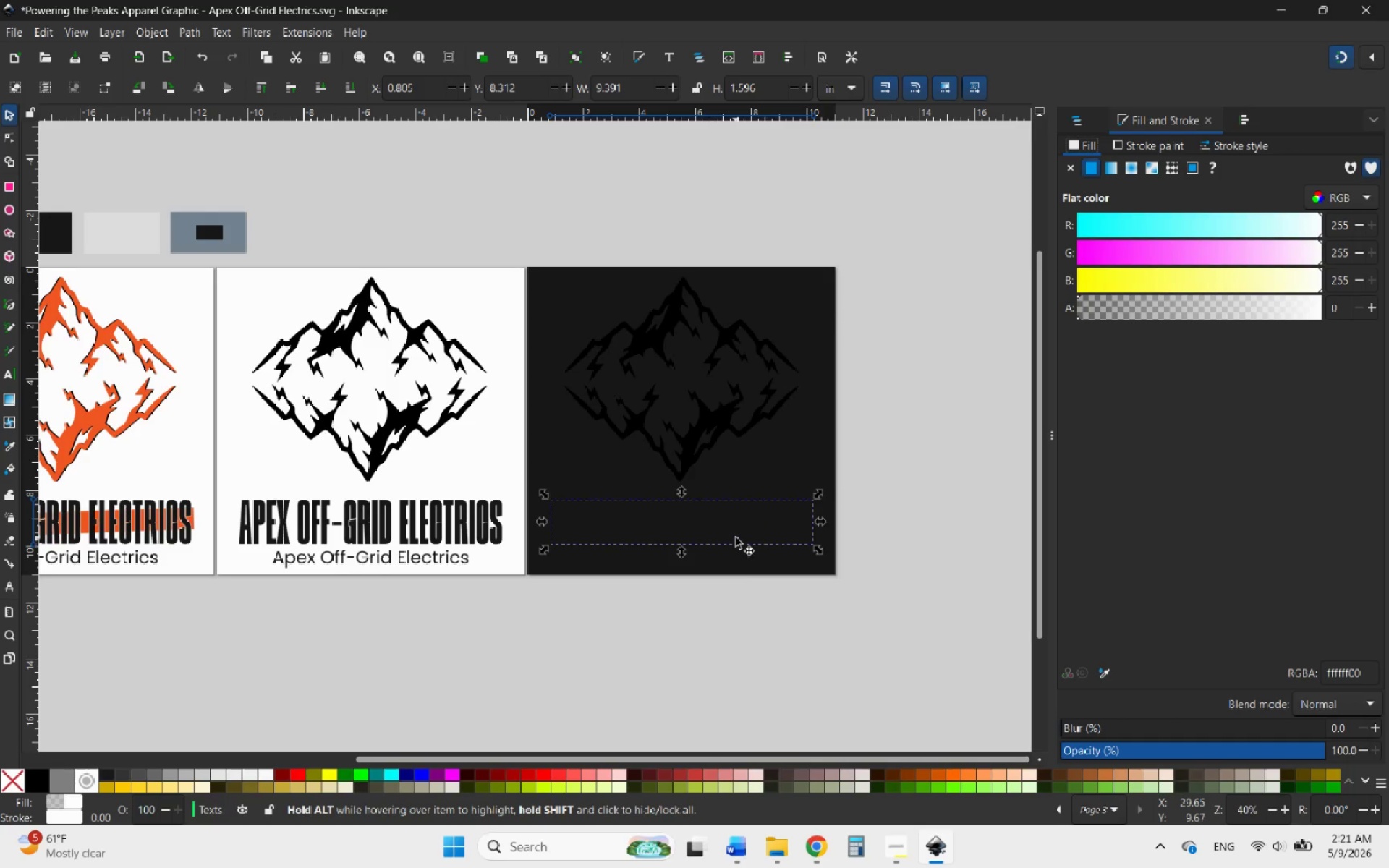 
left_click_drag(start_coordinate=[736, 537], to_coordinate=[743, 542])
 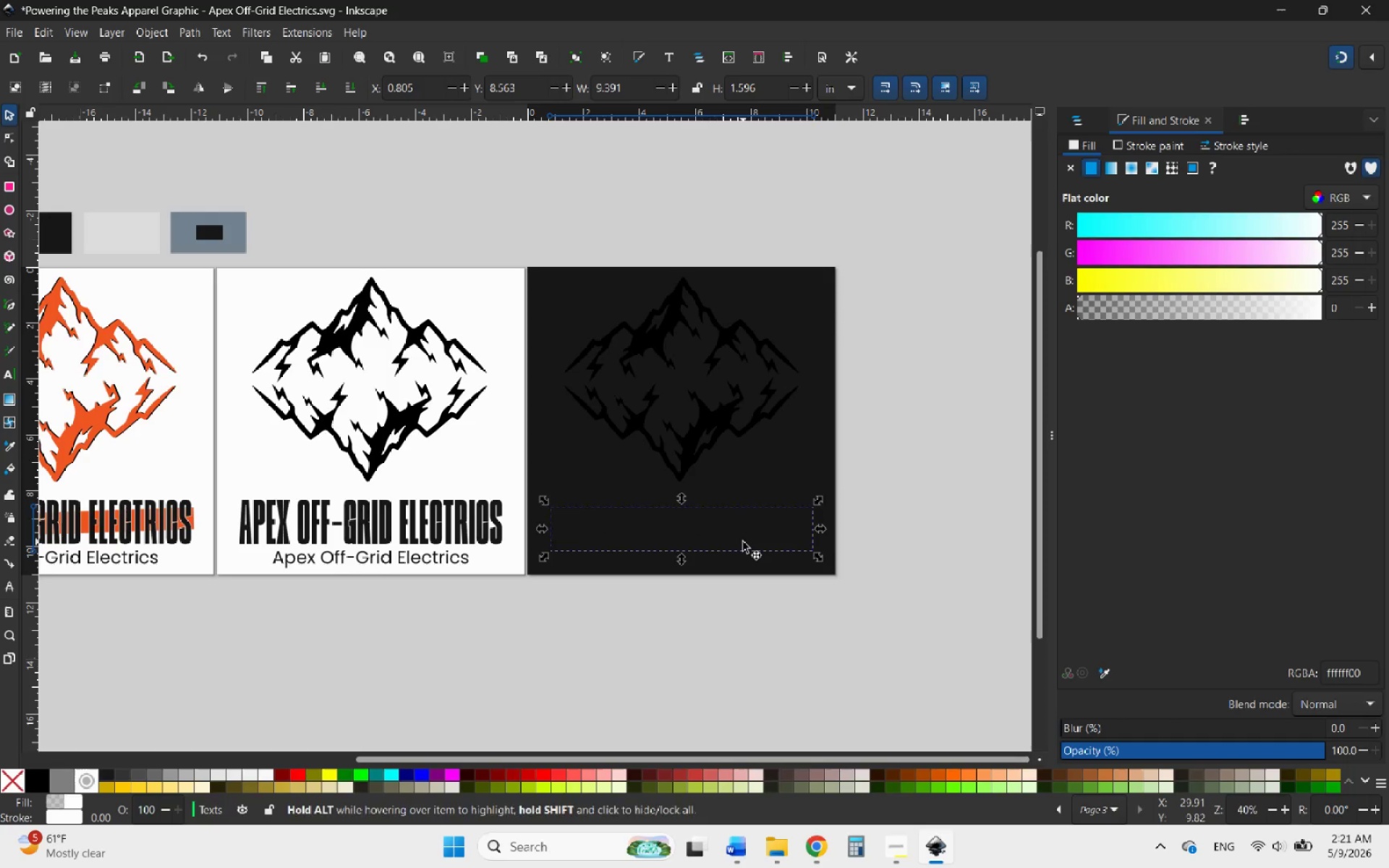 
hold_key(key=ControlLeft, duration=3.64)
 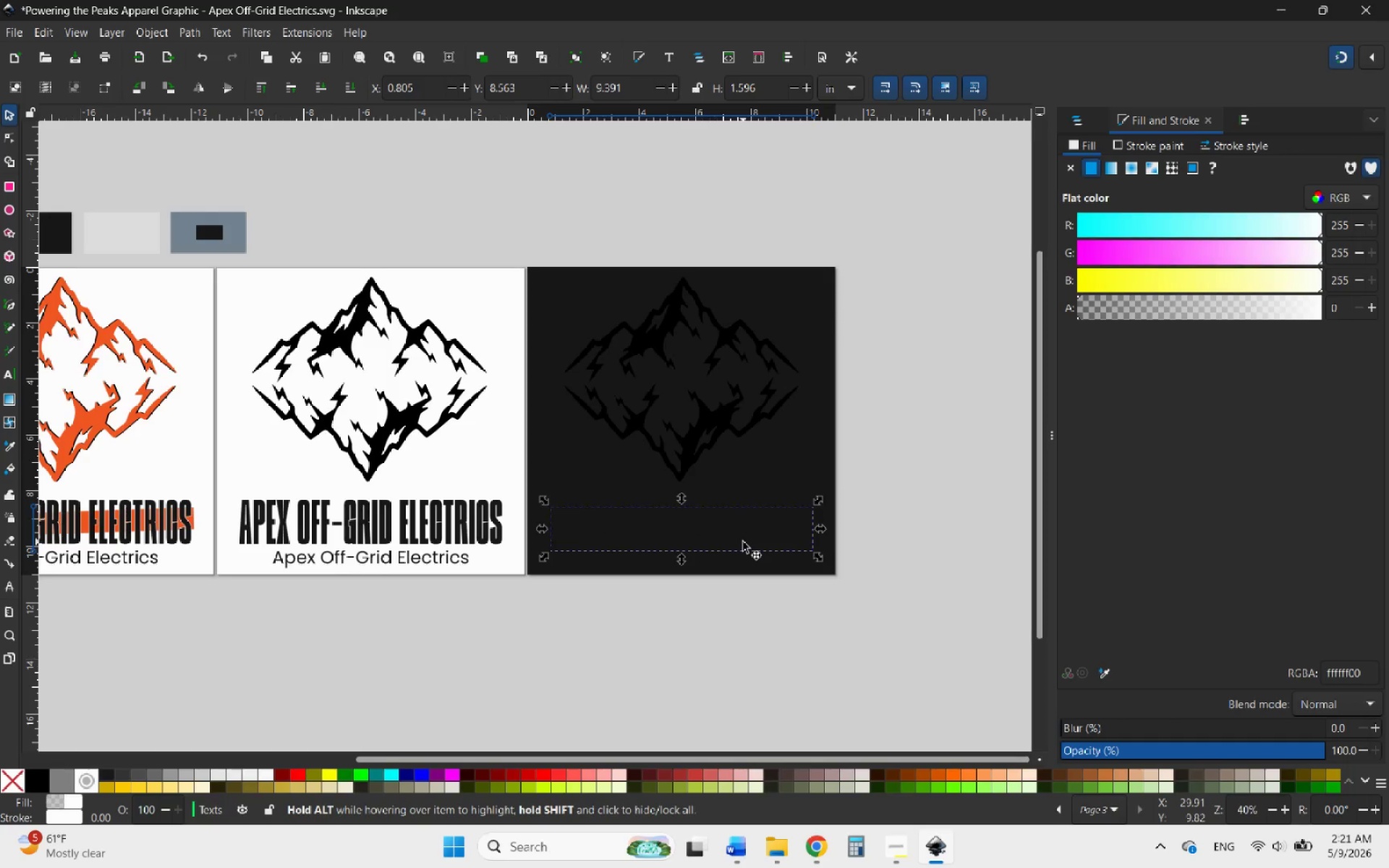 
key(Control+Z)
 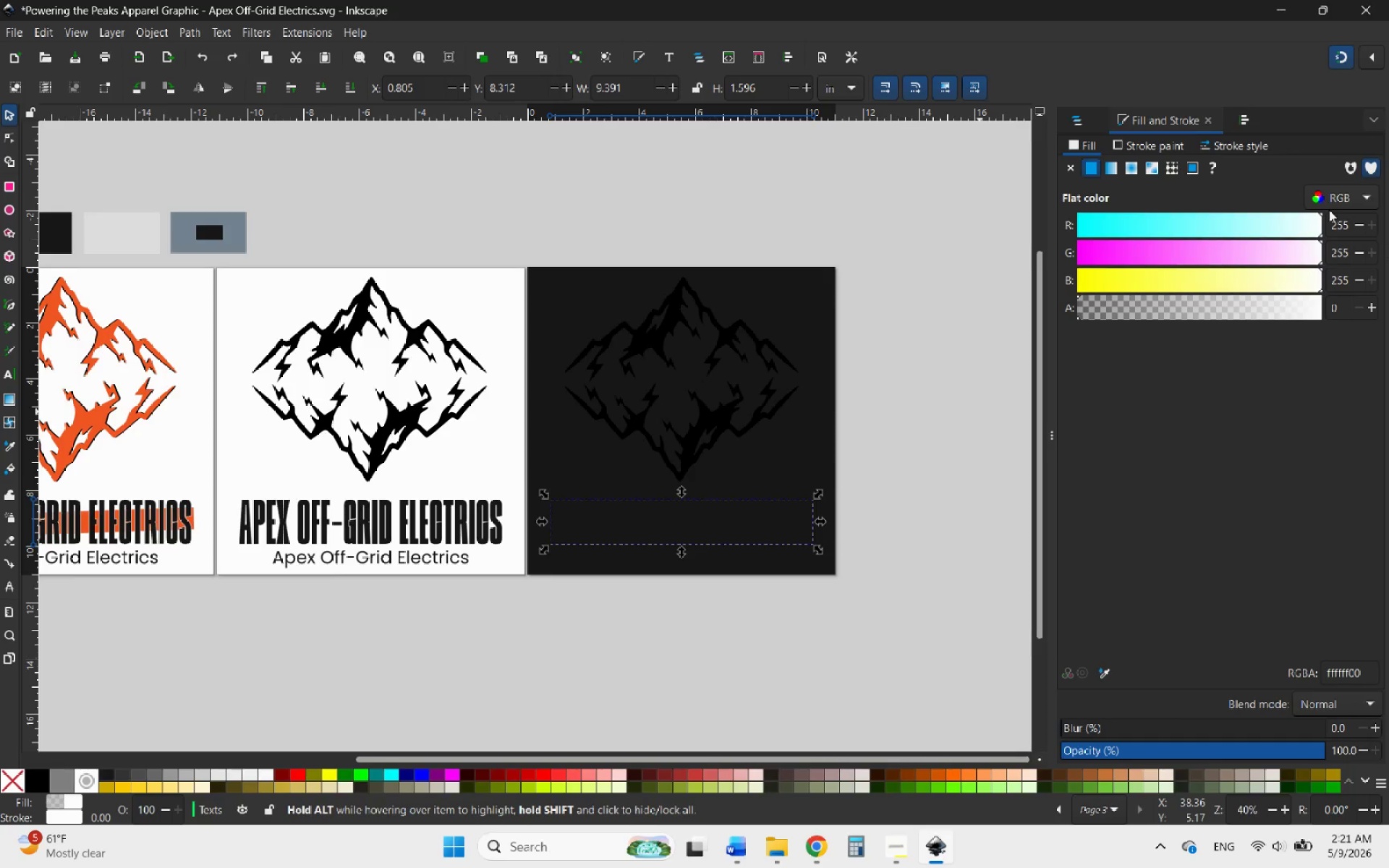 
left_click([1137, 150])
 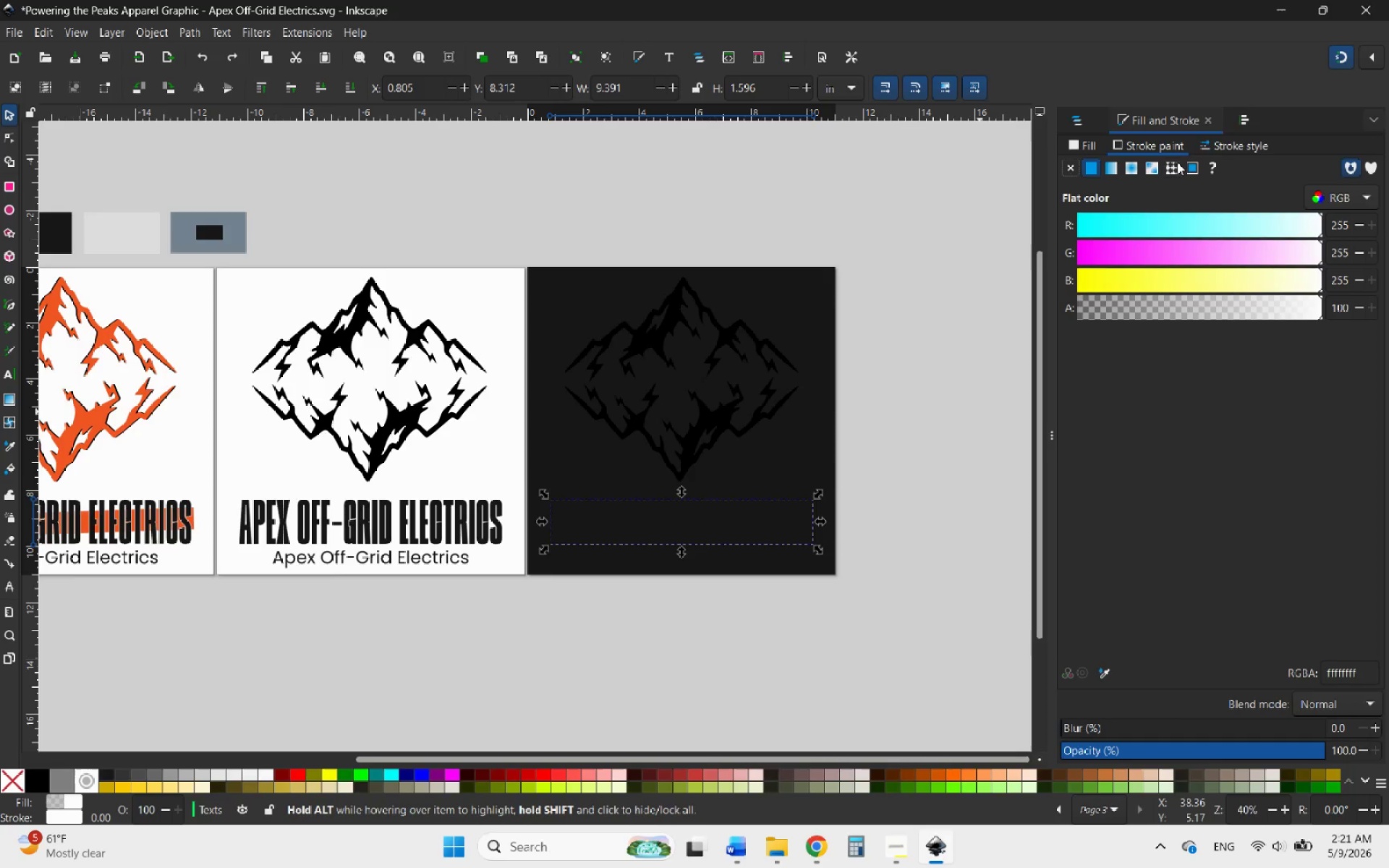 
mouse_move([1217, 160])
 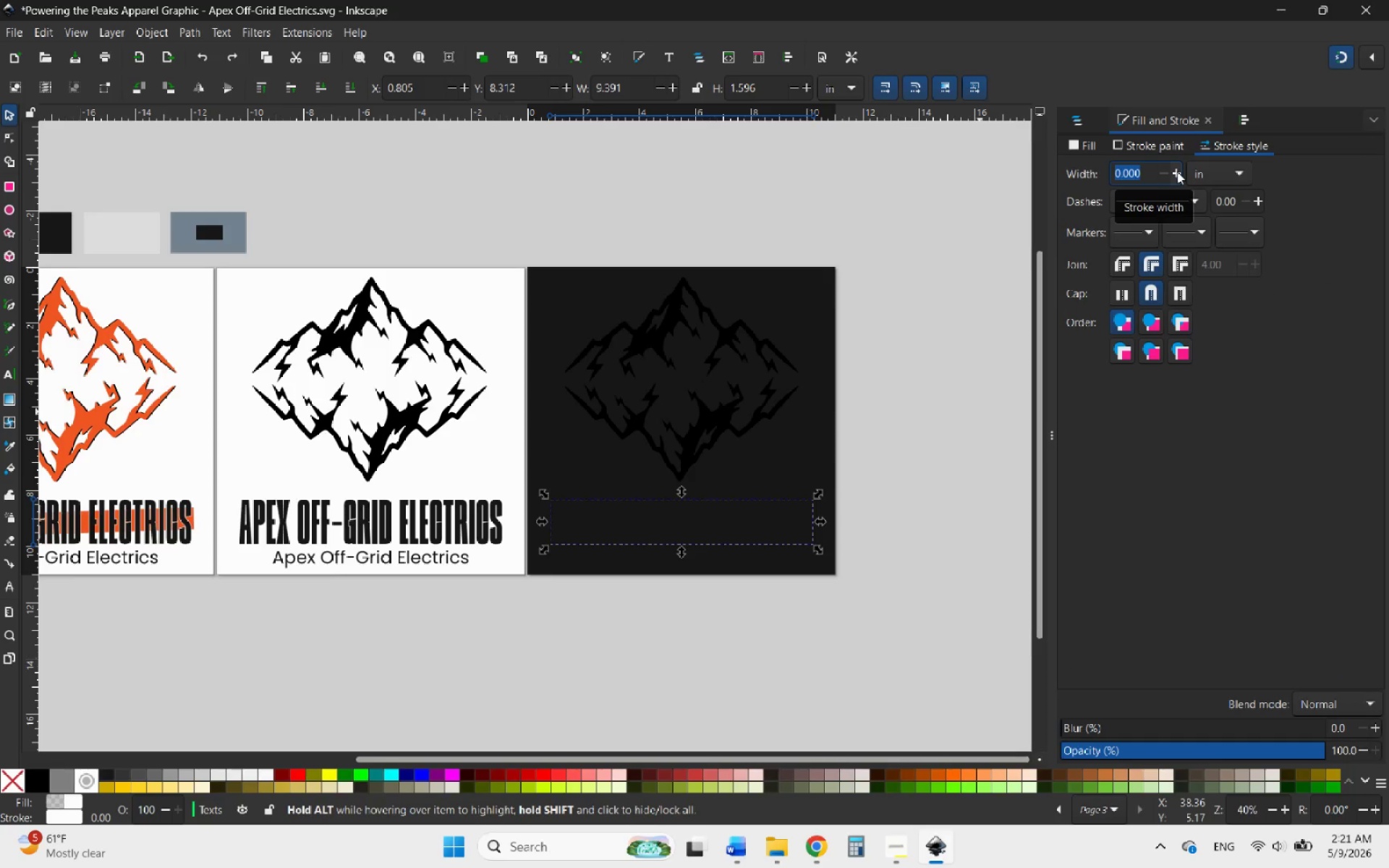 
left_click([1177, 171])
 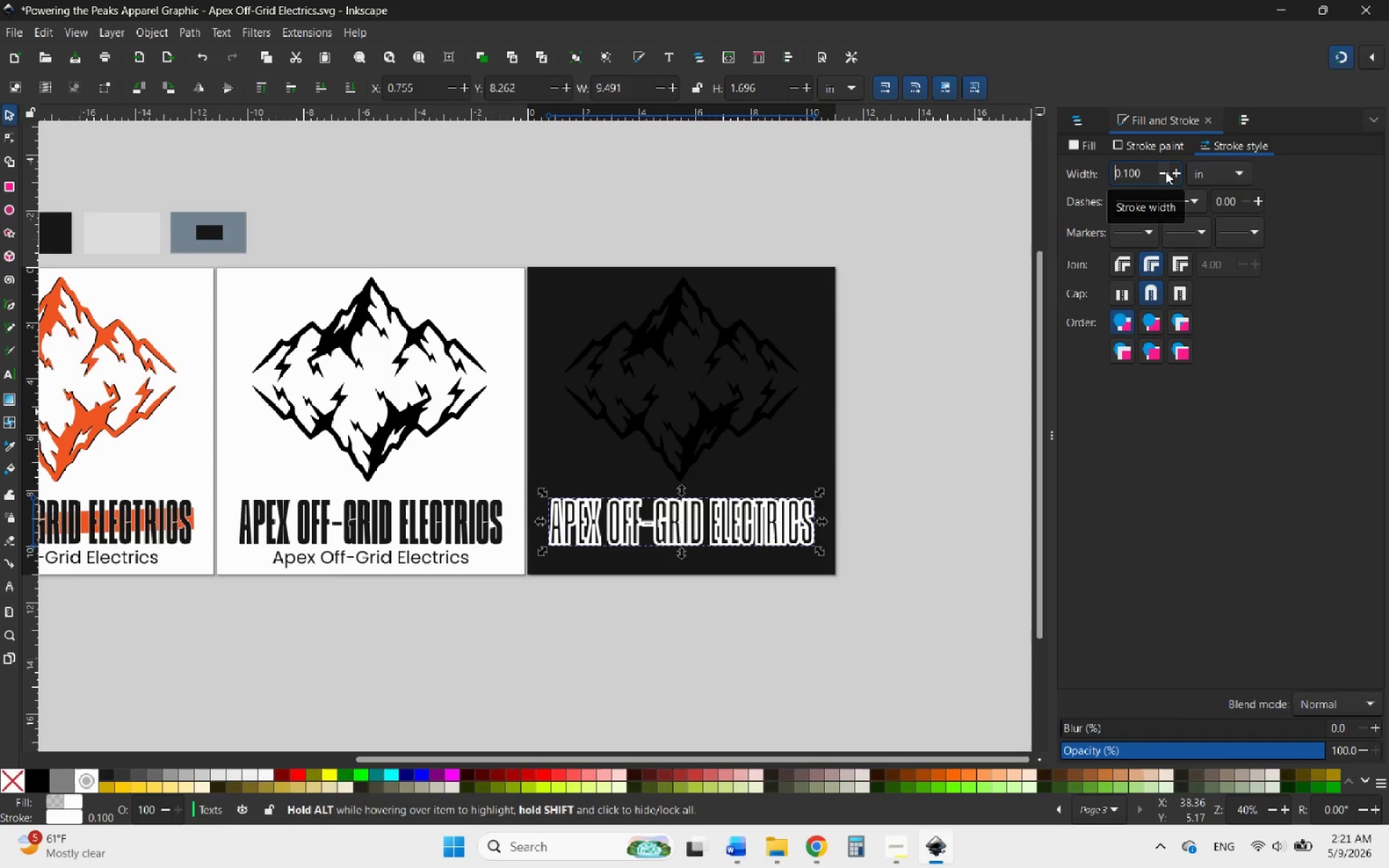 
left_click([1165, 171])
 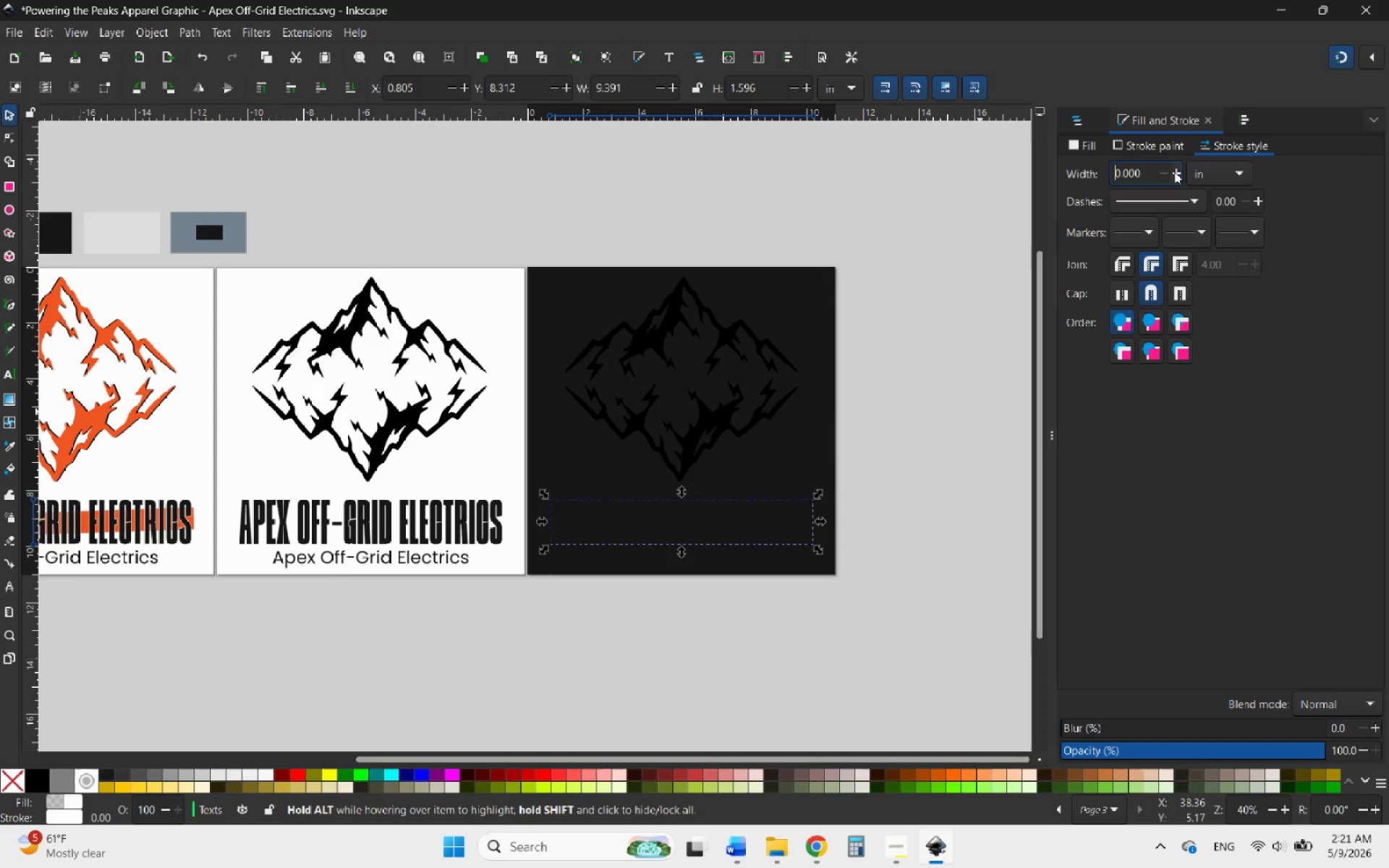 
left_click([1174, 171])
 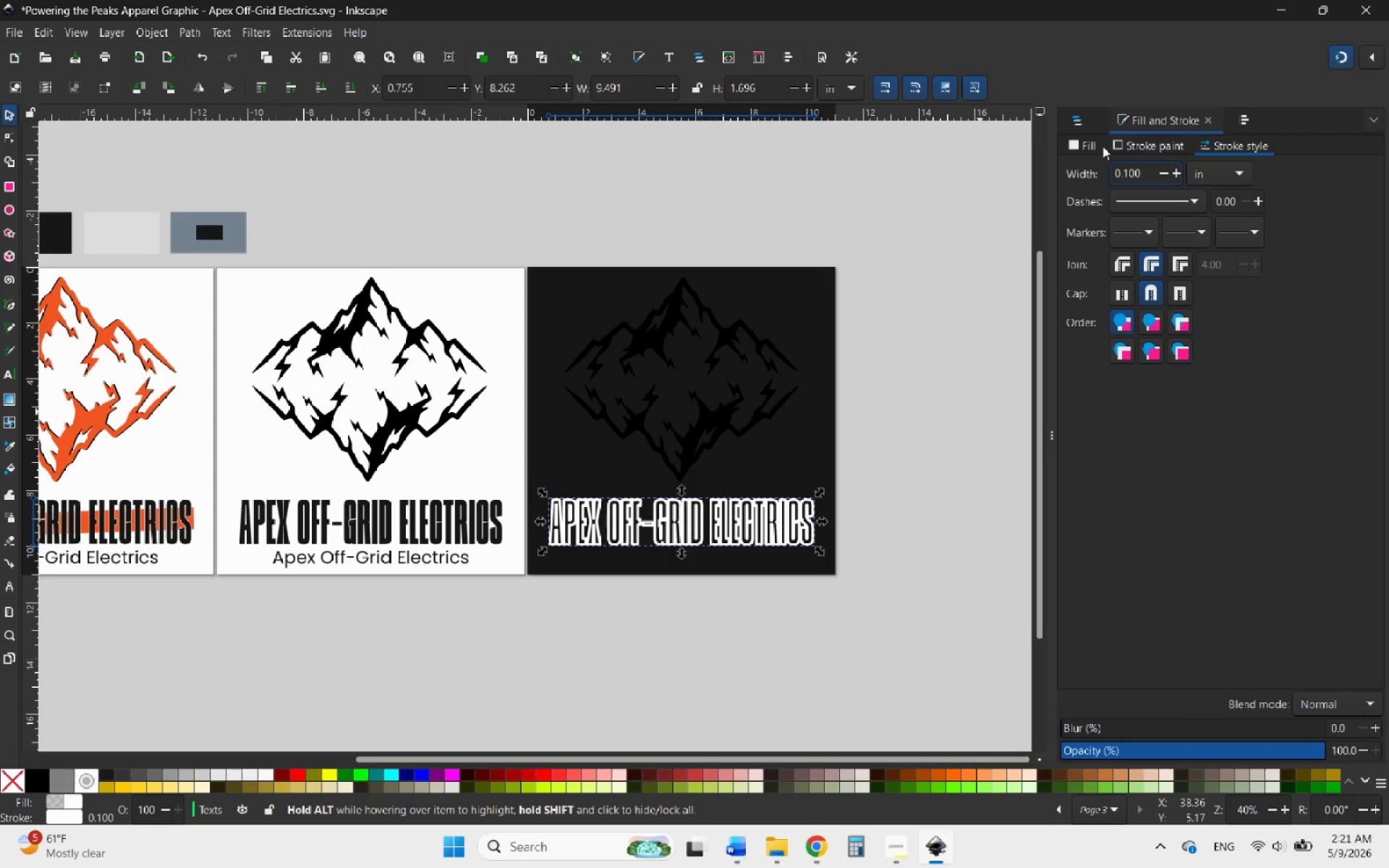 
left_click([1089, 143])
 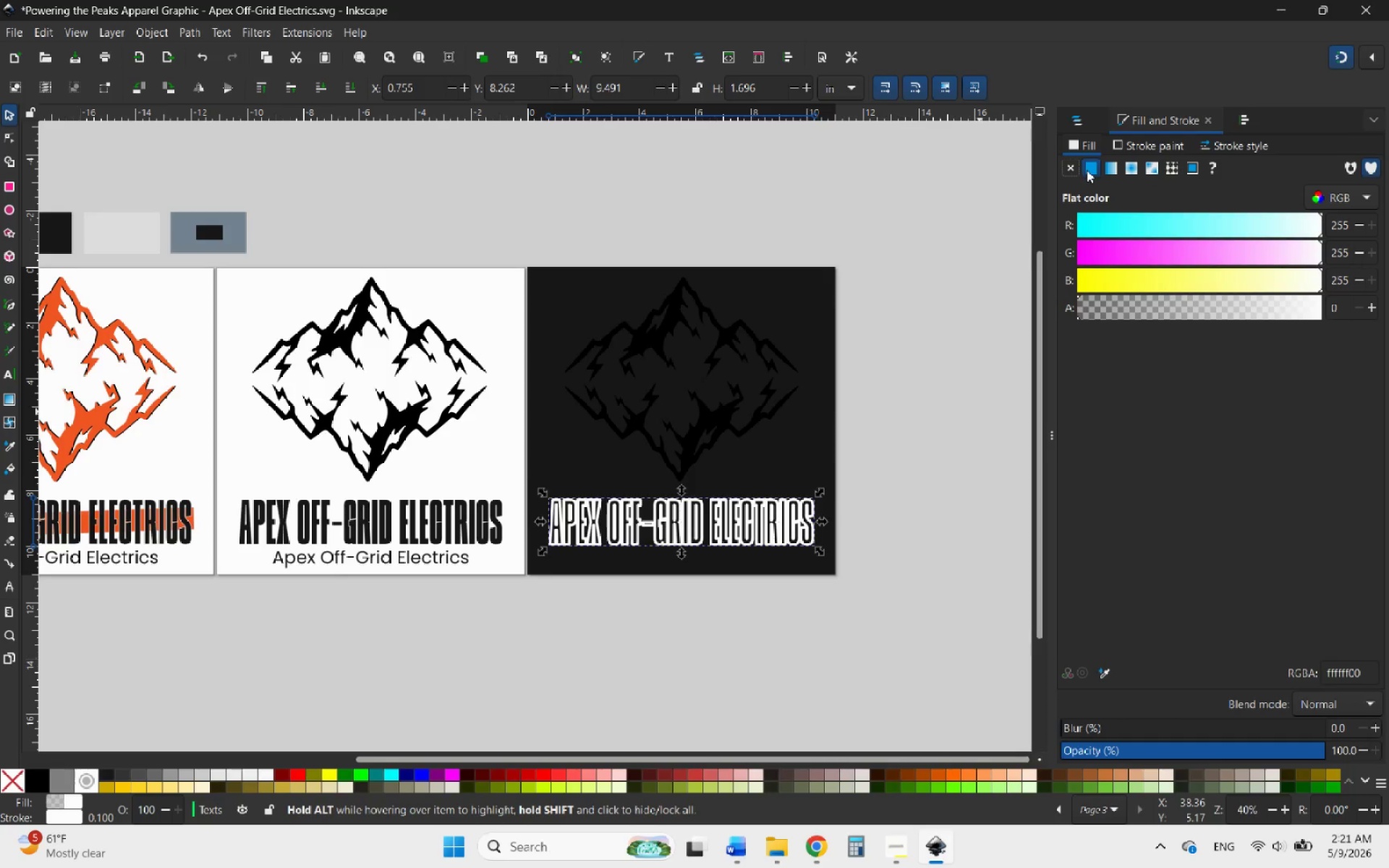 
left_click([1088, 171])
 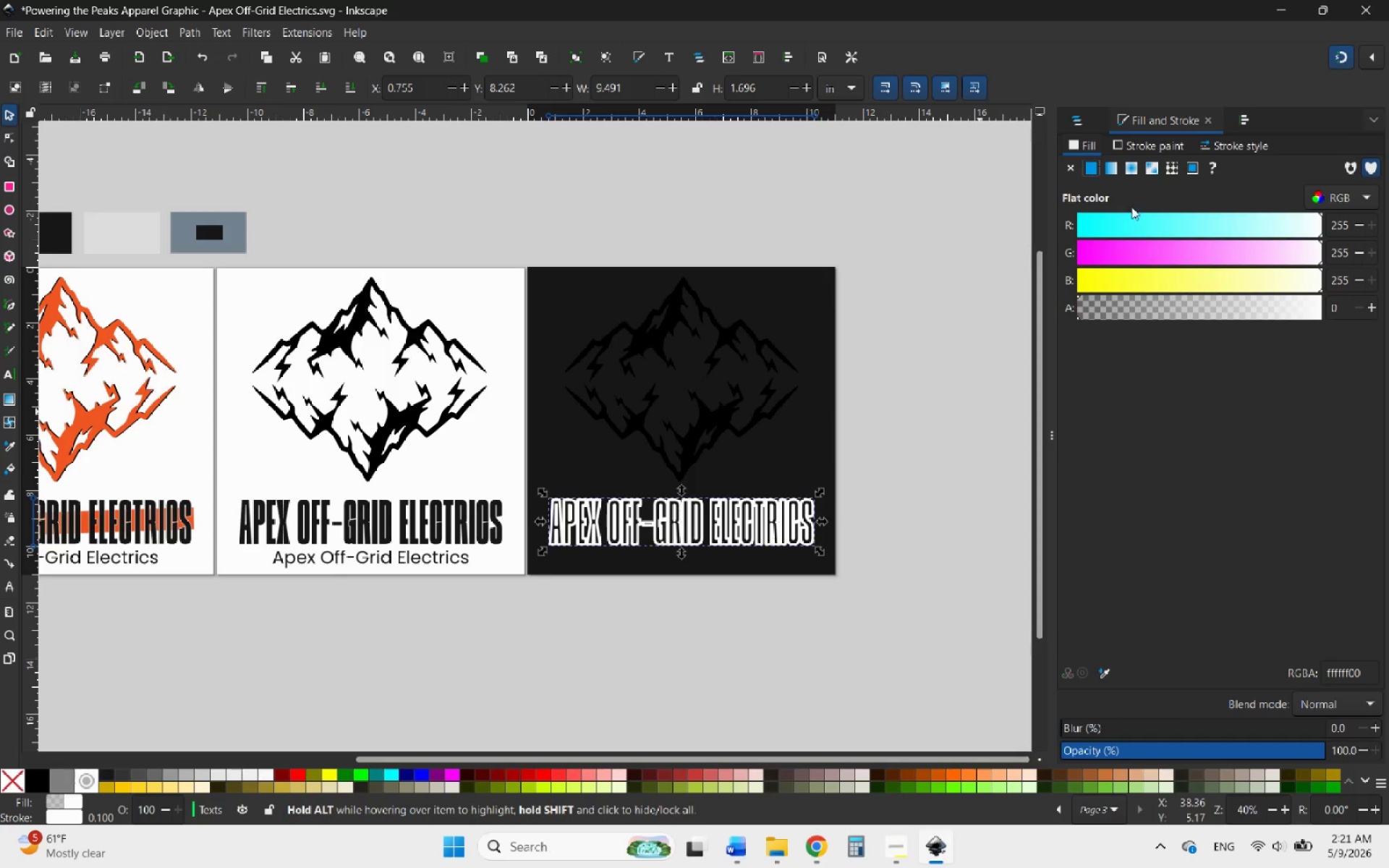 
mouse_move([1214, 218])
 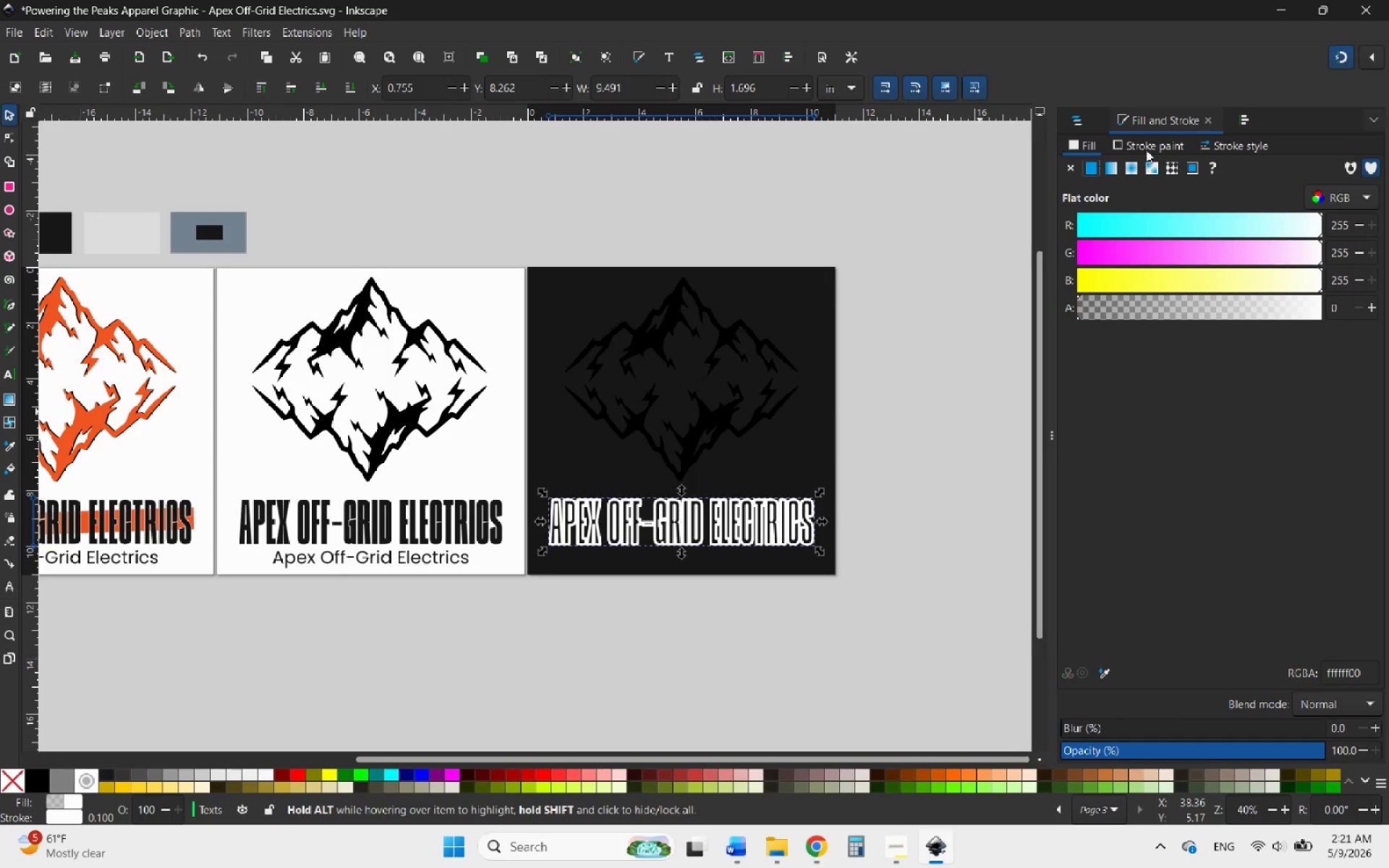 
left_click([1146, 147])
 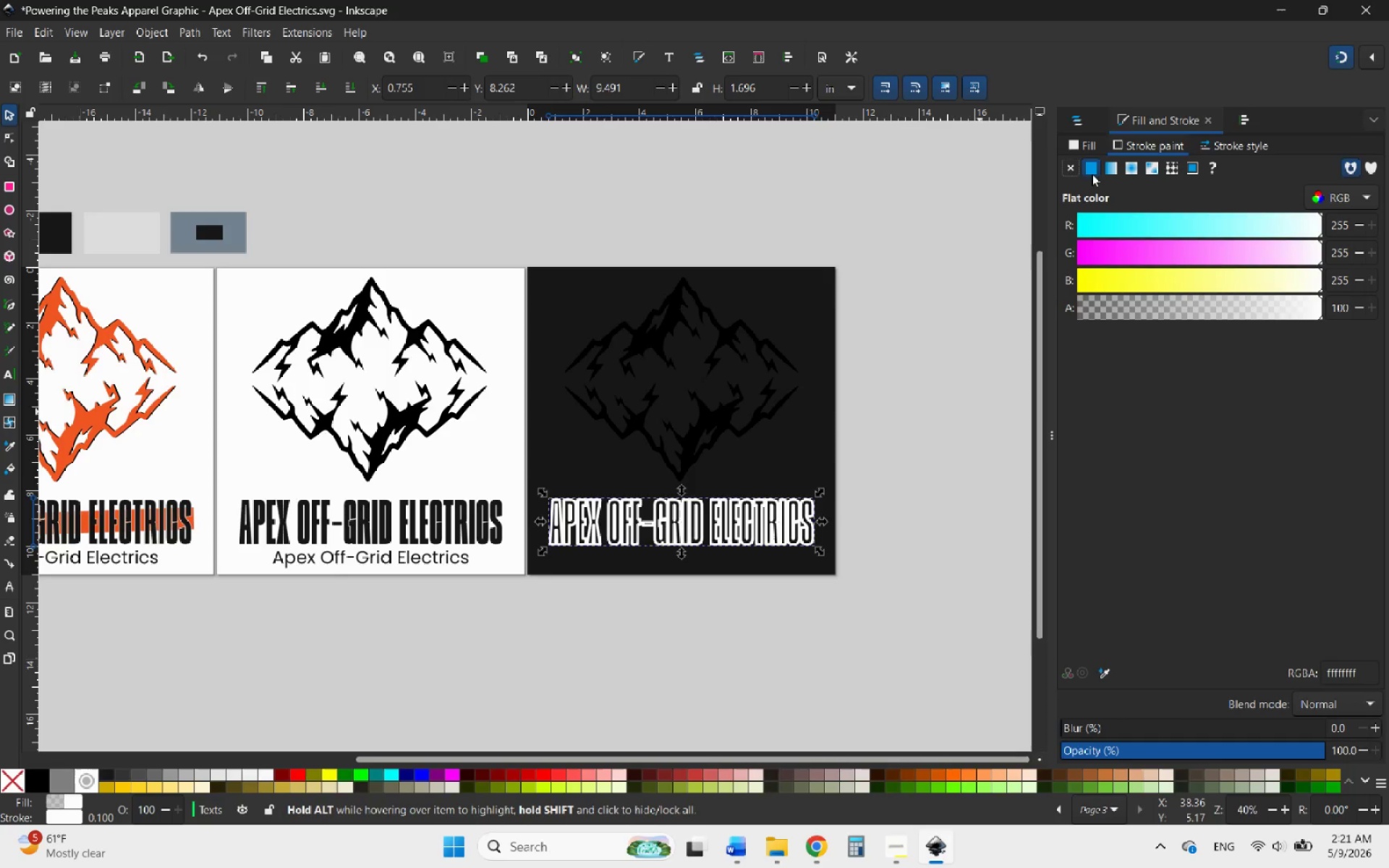 
left_click([1072, 169])
 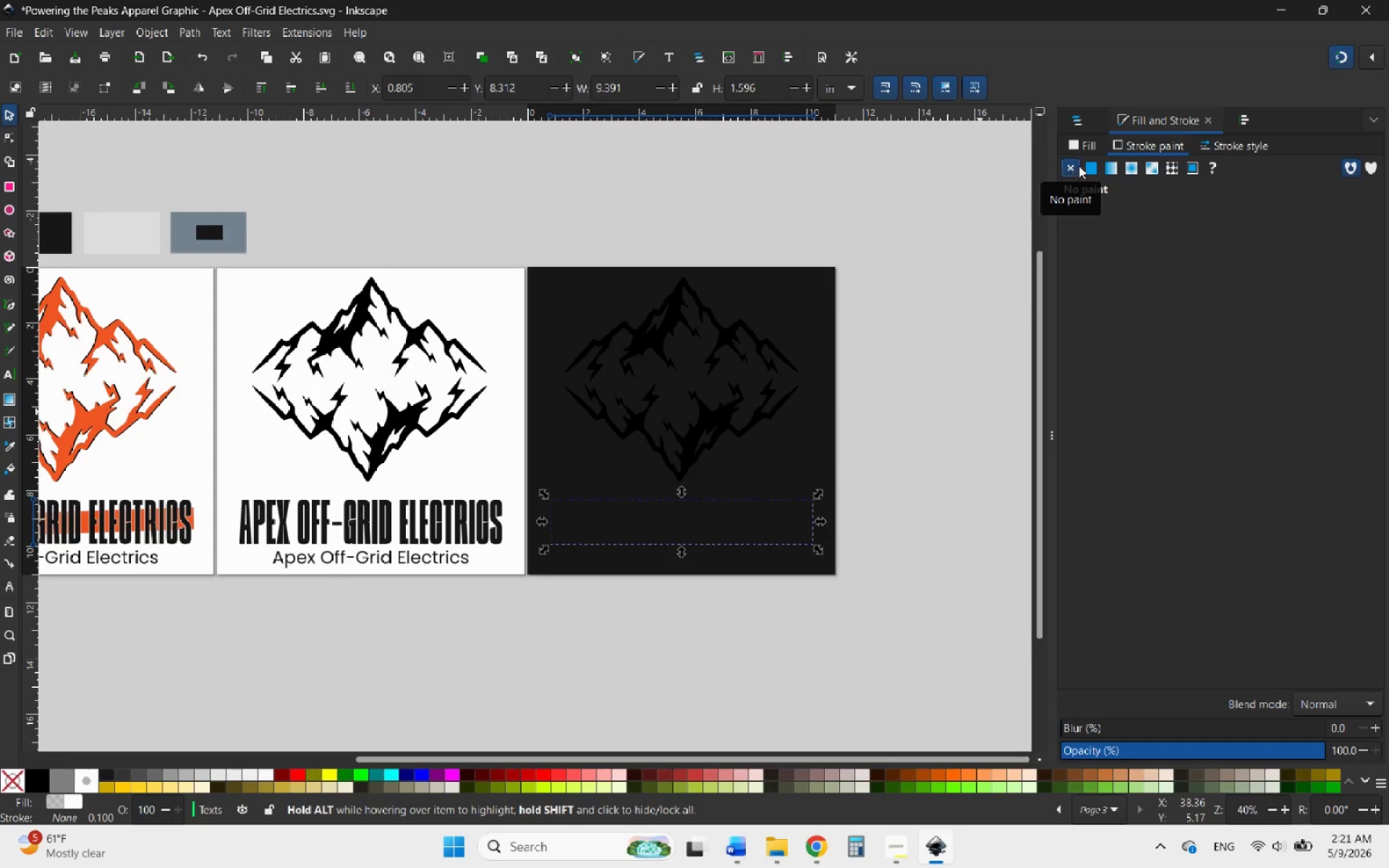 
left_click([1082, 148])
 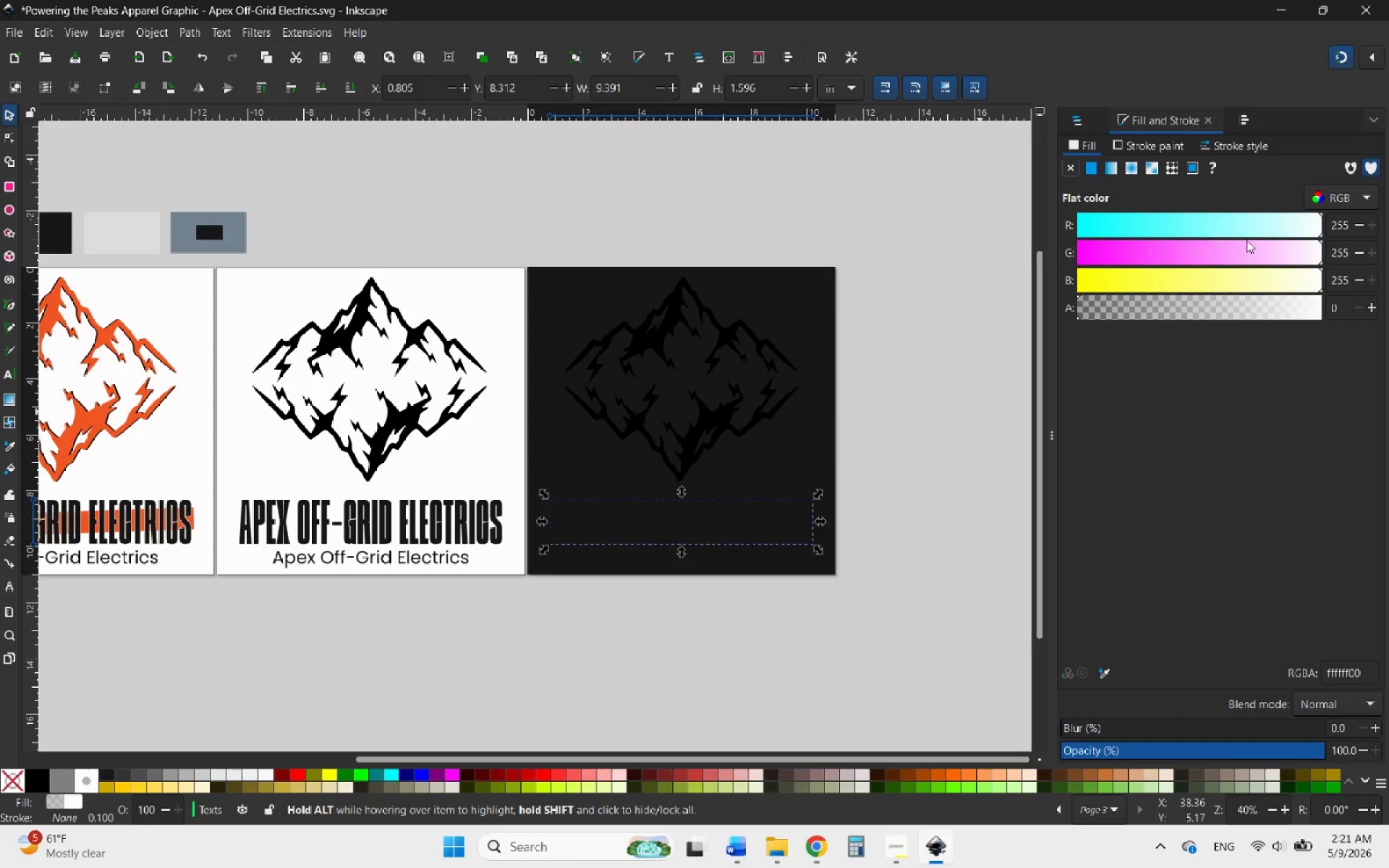 
left_click_drag(start_coordinate=[1256, 234], to_coordinate=[1388, 226])
 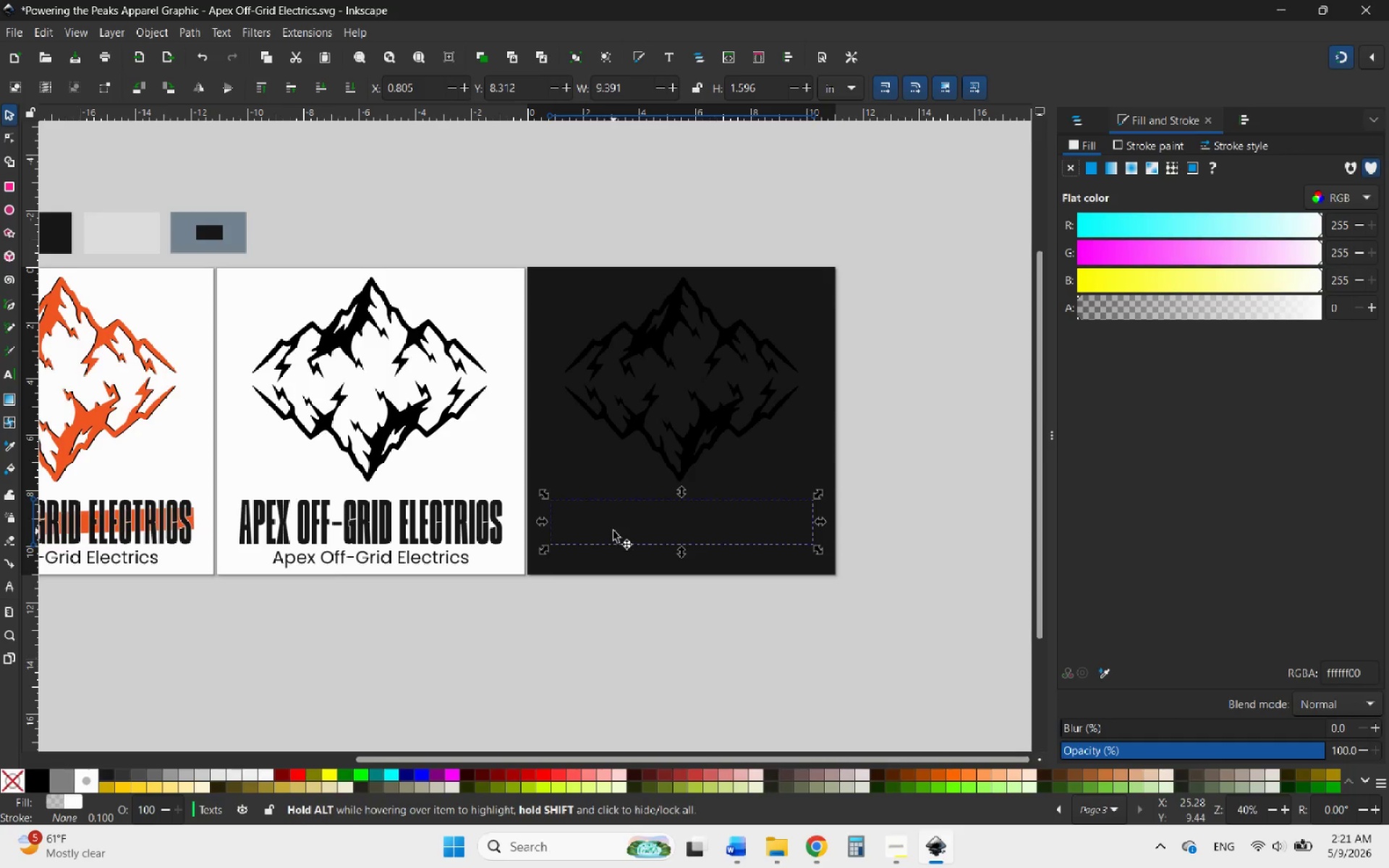 
left_click([1152, 147])
 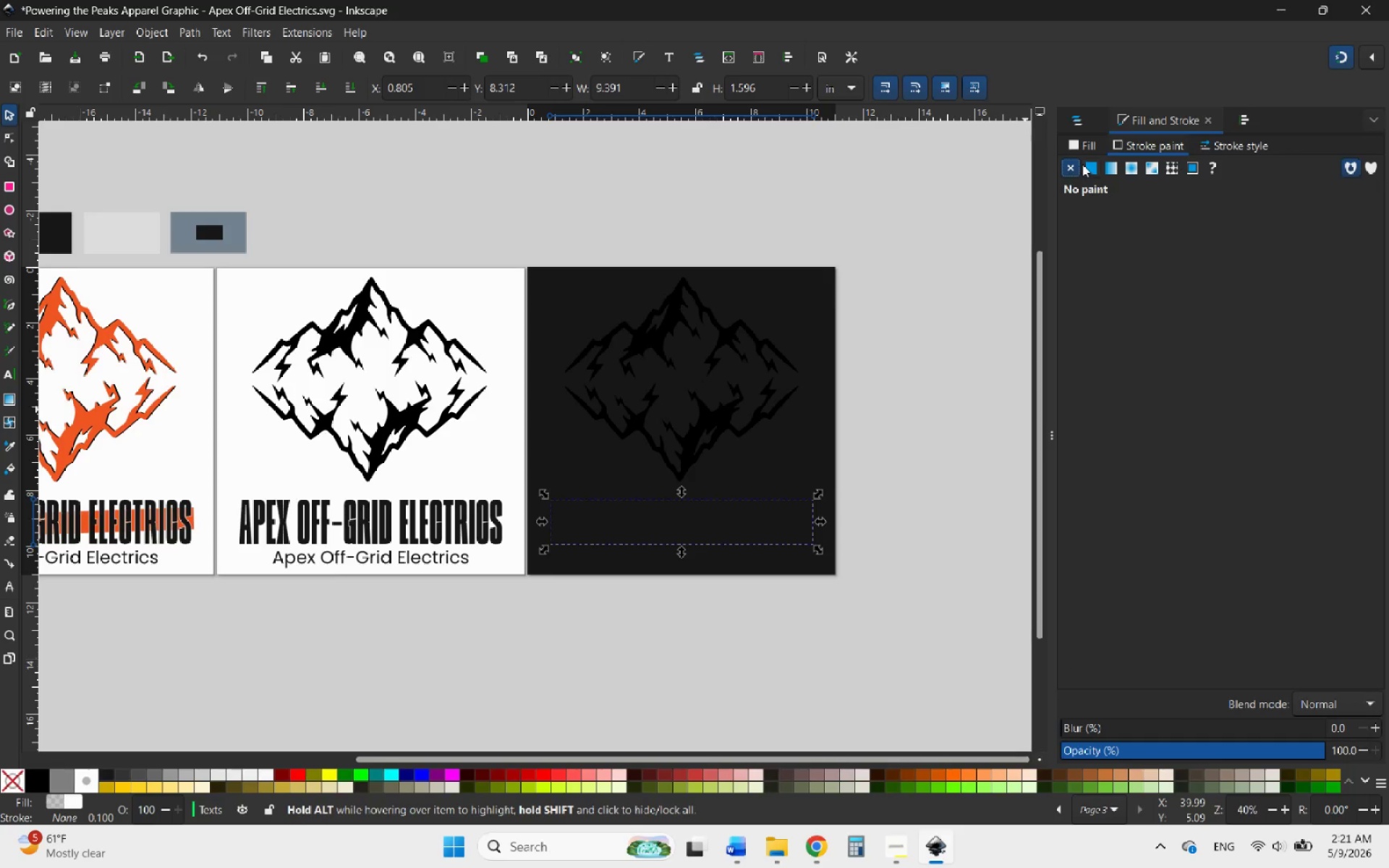 
left_click([1088, 163])
 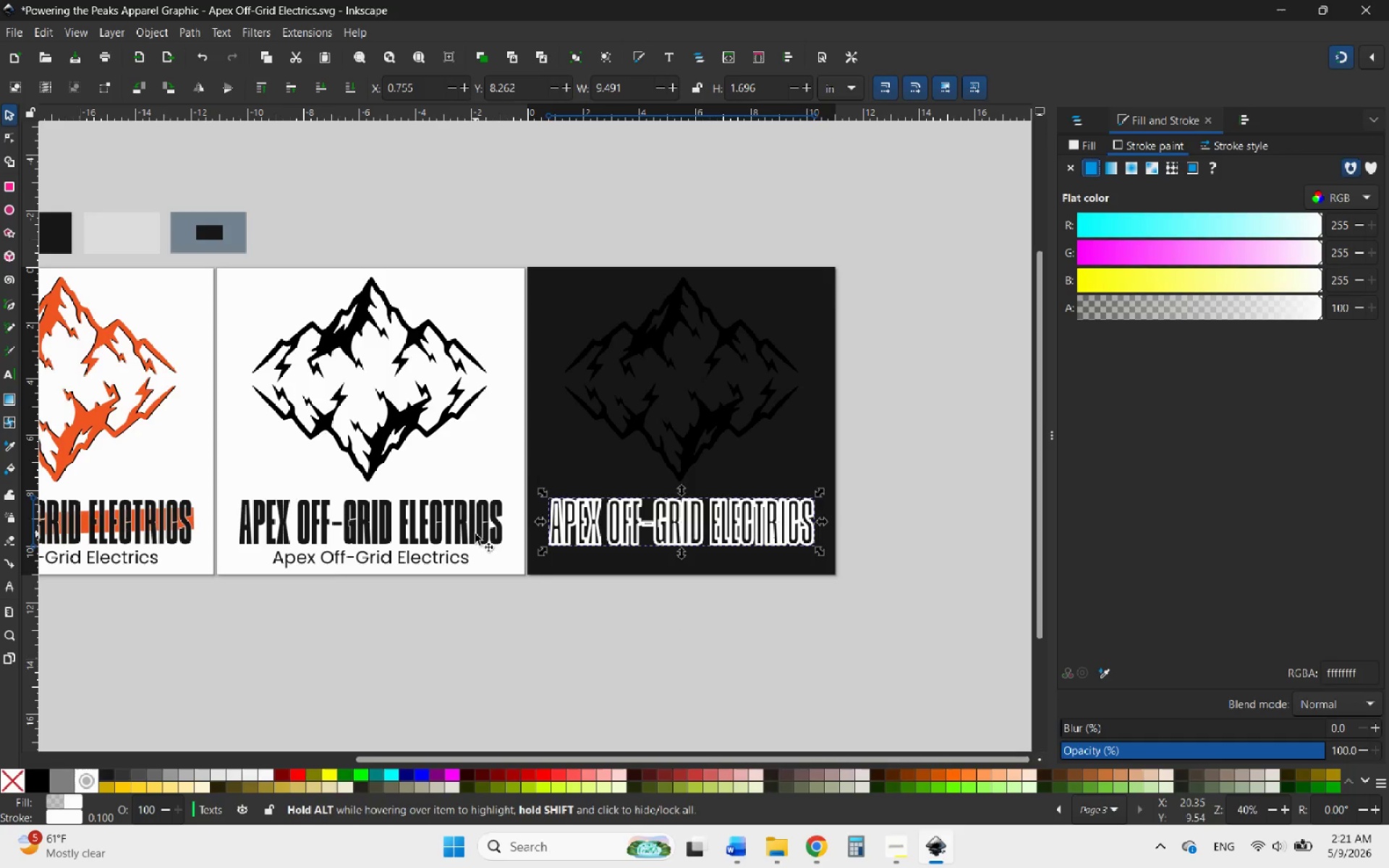 
left_click([621, 563])
 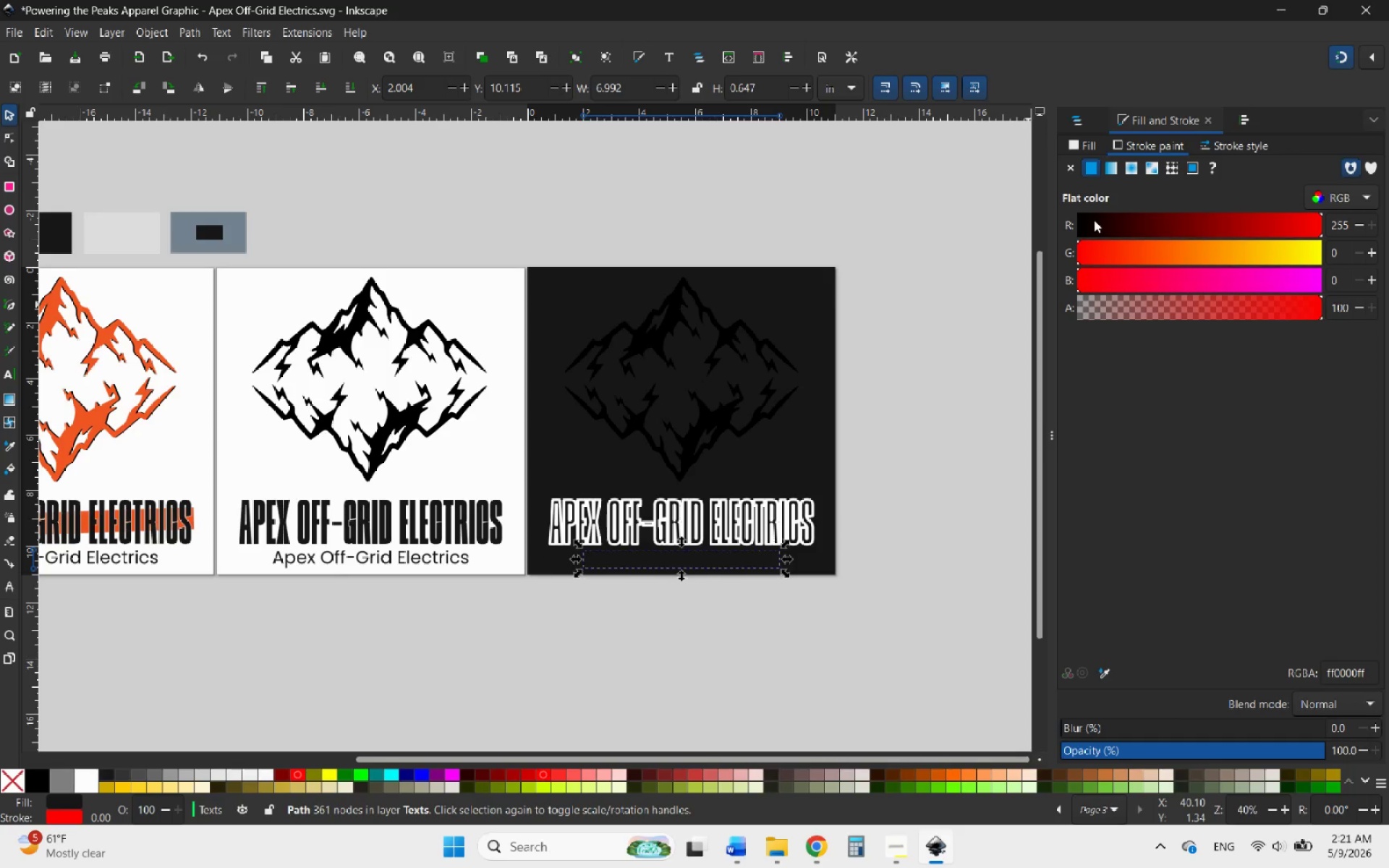 
mouse_move([1252, 247])
 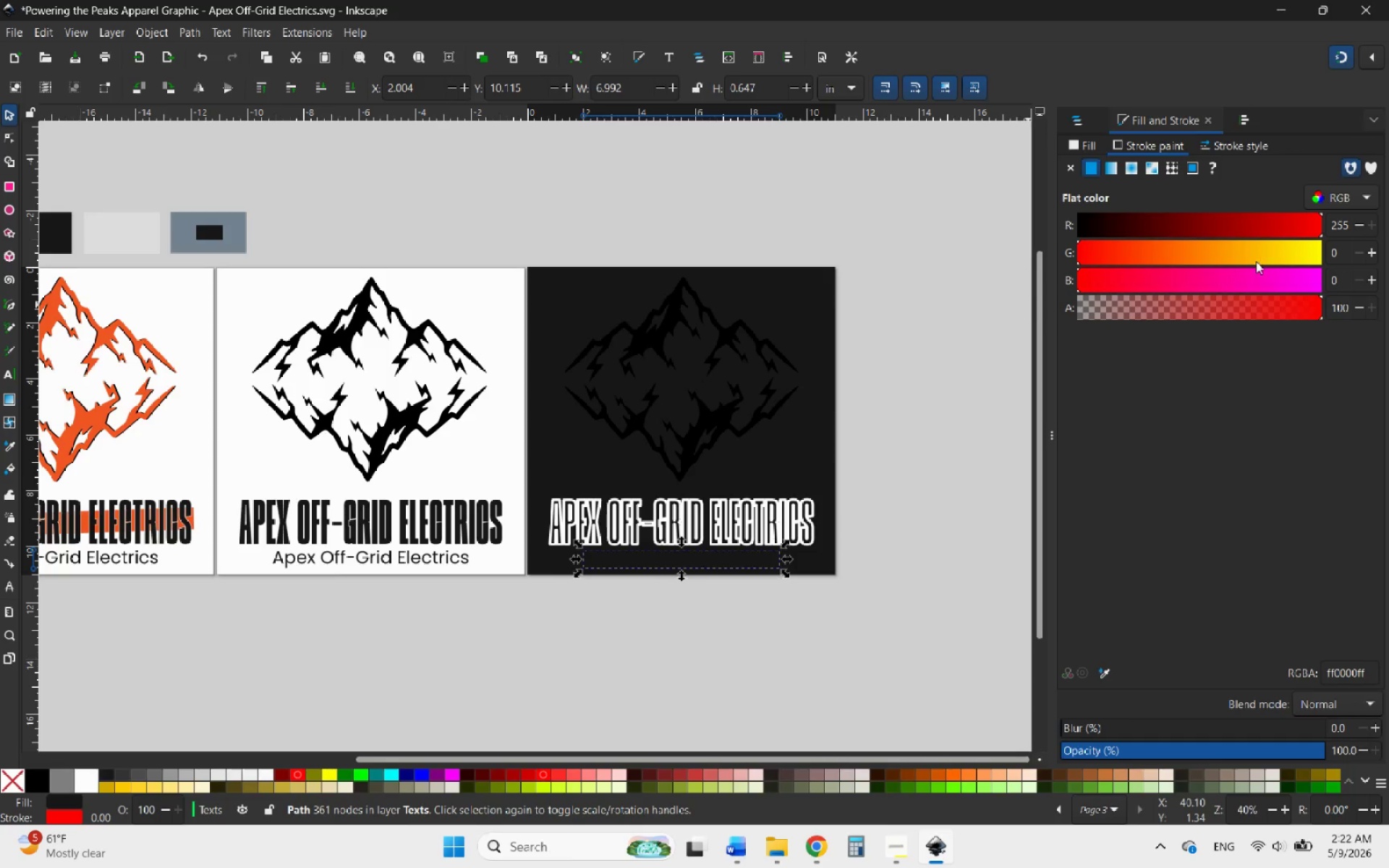 
mouse_move([1241, 266])
 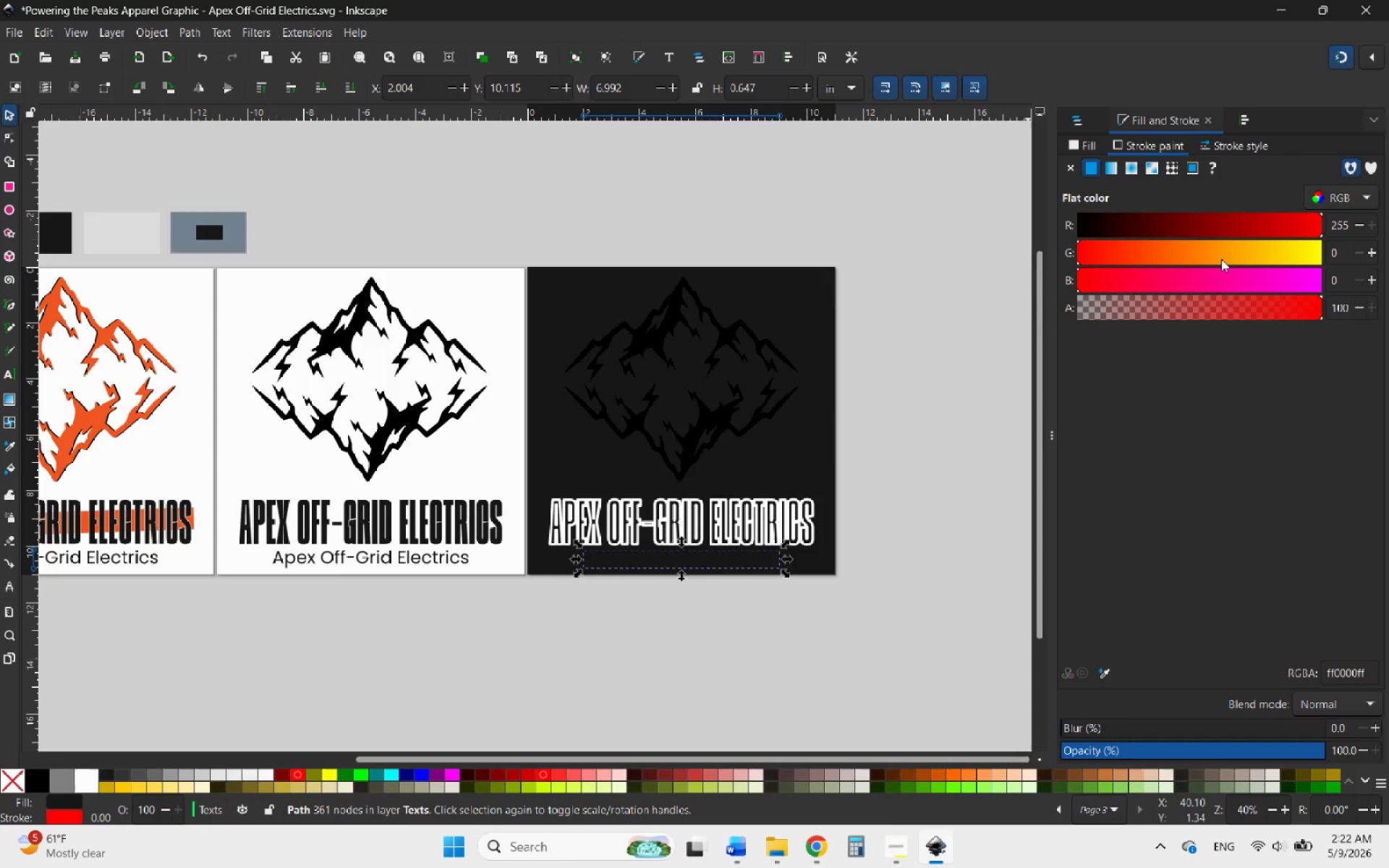 
mouse_move([1194, 241])
 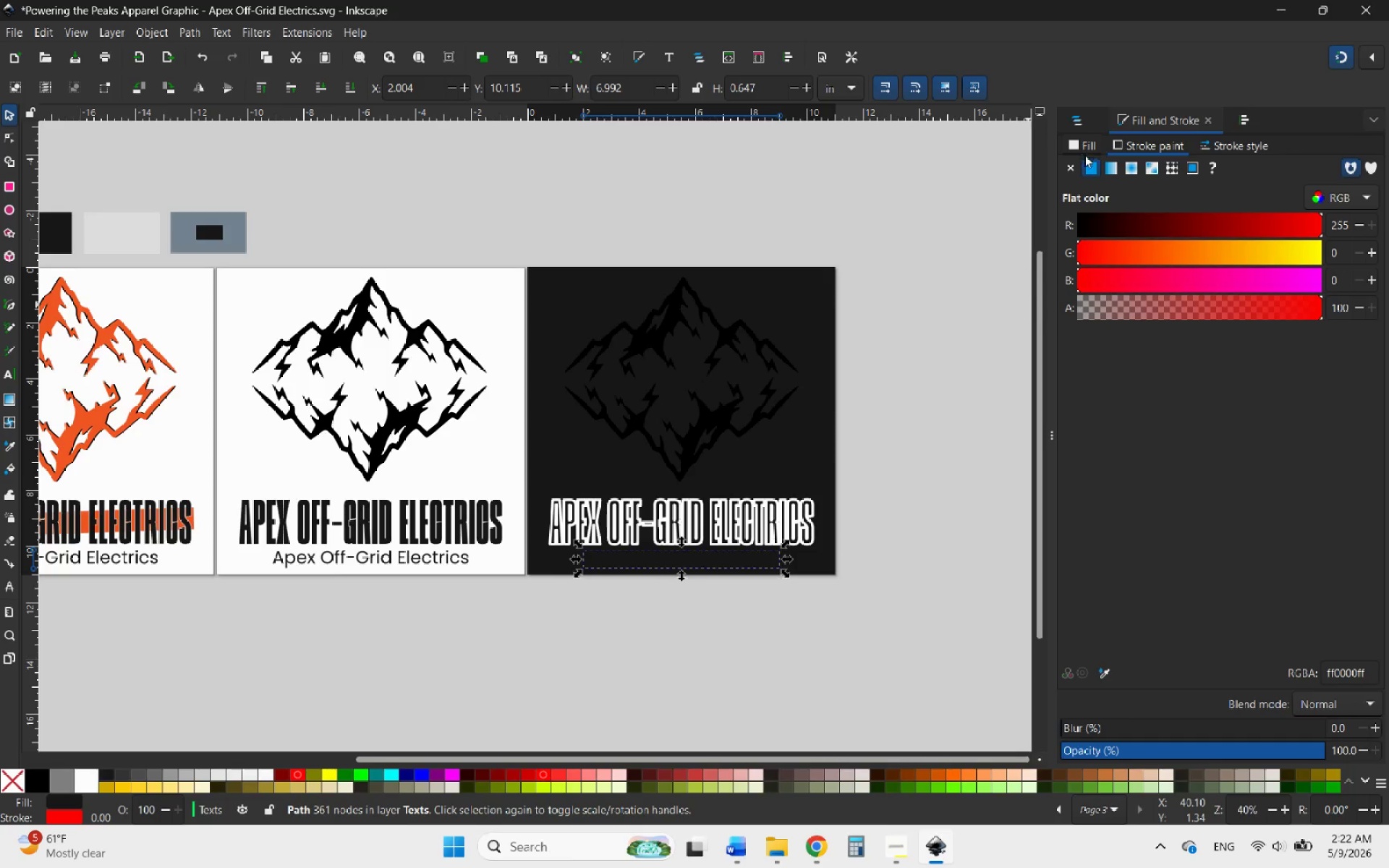 
left_click([1071, 169])
 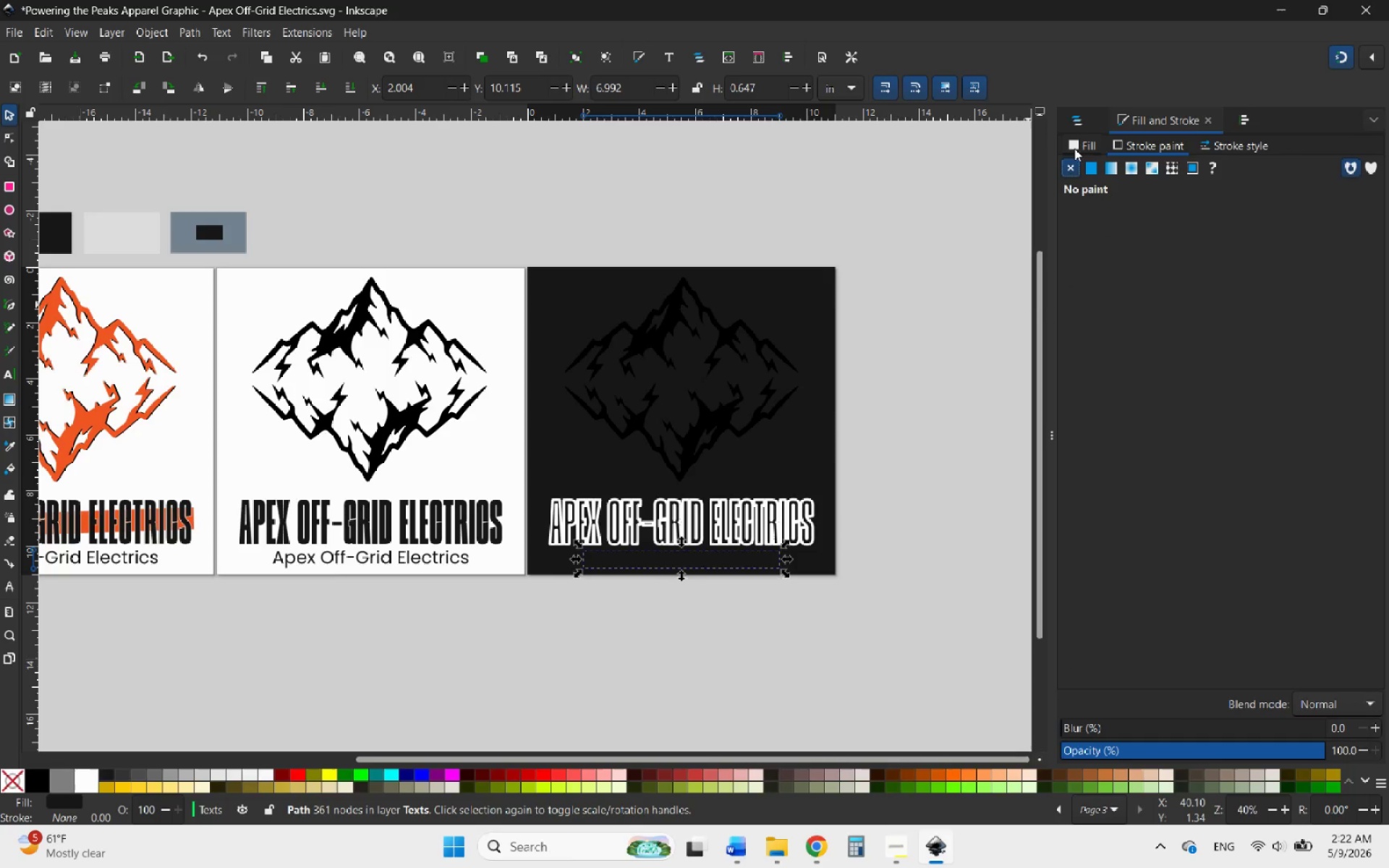 
left_click([1075, 145])
 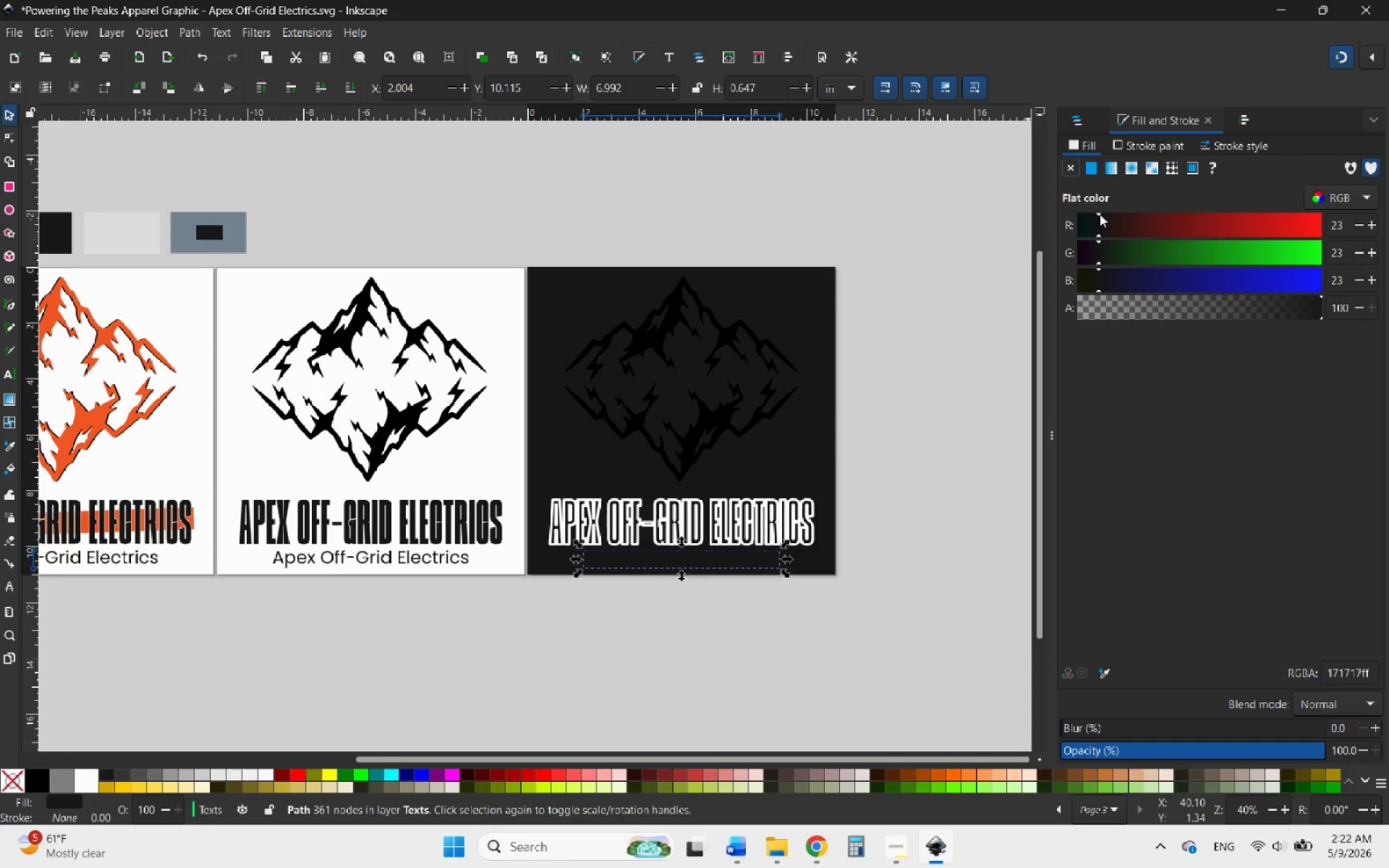 
left_click([1090, 171])
 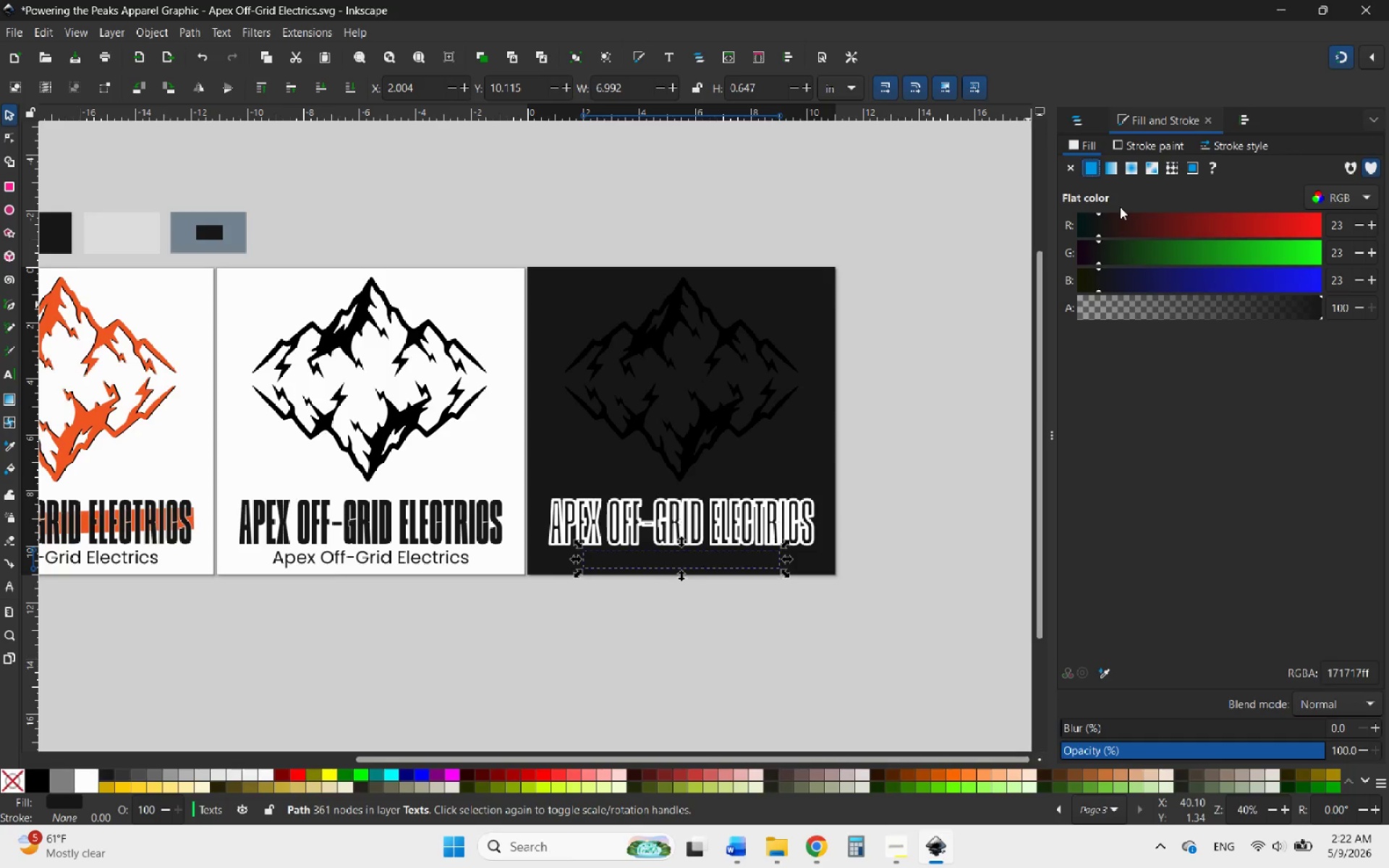 
left_click_drag(start_coordinate=[1125, 217], to_coordinate=[1379, 221])
 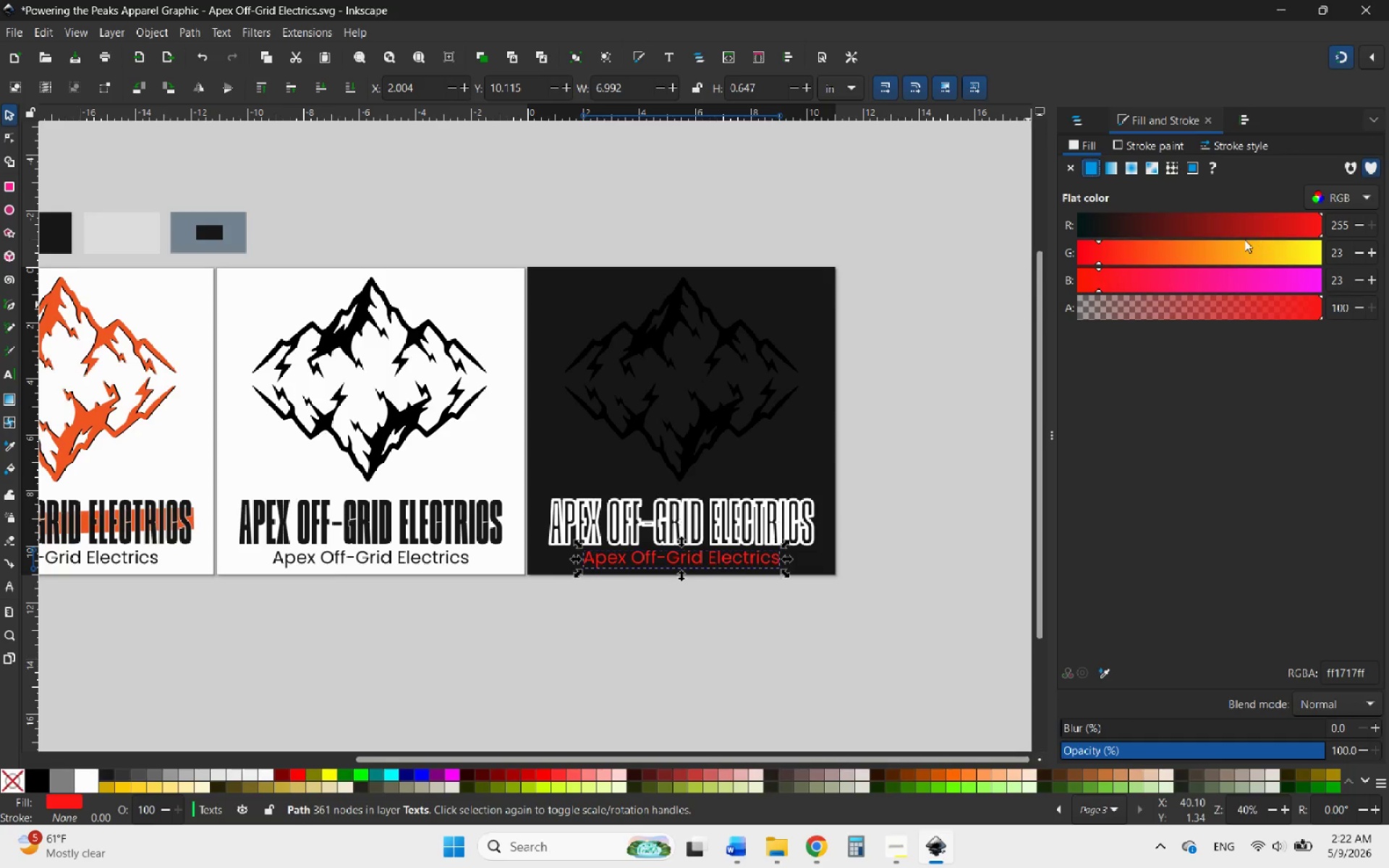 
left_click_drag(start_coordinate=[1244, 241], to_coordinate=[1386, 252])
 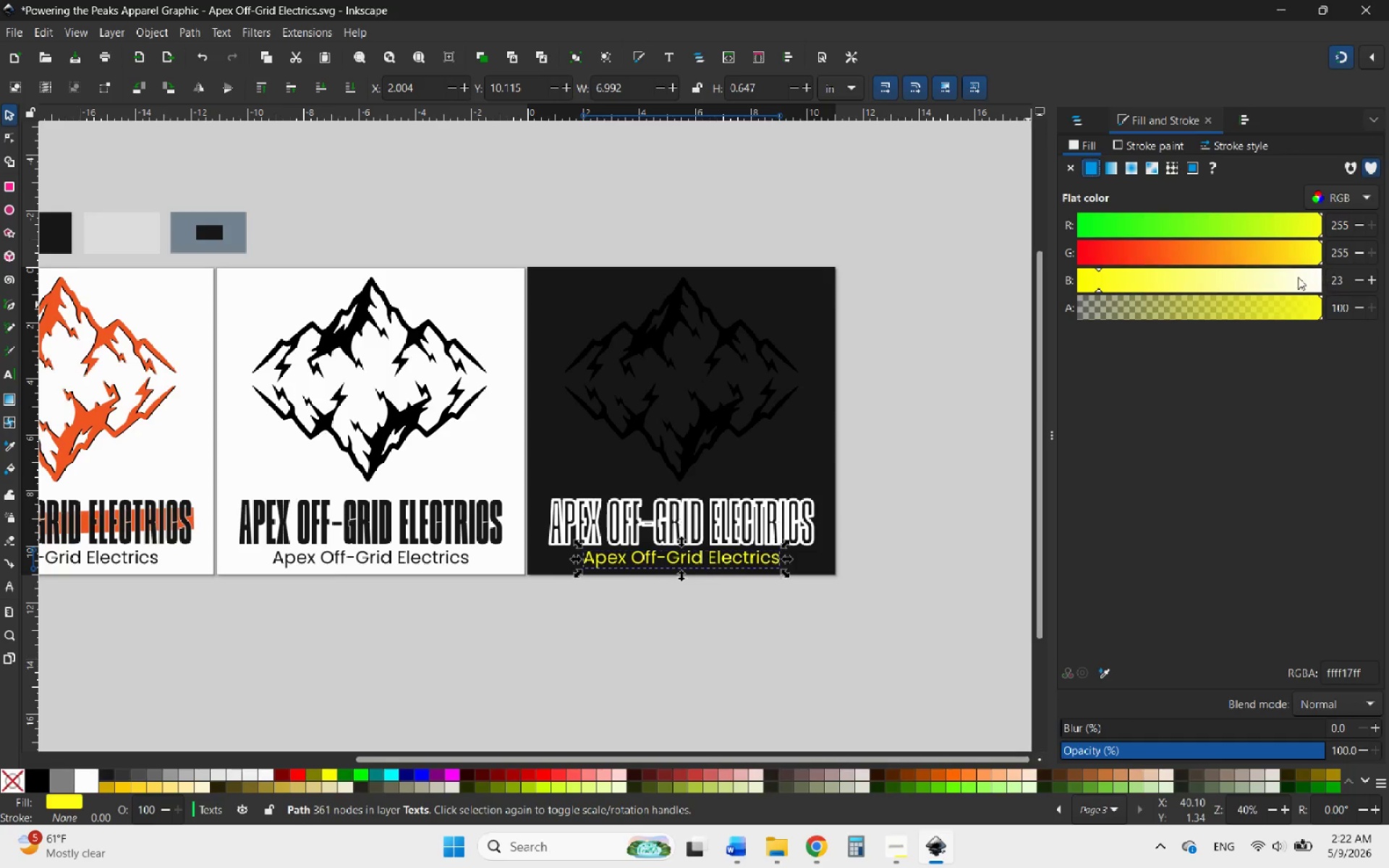 
left_click_drag(start_coordinate=[1292, 277], to_coordinate=[1369, 283])
 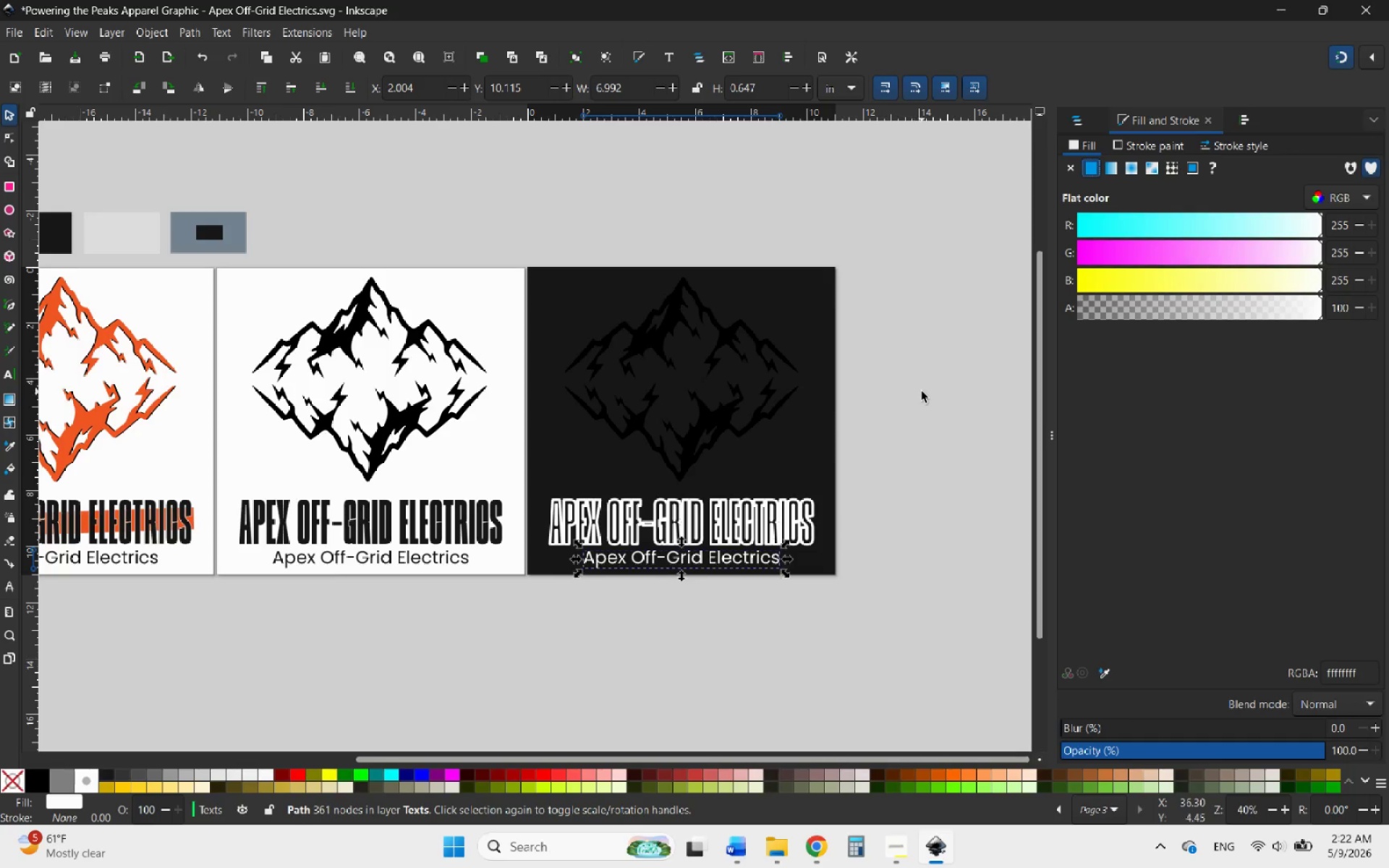 
left_click([700, 425])
 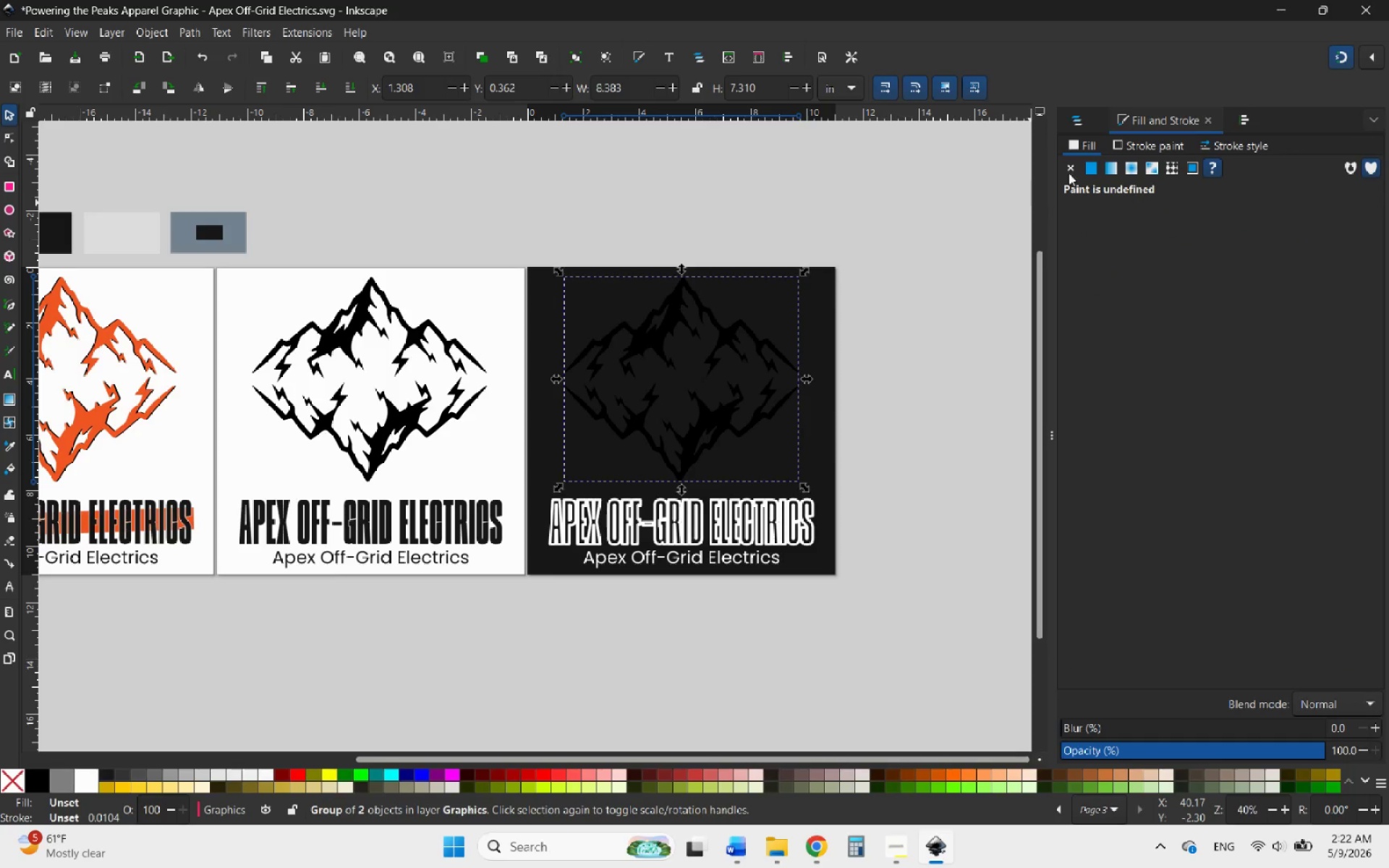 
left_click([1086, 165])
 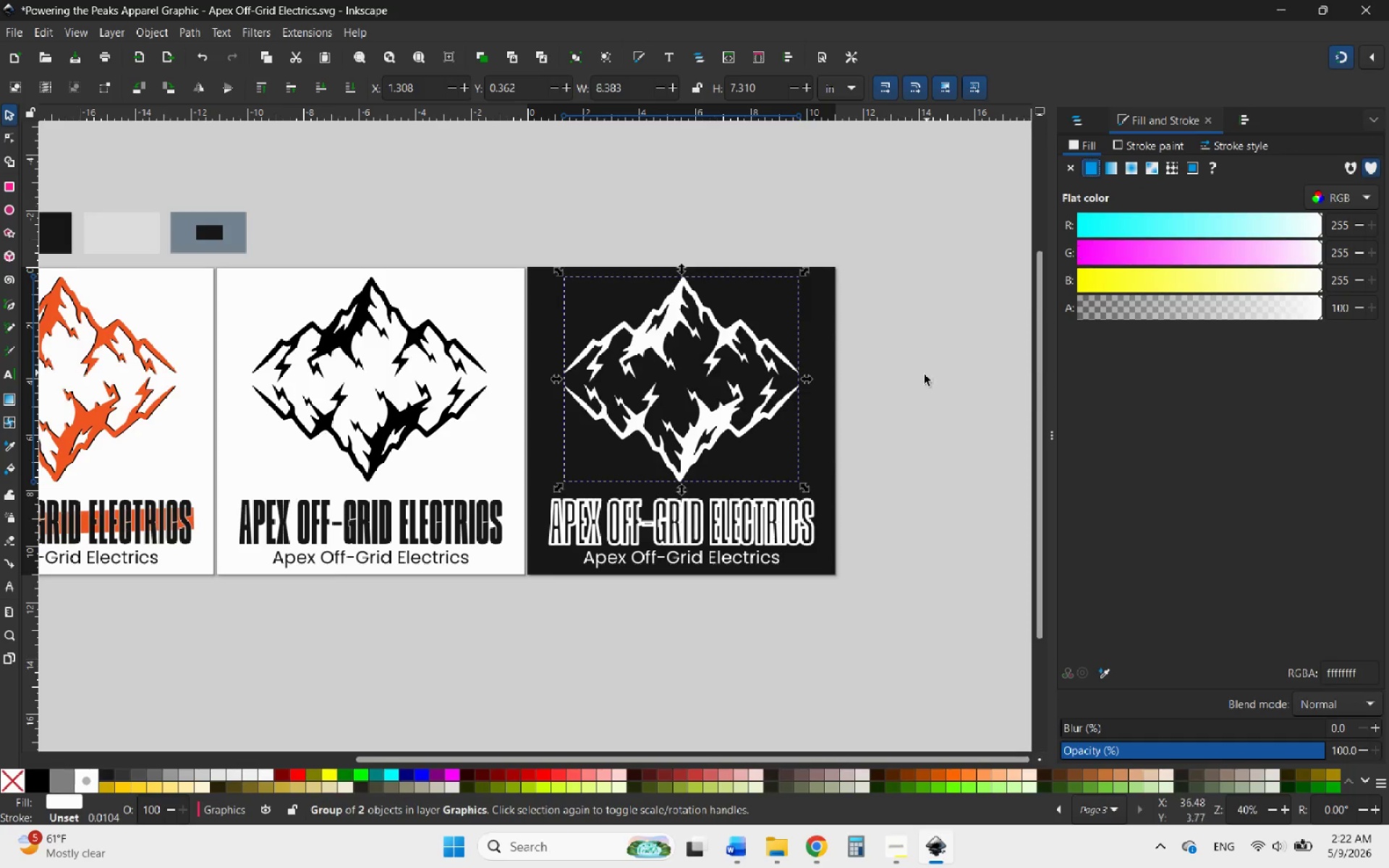 
left_click([897, 427])
 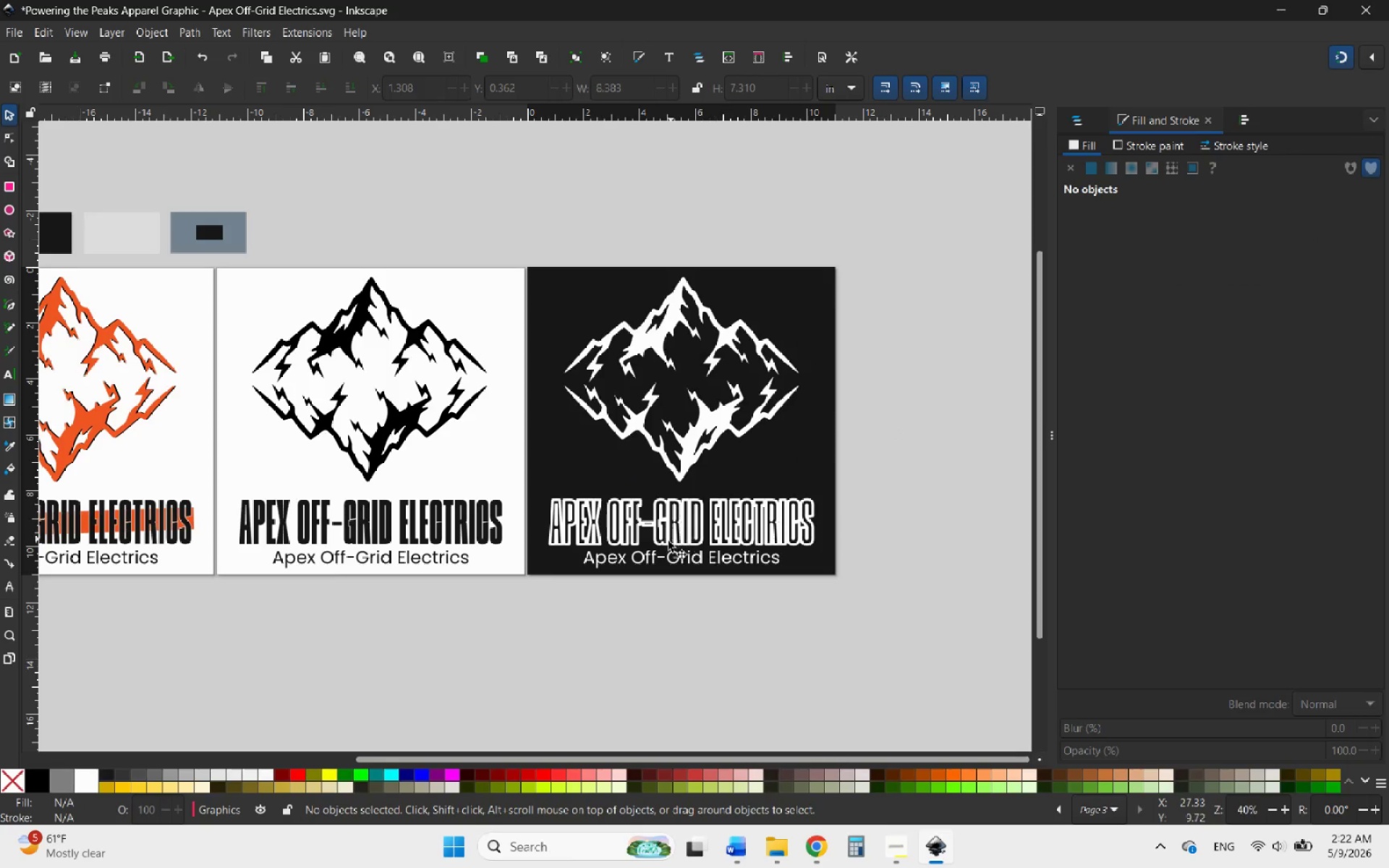 
left_click([667, 542])
 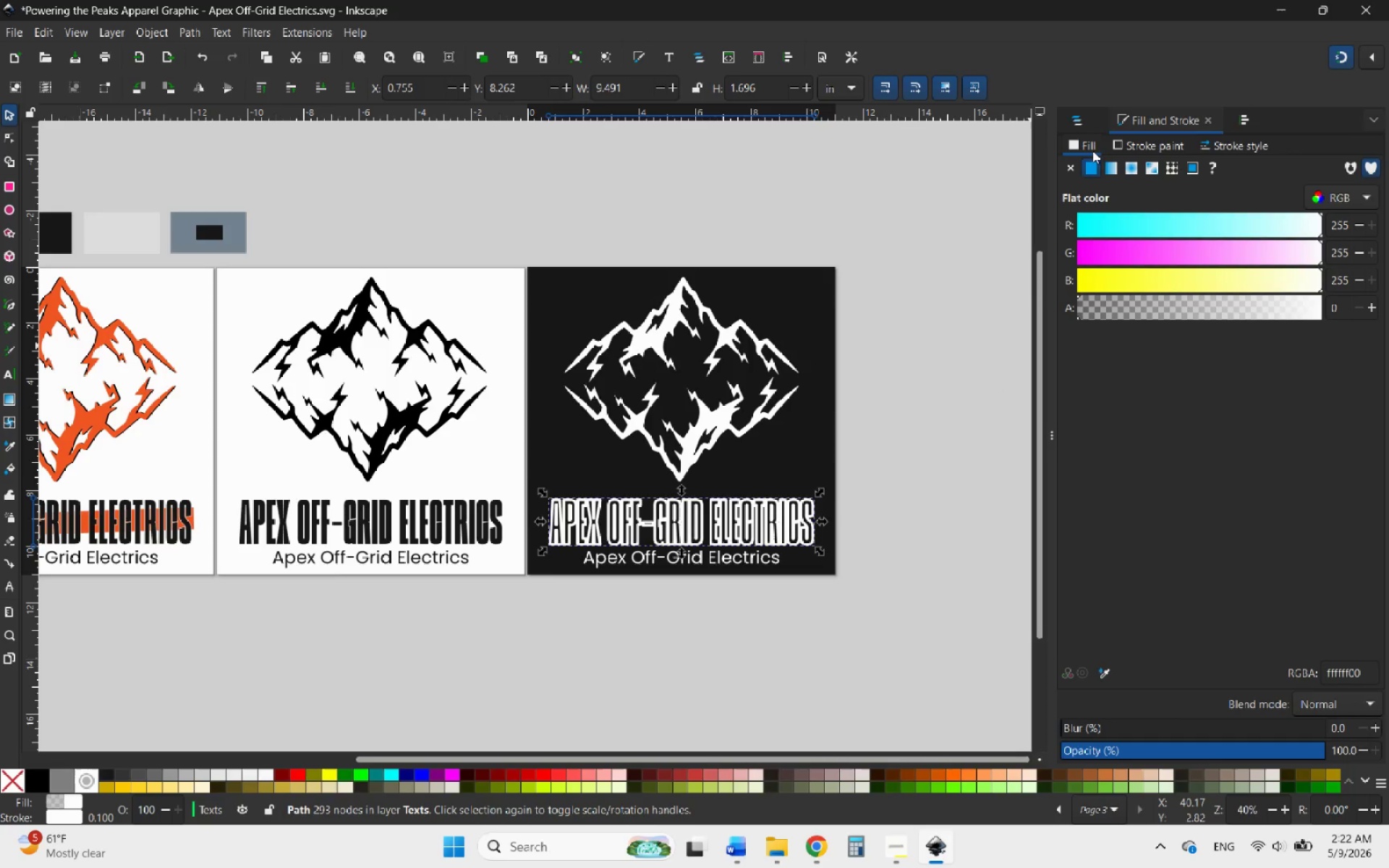 
left_click([1107, 170])
 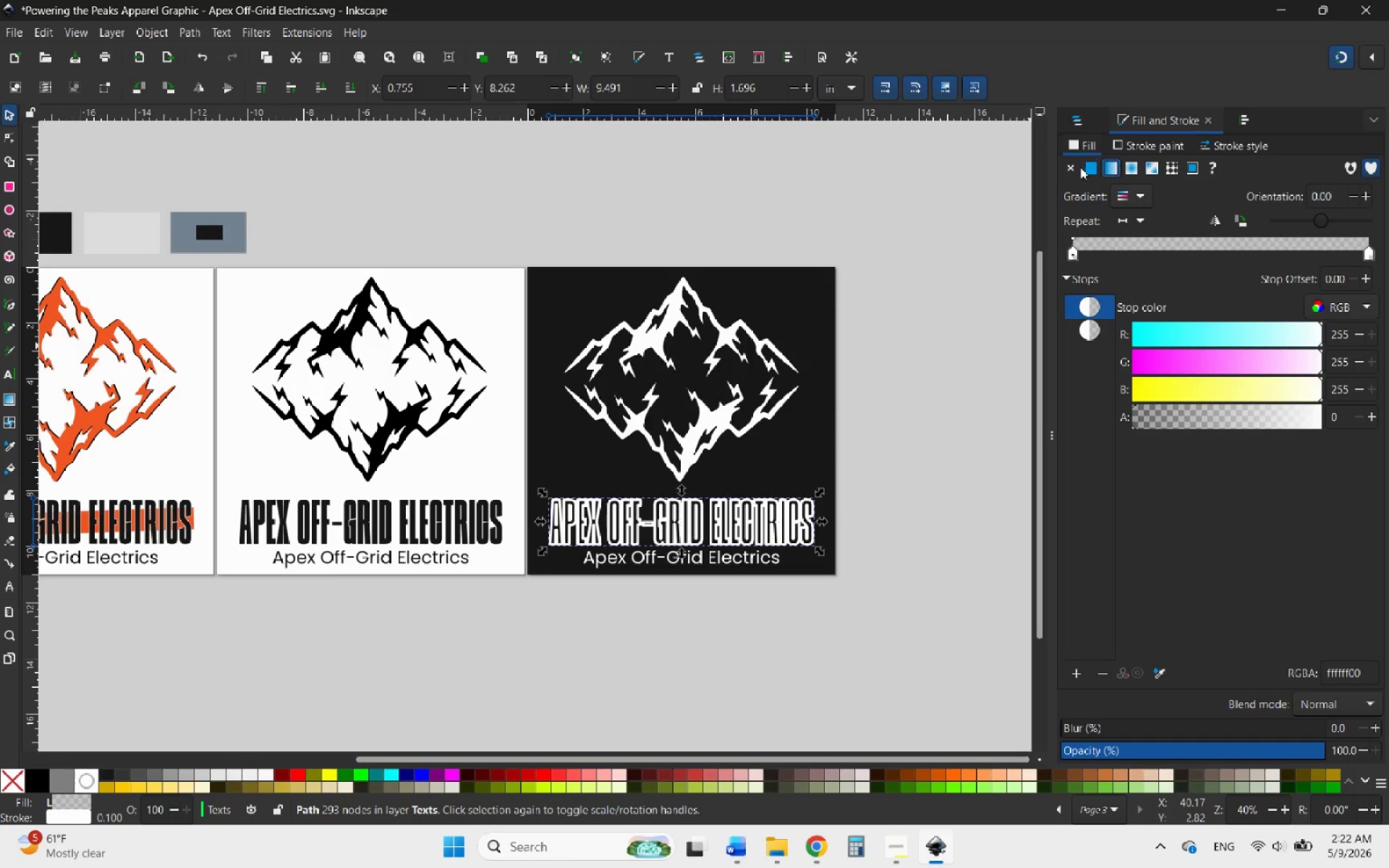 
left_click([1074, 166])
 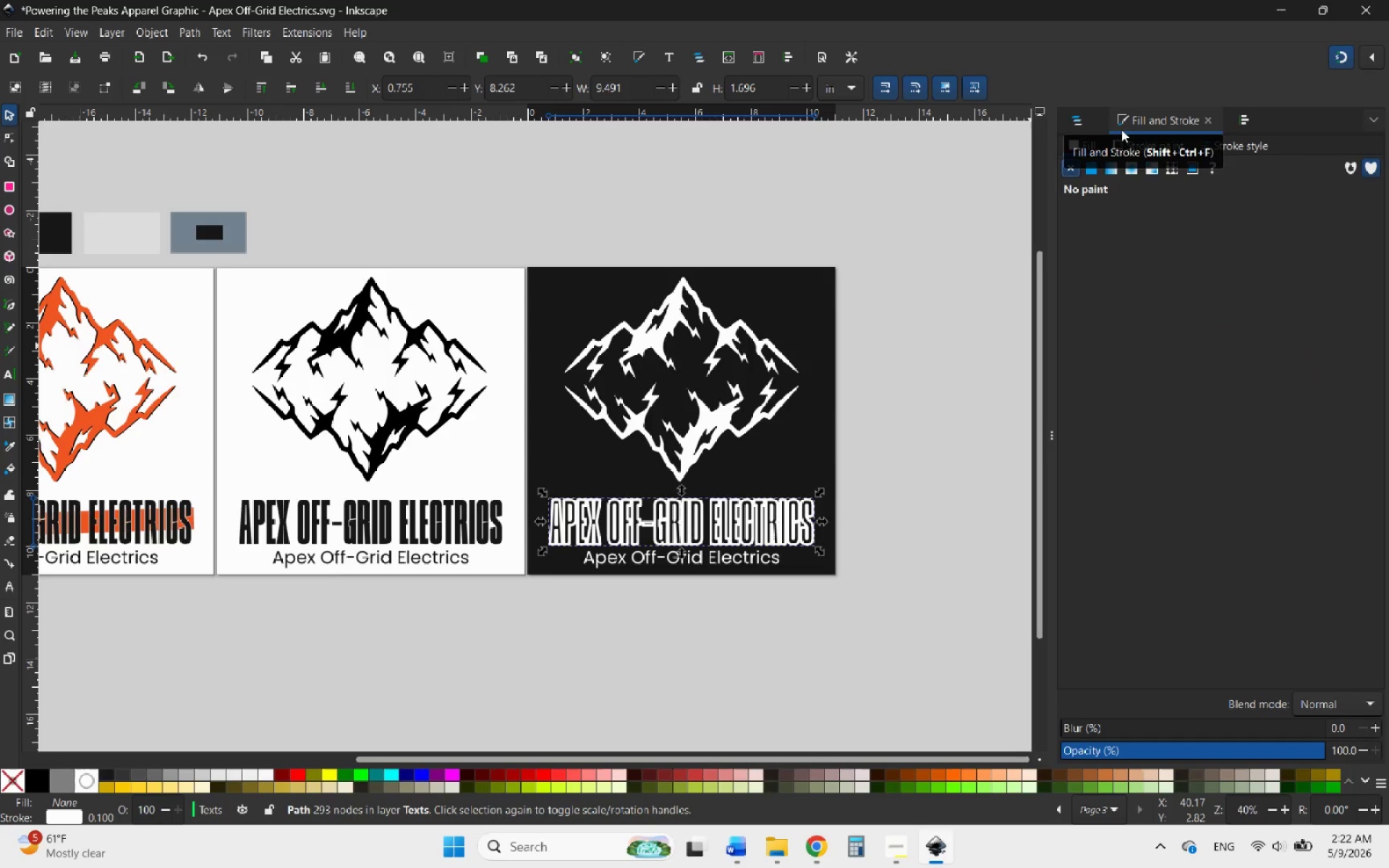 
left_click([1128, 141])
 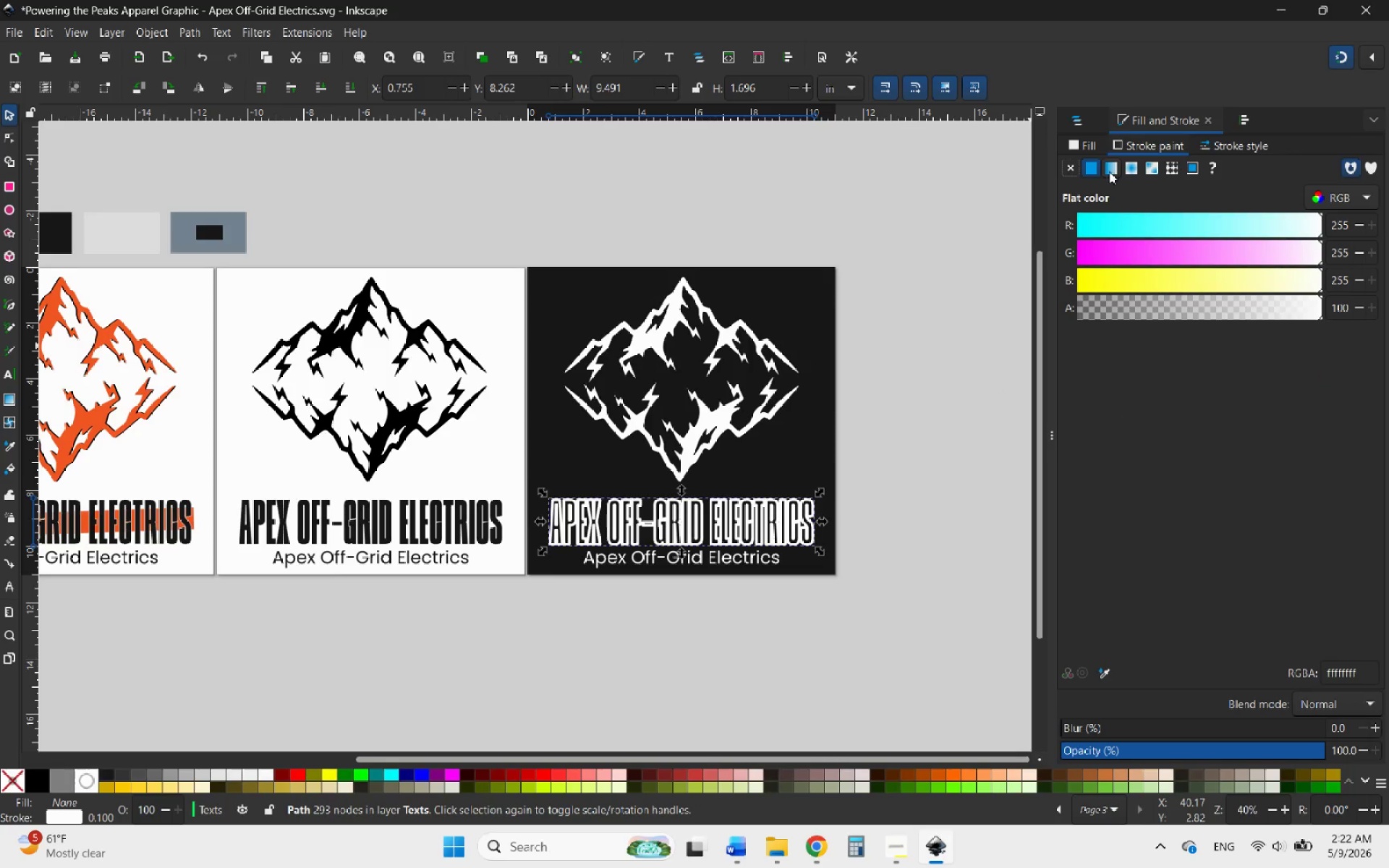 
left_click([1073, 170])
 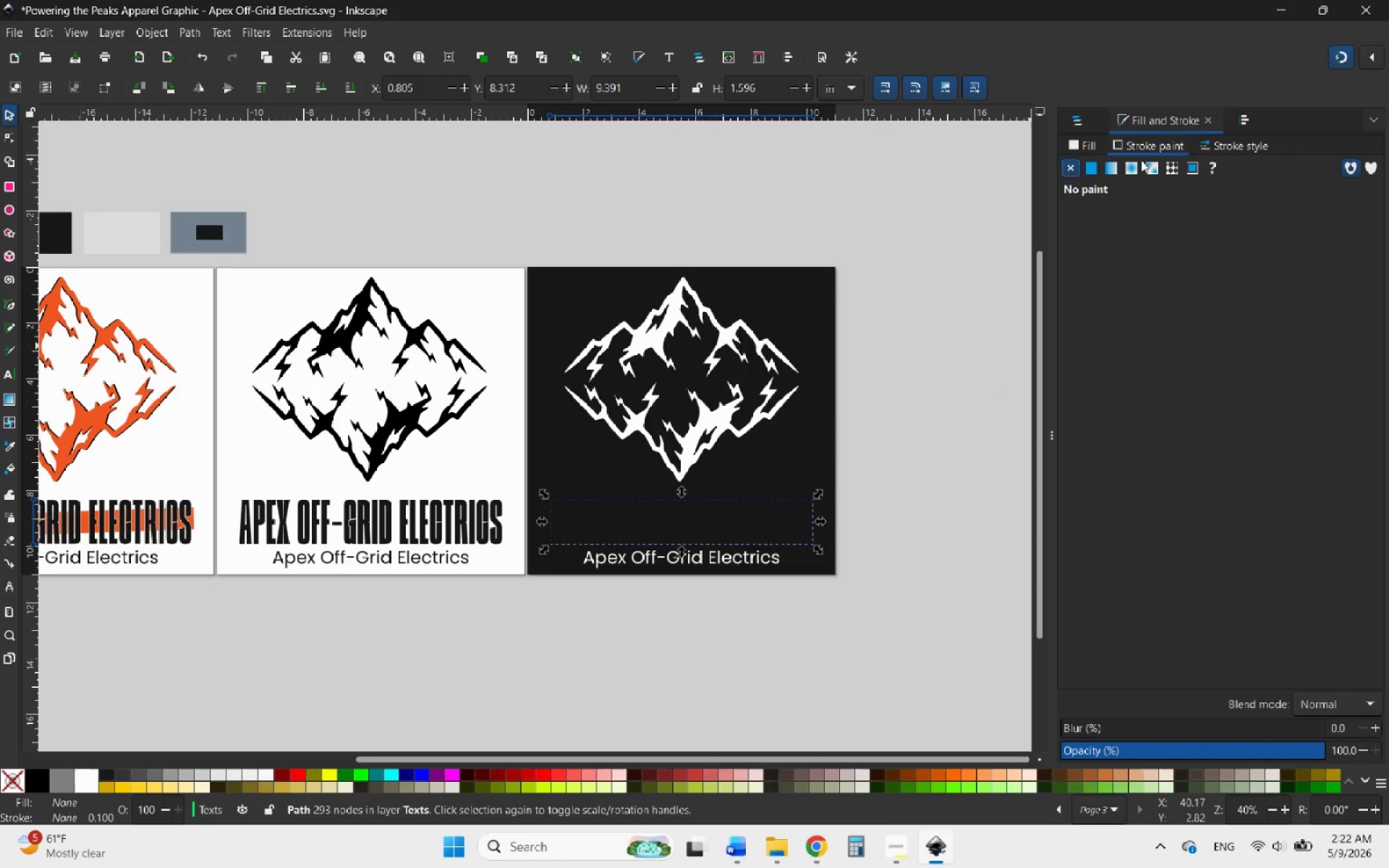 
left_click([1219, 140])
 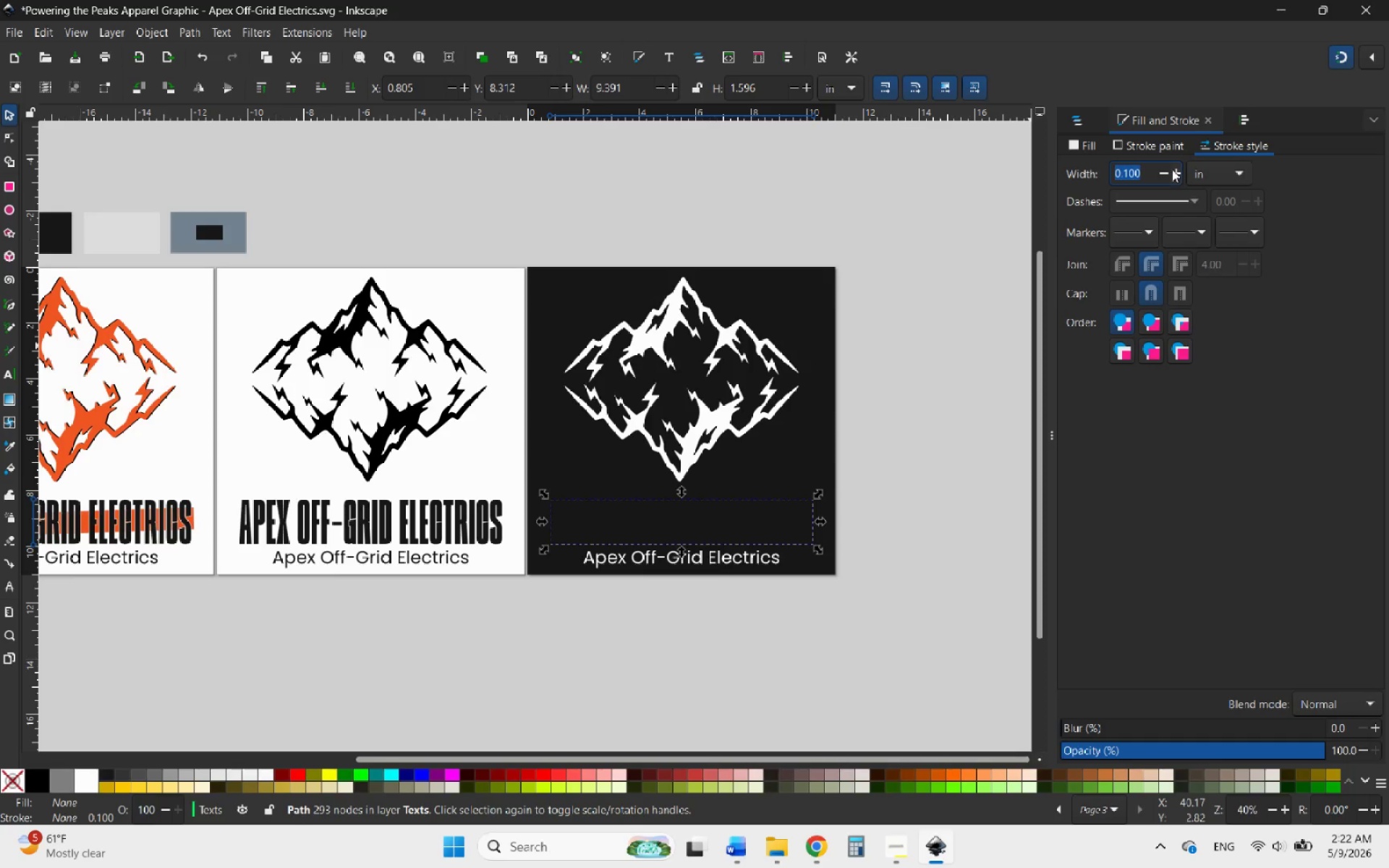 
left_click([1163, 173])
 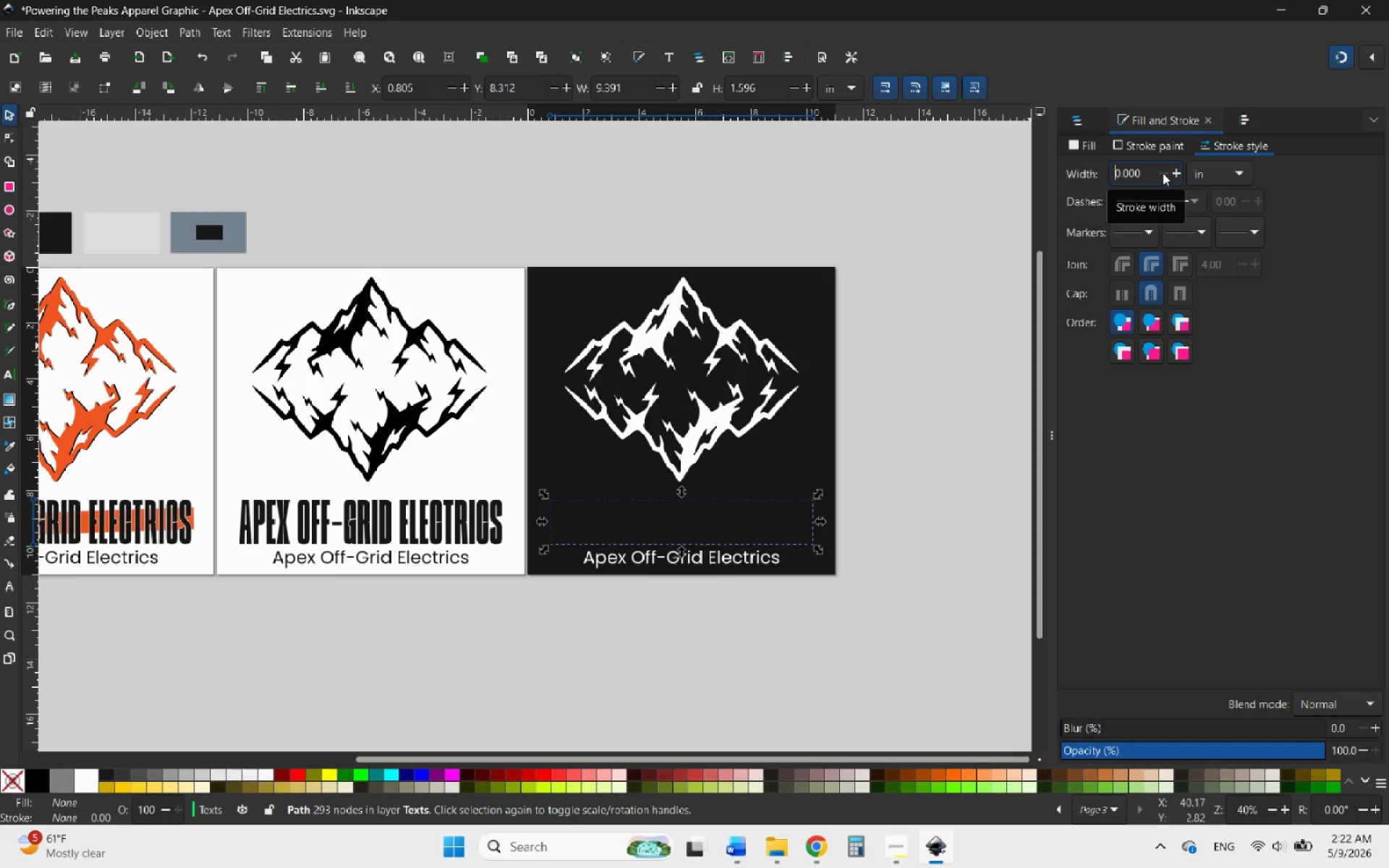 
left_click([1047, 140])
 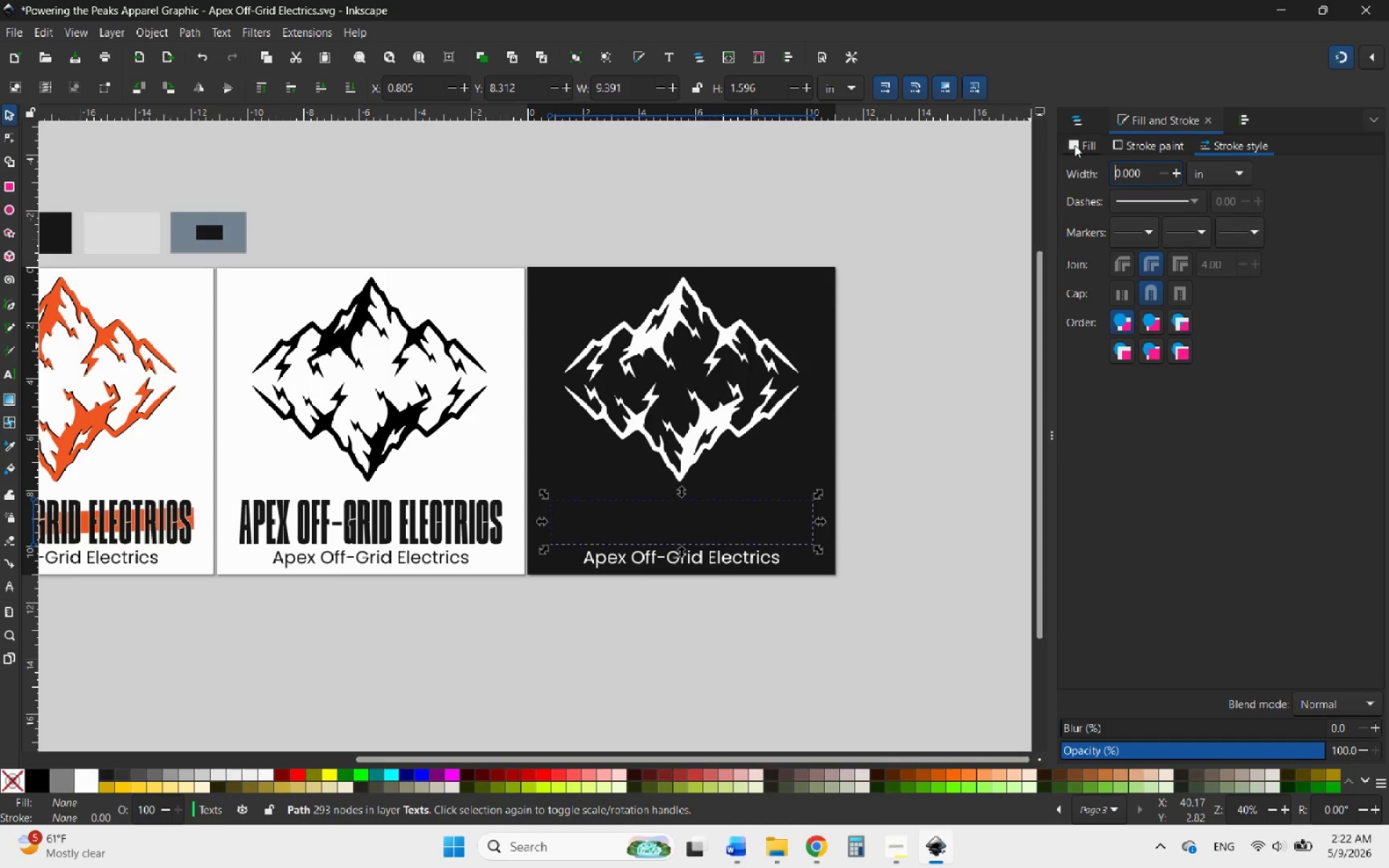 
left_click_drag(start_coordinate=[1077, 145], to_coordinate=[1074, 145])
 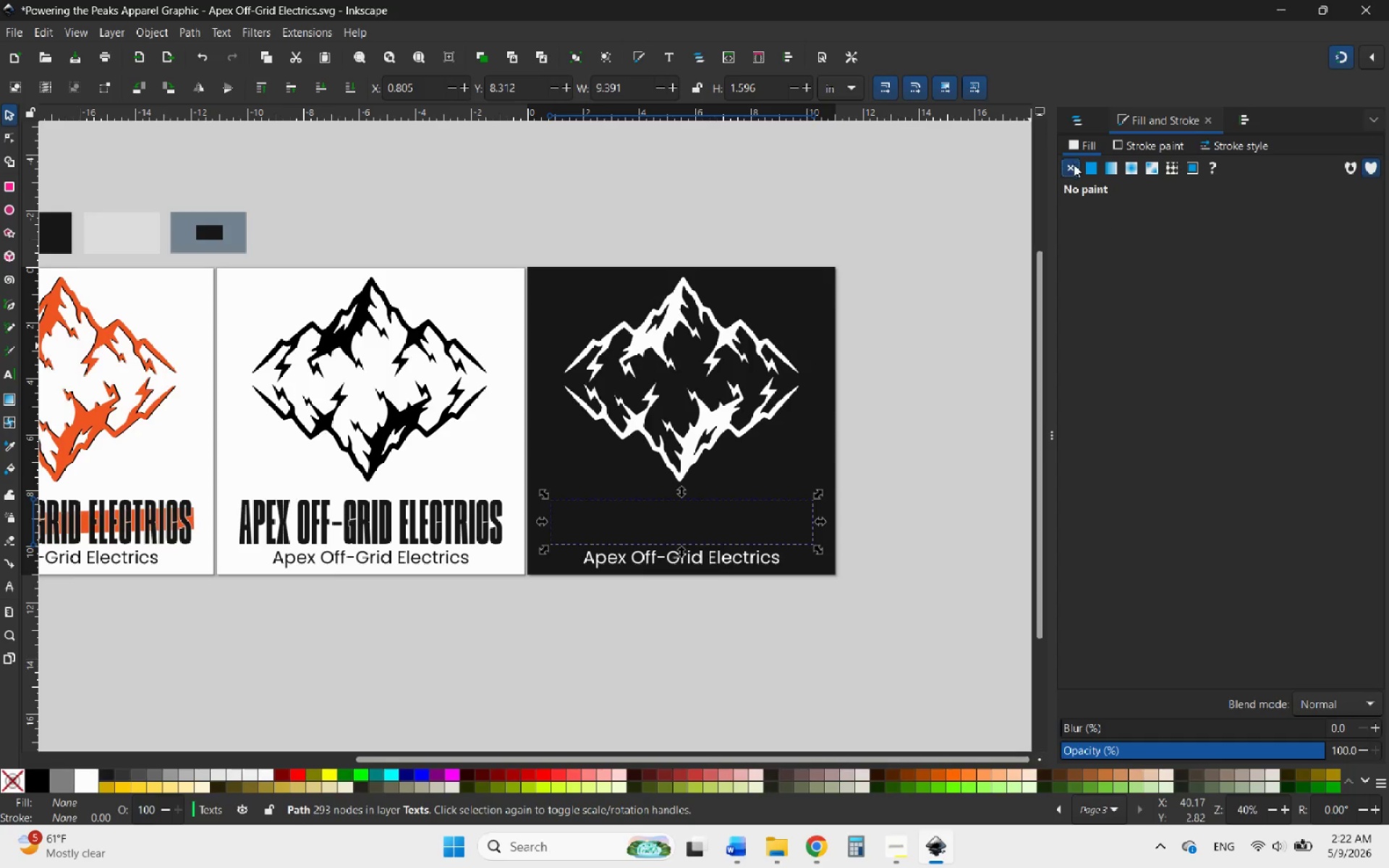 
left_click([1087, 167])
 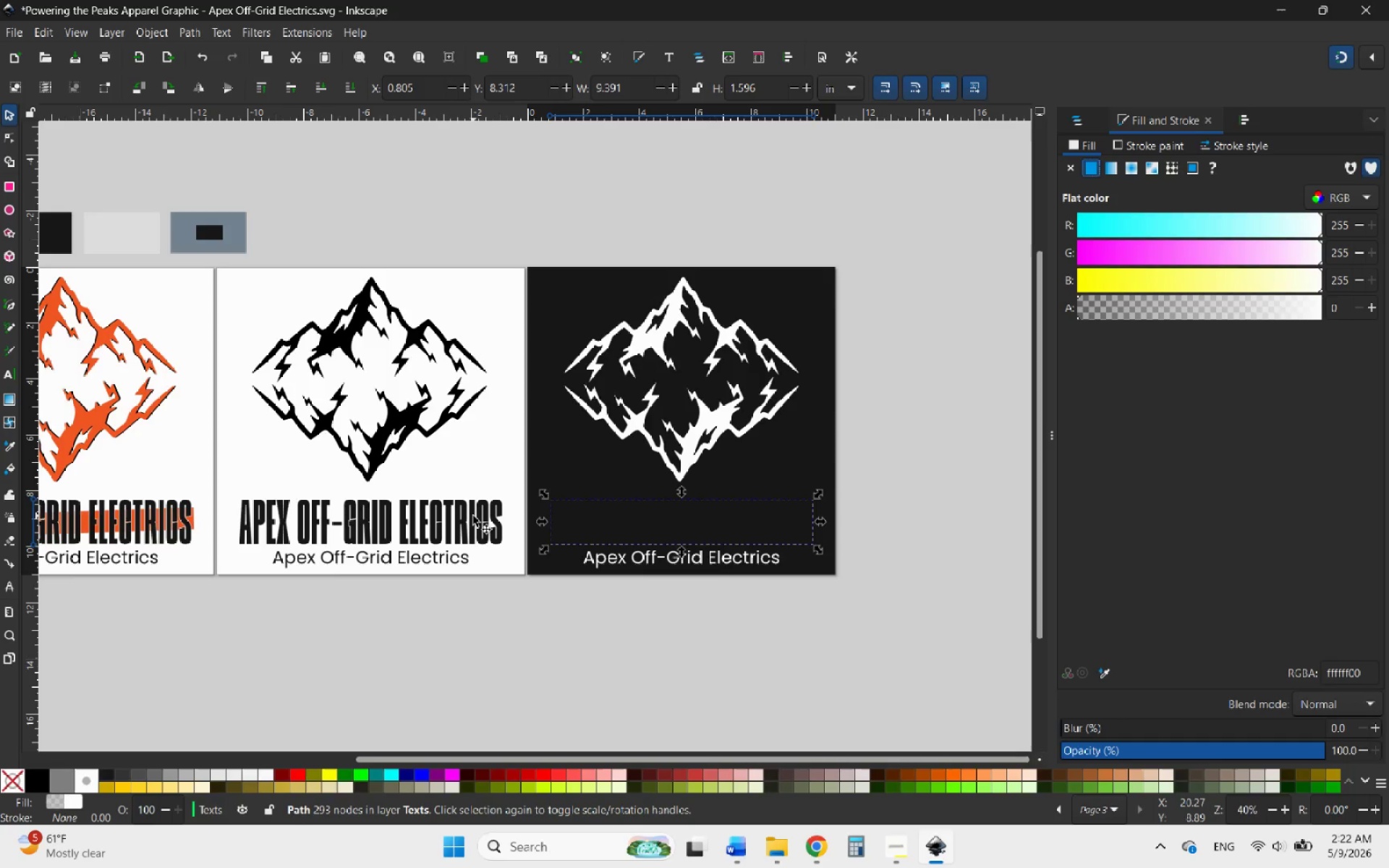 
left_click([473, 516])
 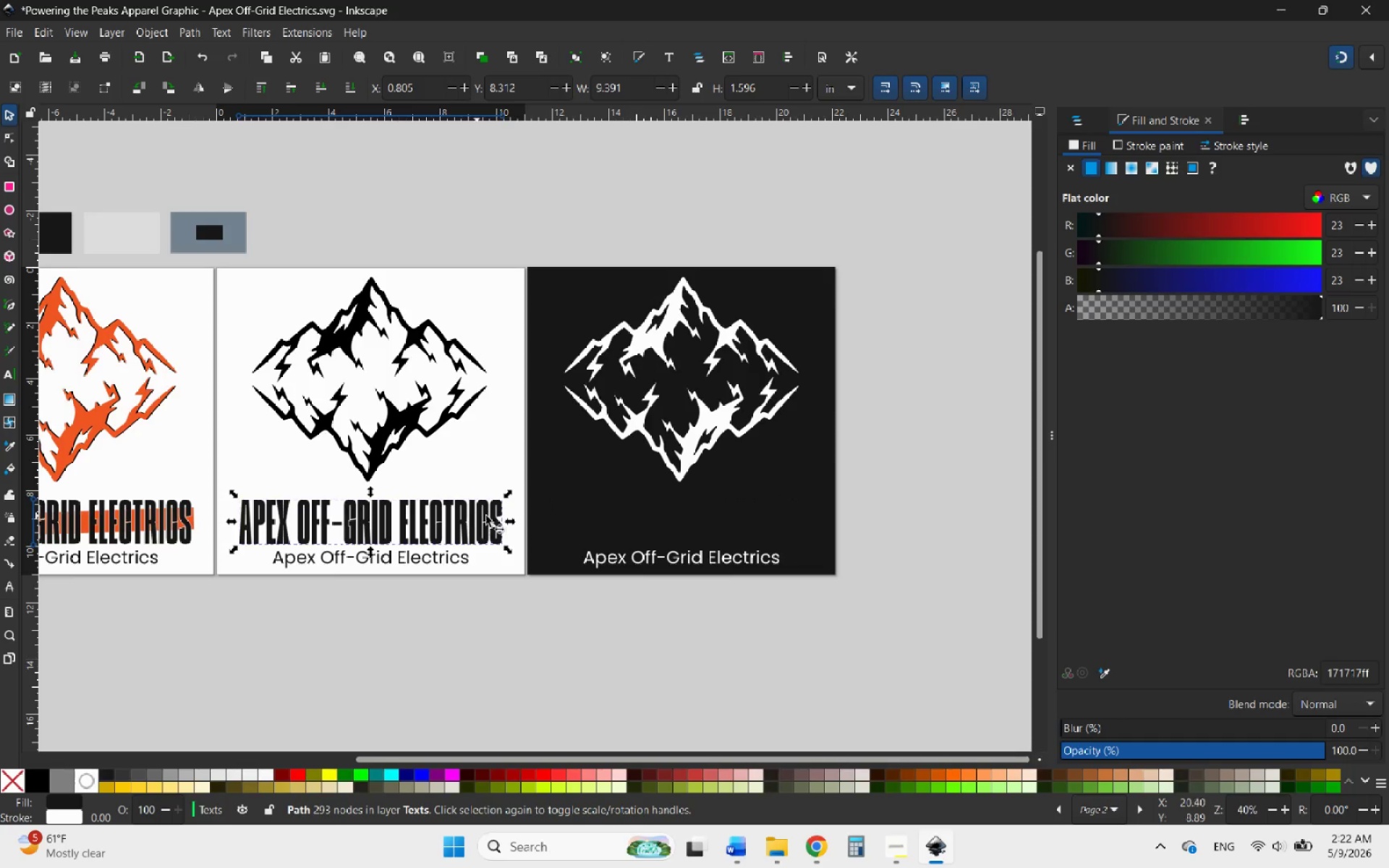 
left_click([576, 516])
 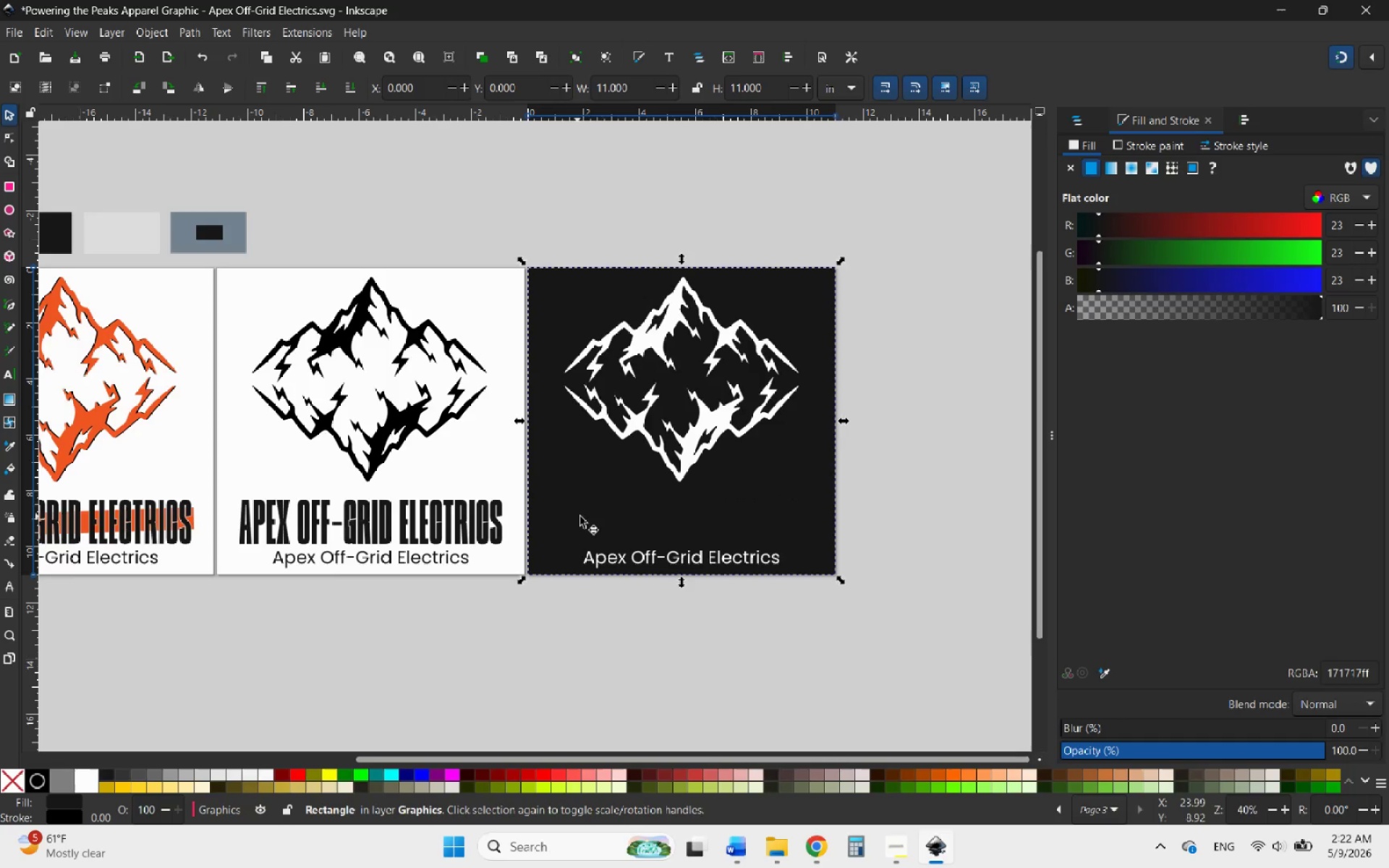 
left_click([621, 518])
 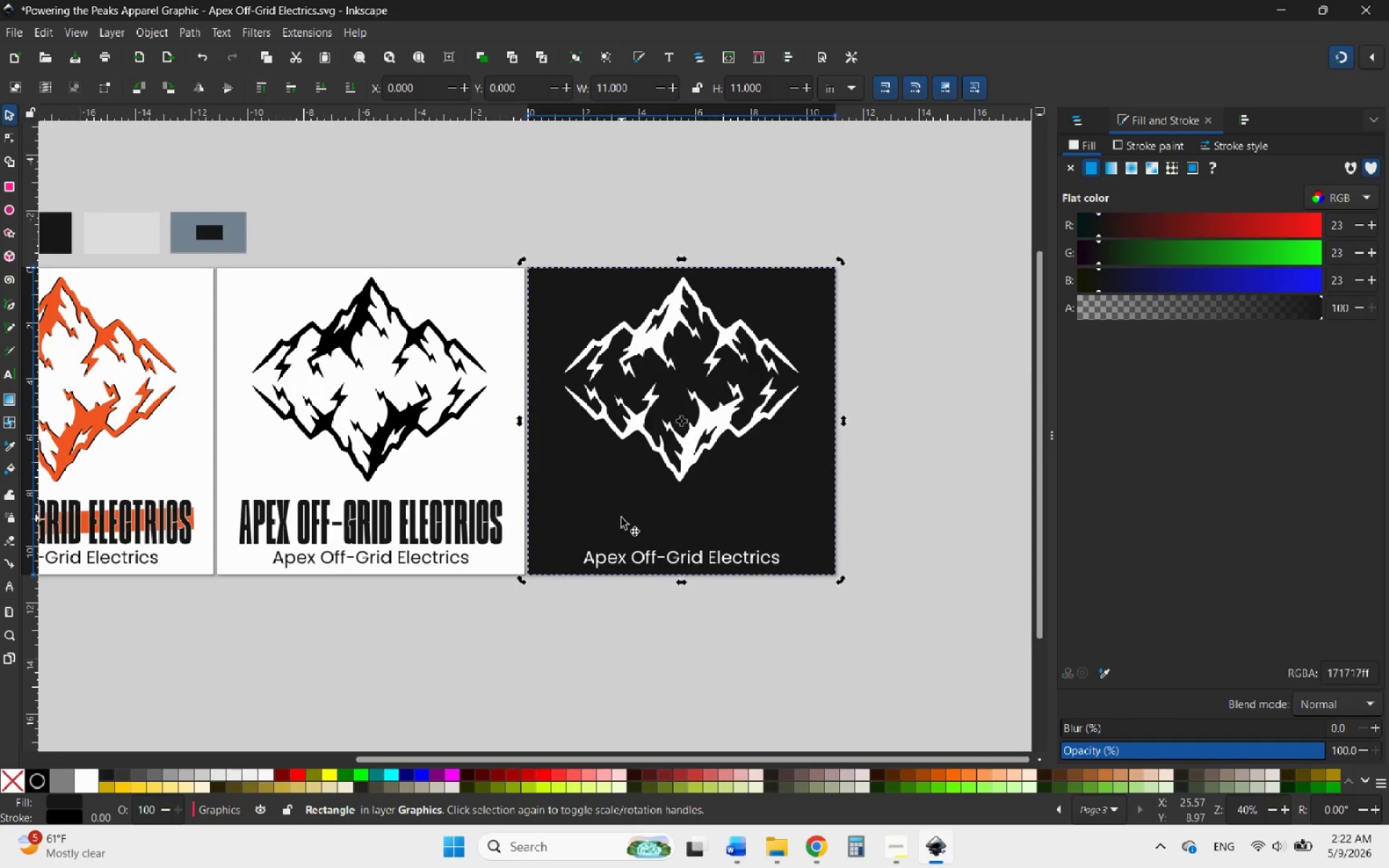 
left_click([623, 525])
 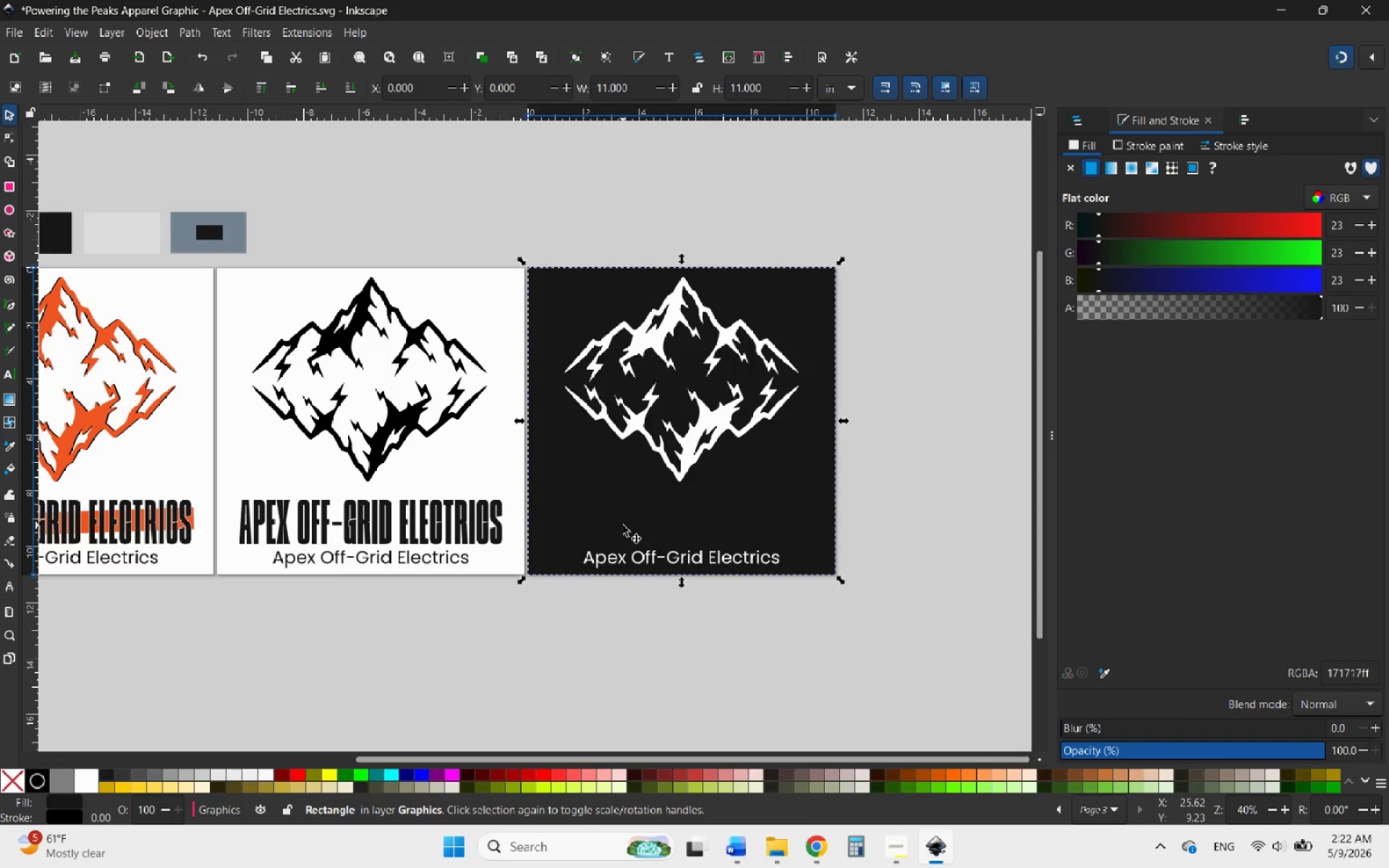 
key(Control+Z)
 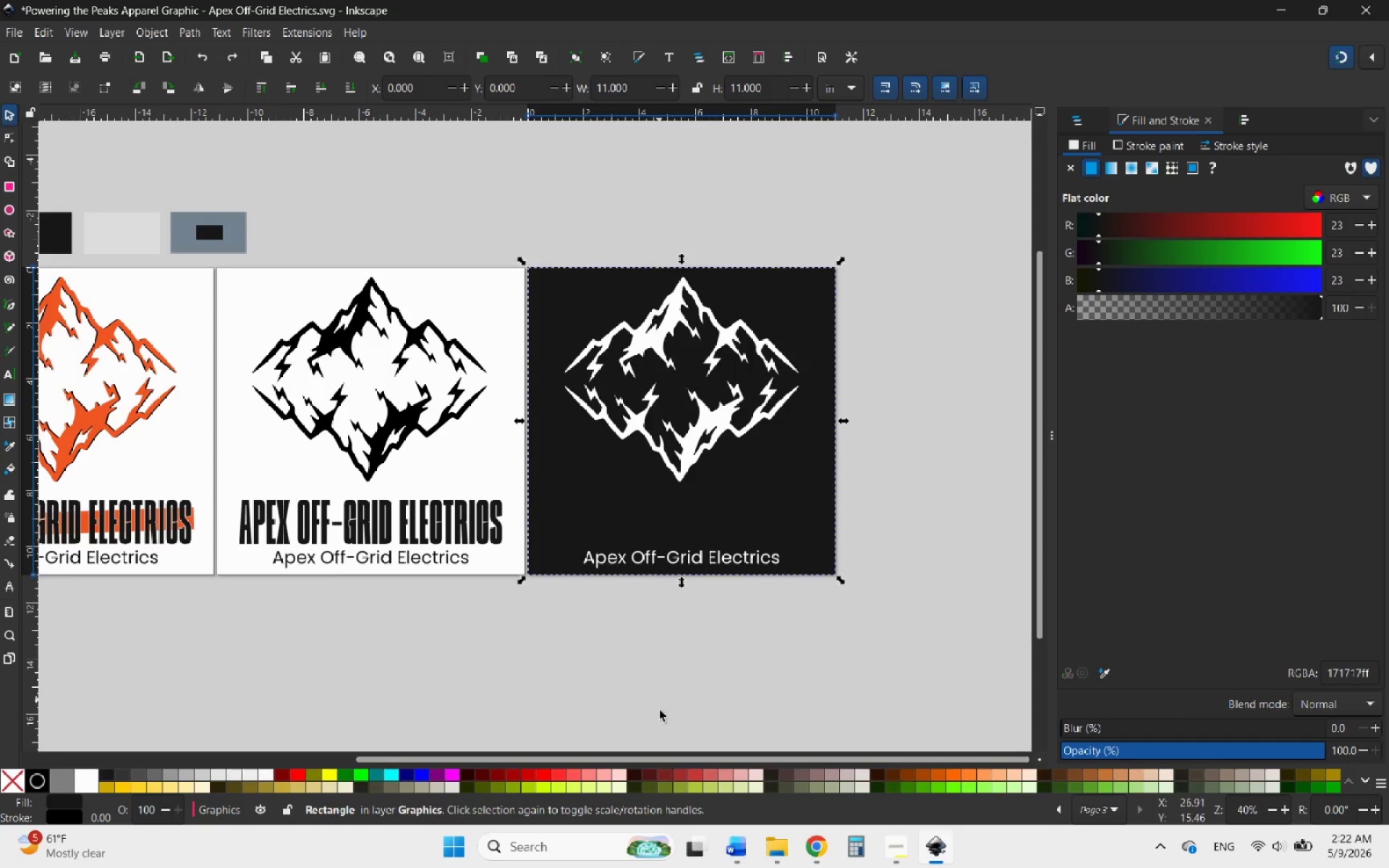 
left_click([660, 722])
 